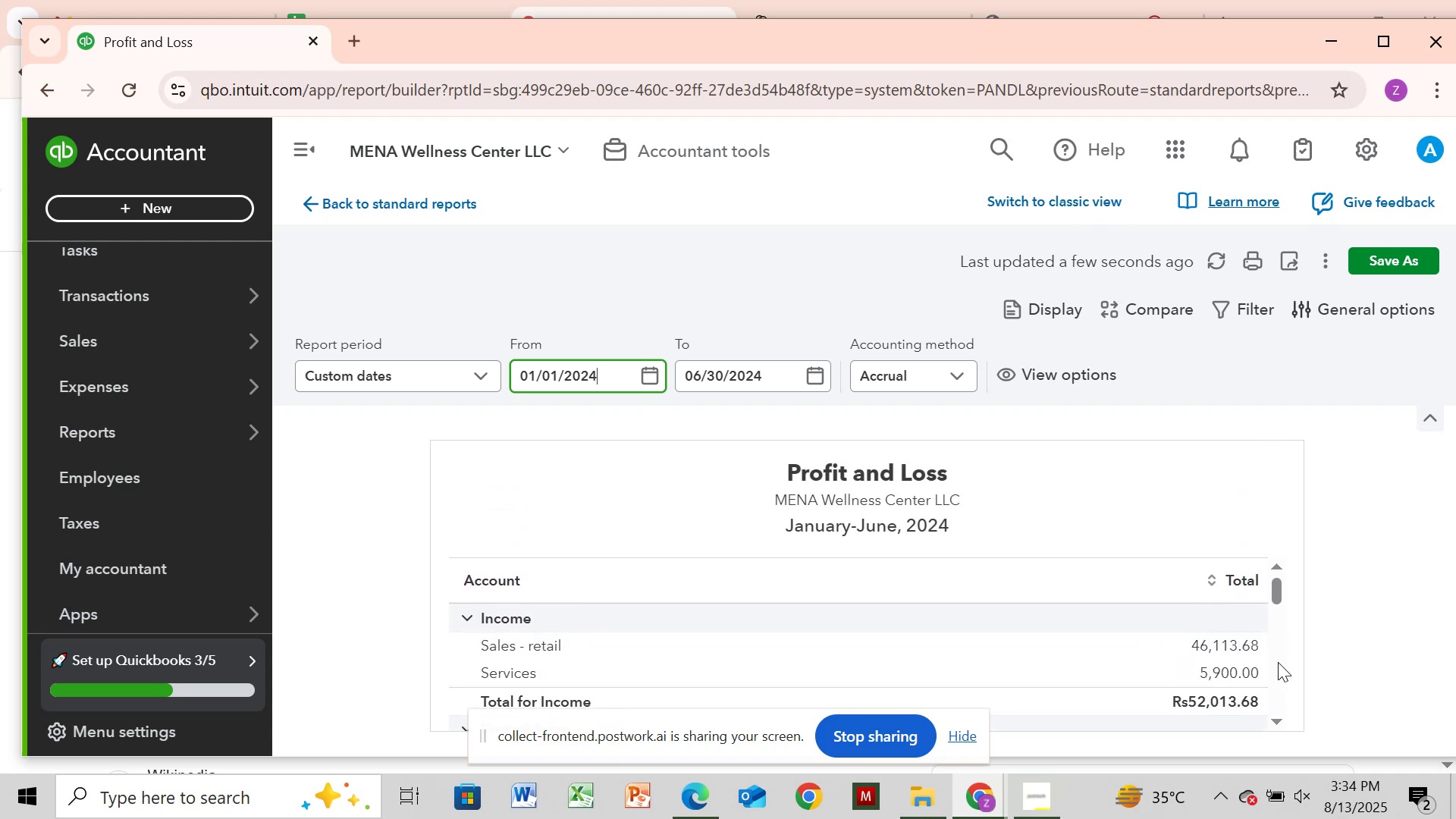 
left_click([1278, 662])
 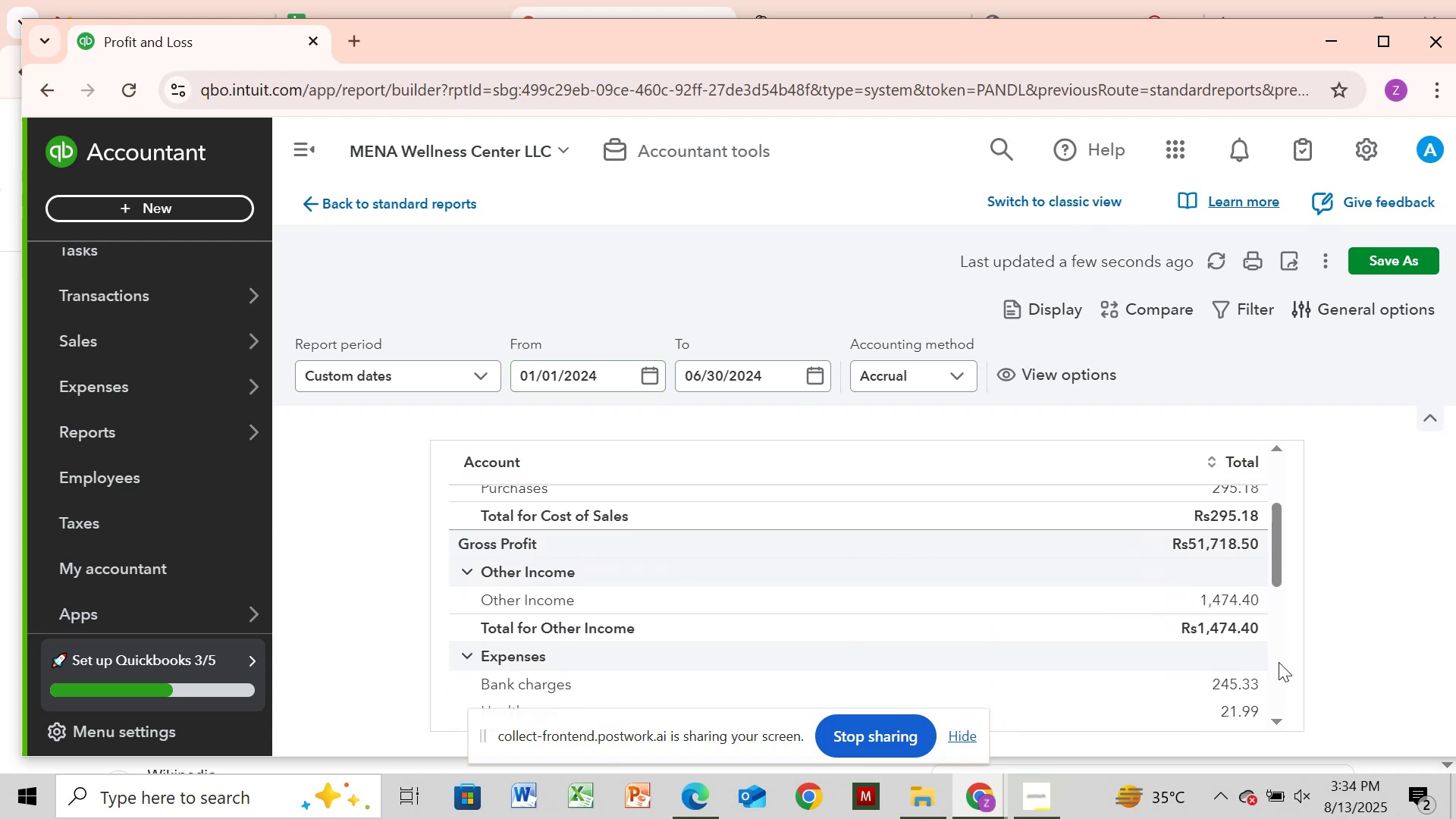 
left_click([1279, 662])
 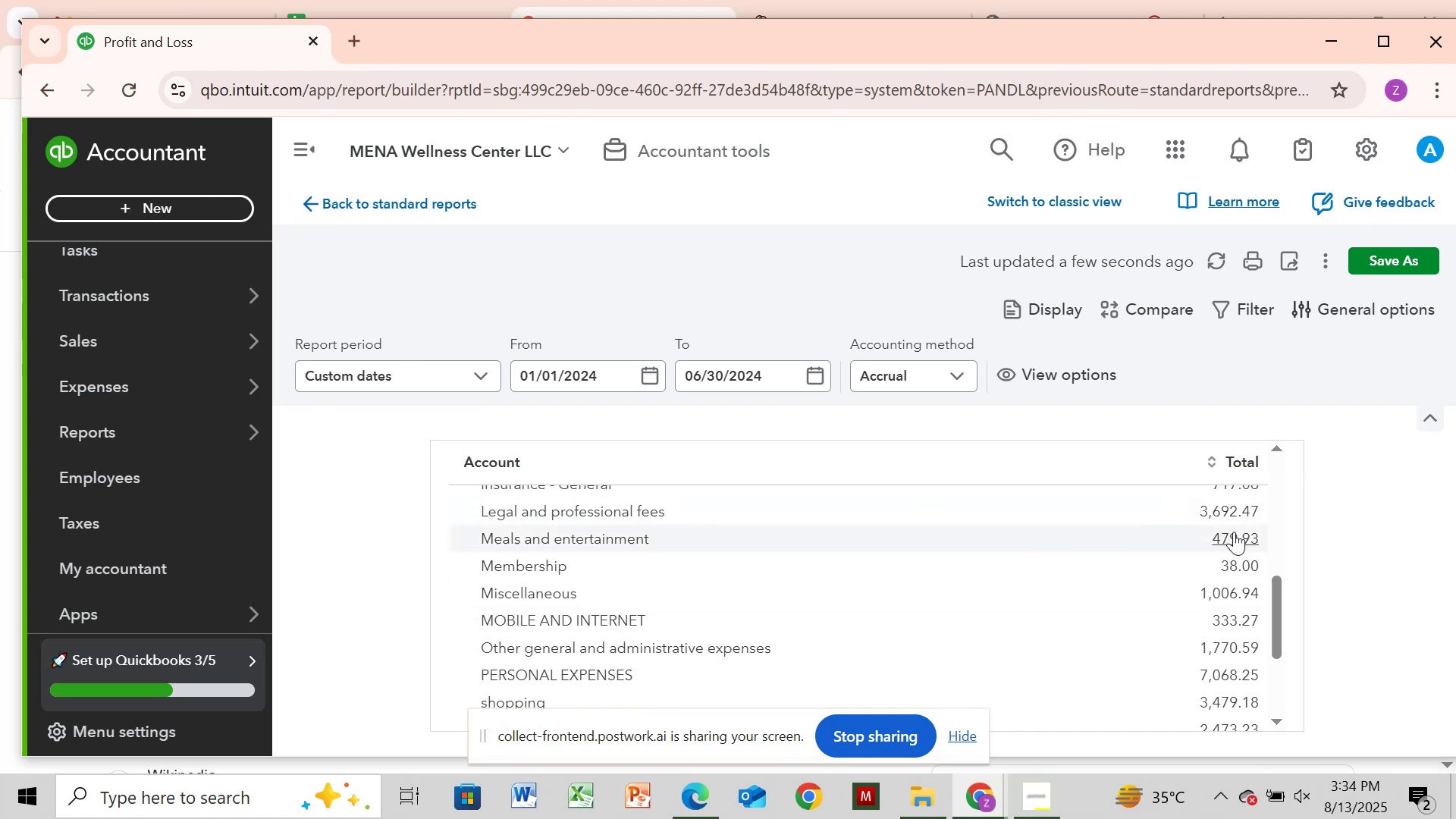 
wait(7.54)
 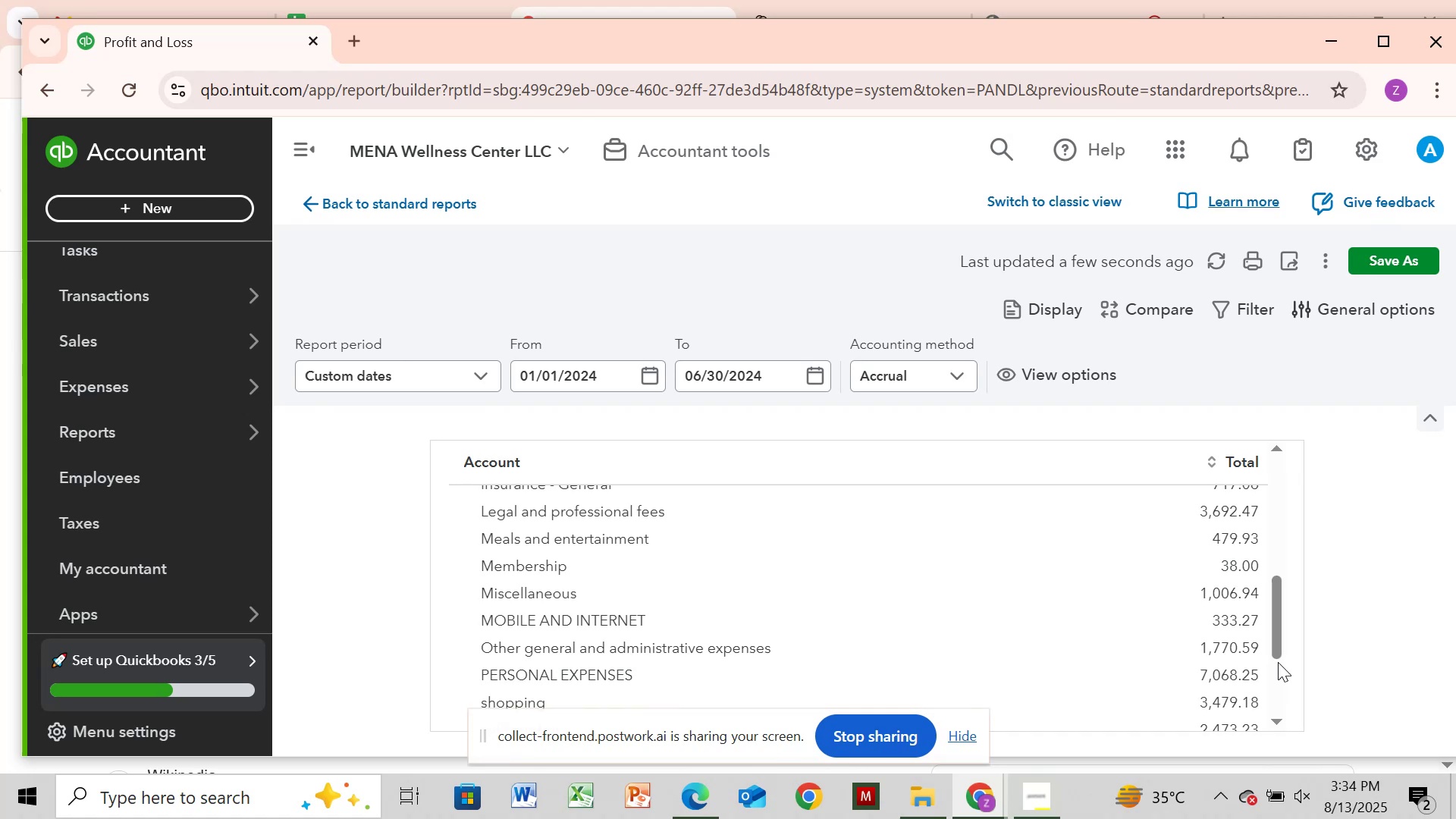 
left_click([1279, 515])
 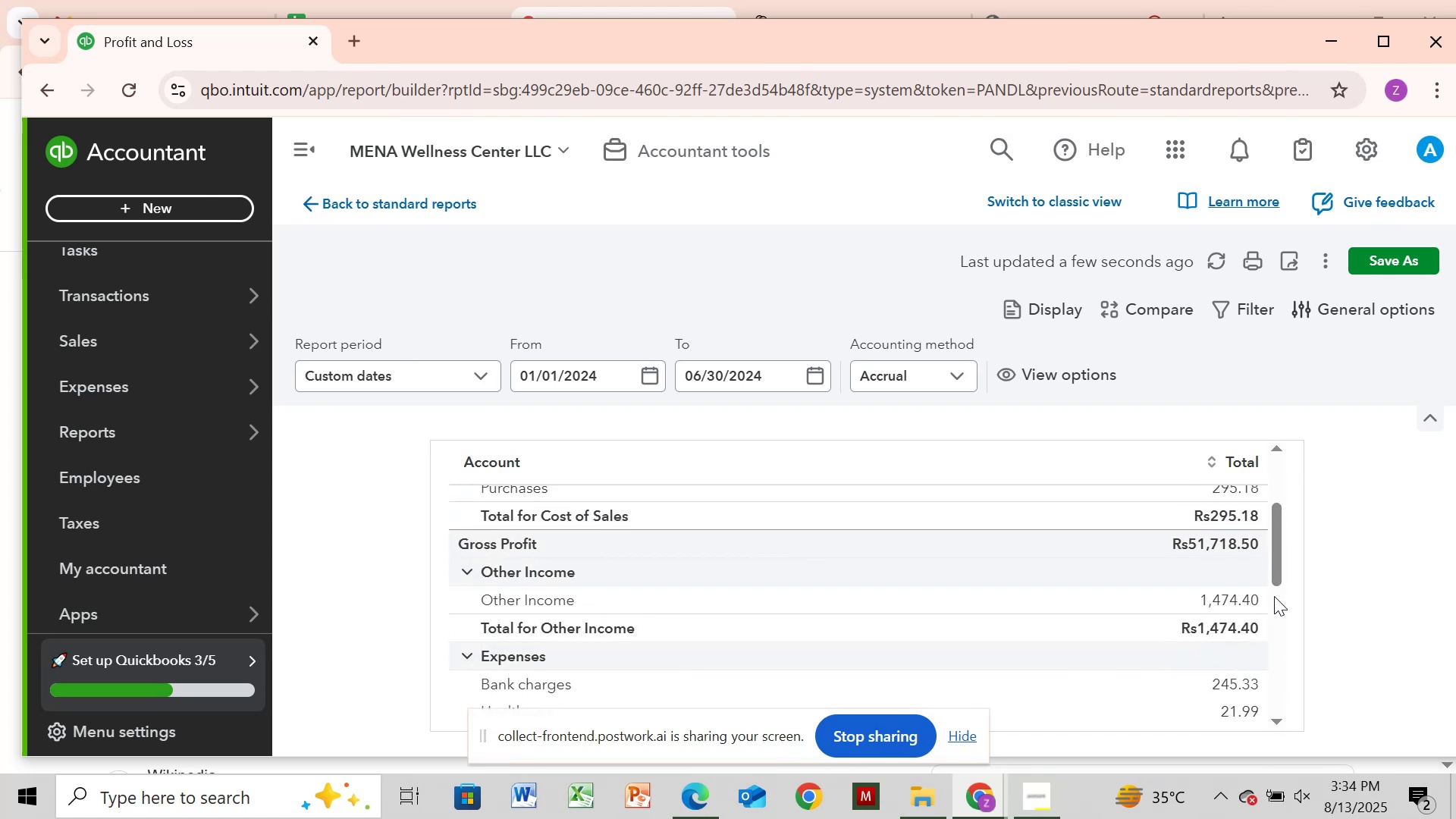 
scroll: coordinate [1274, 600], scroll_direction: down, amount: 3.0
 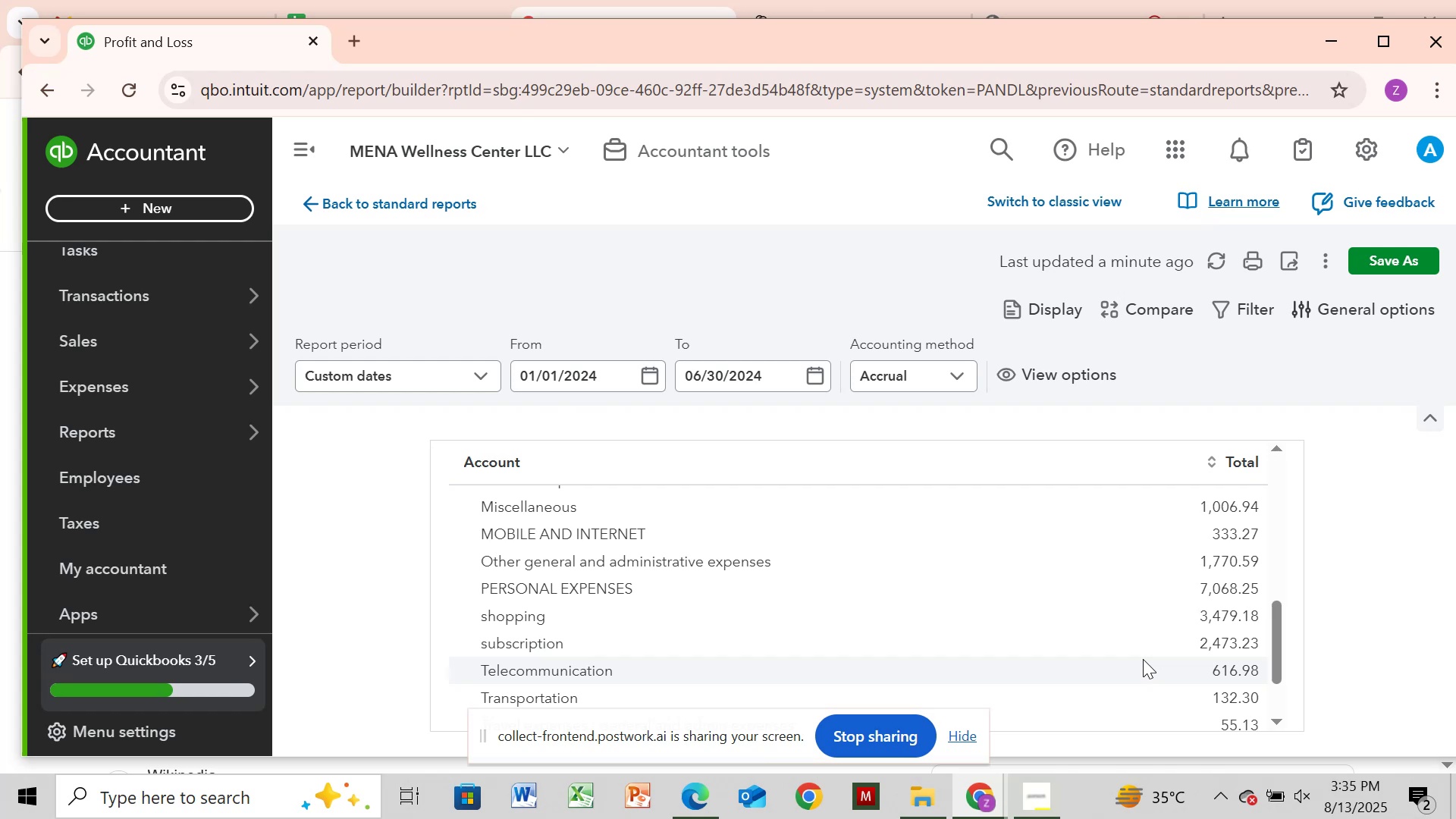 
wait(39.46)
 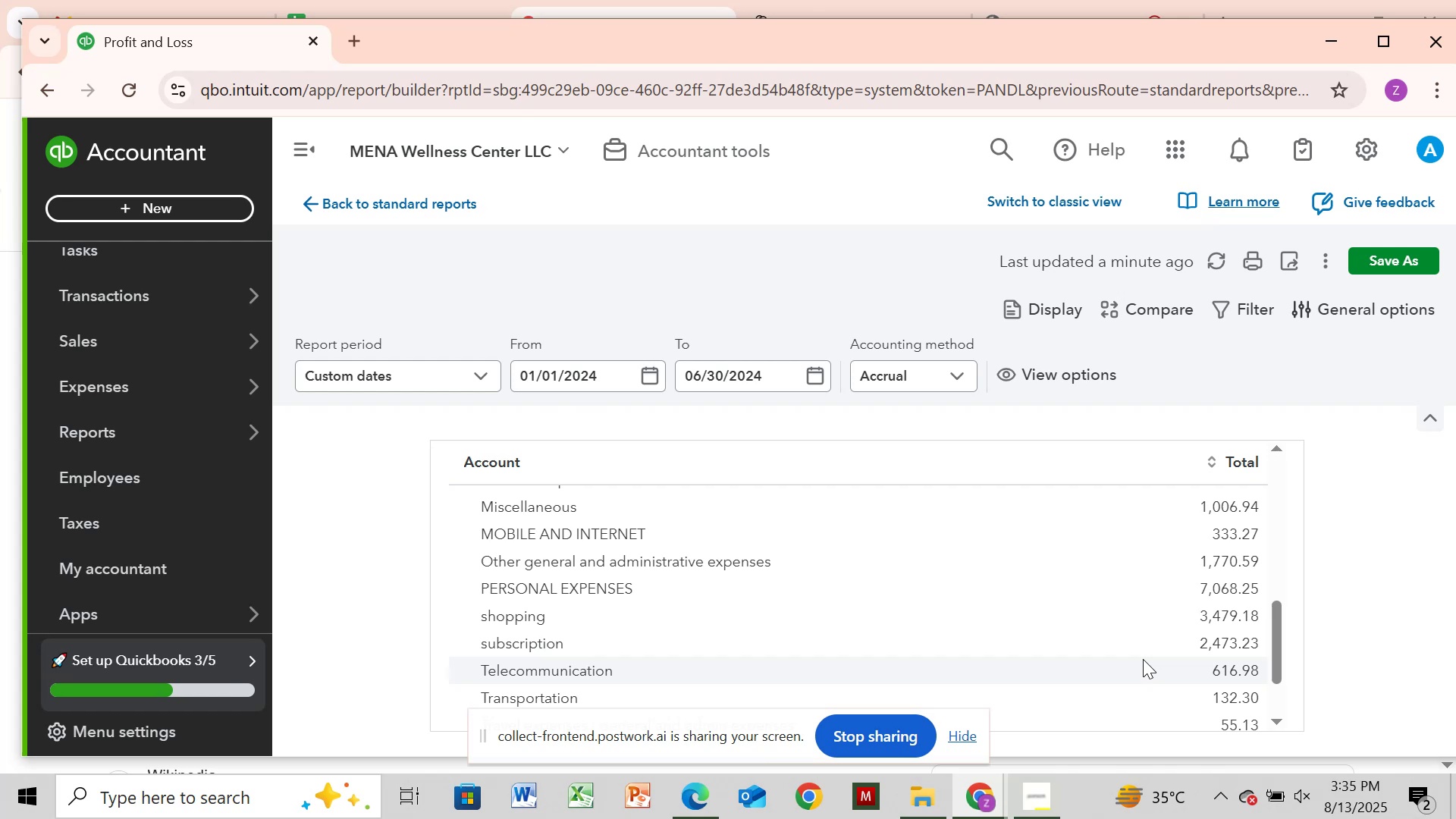 
scroll: coordinate [1166, 651], scroll_direction: down, amount: 1.0
 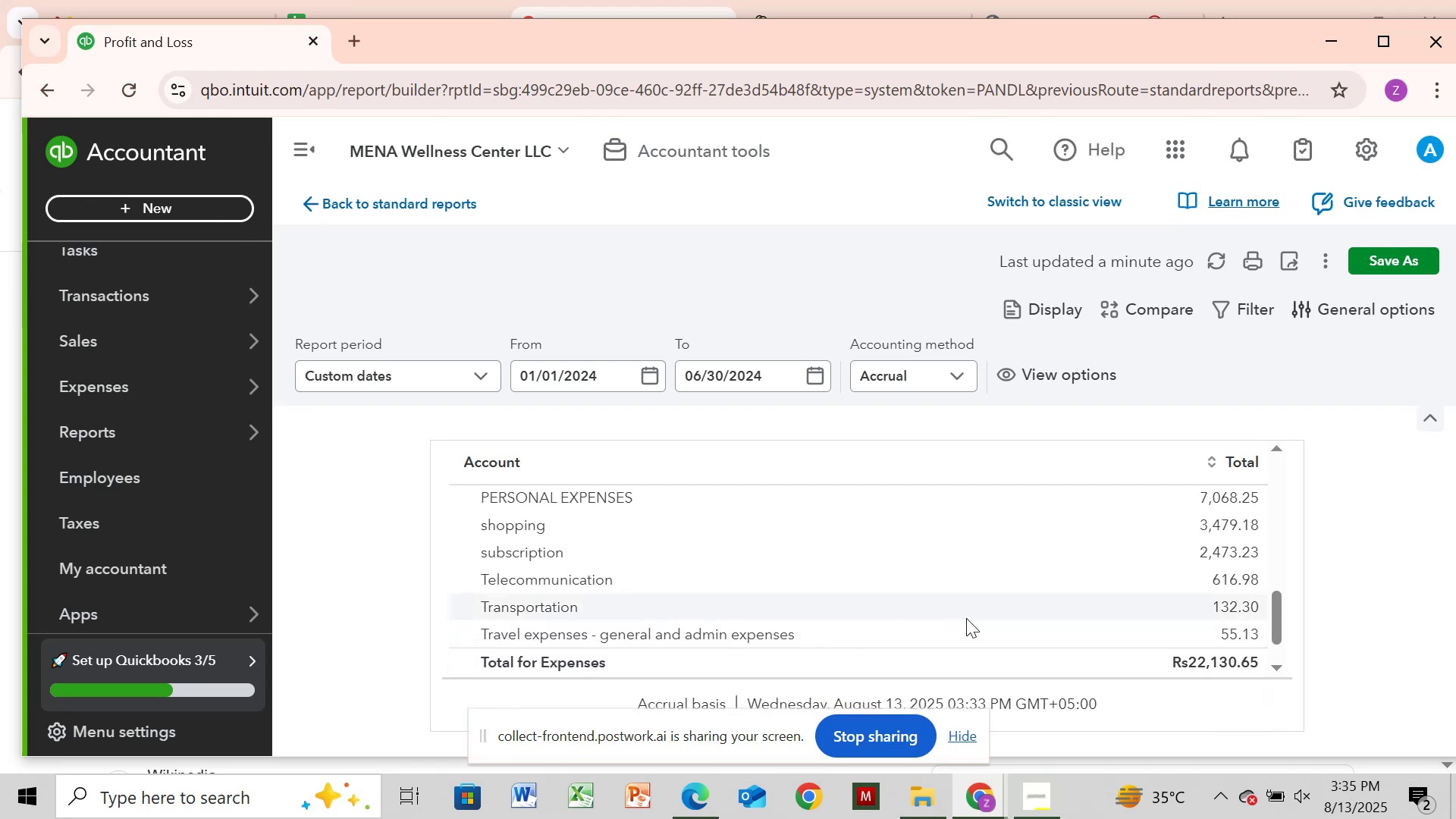 
wait(10.33)
 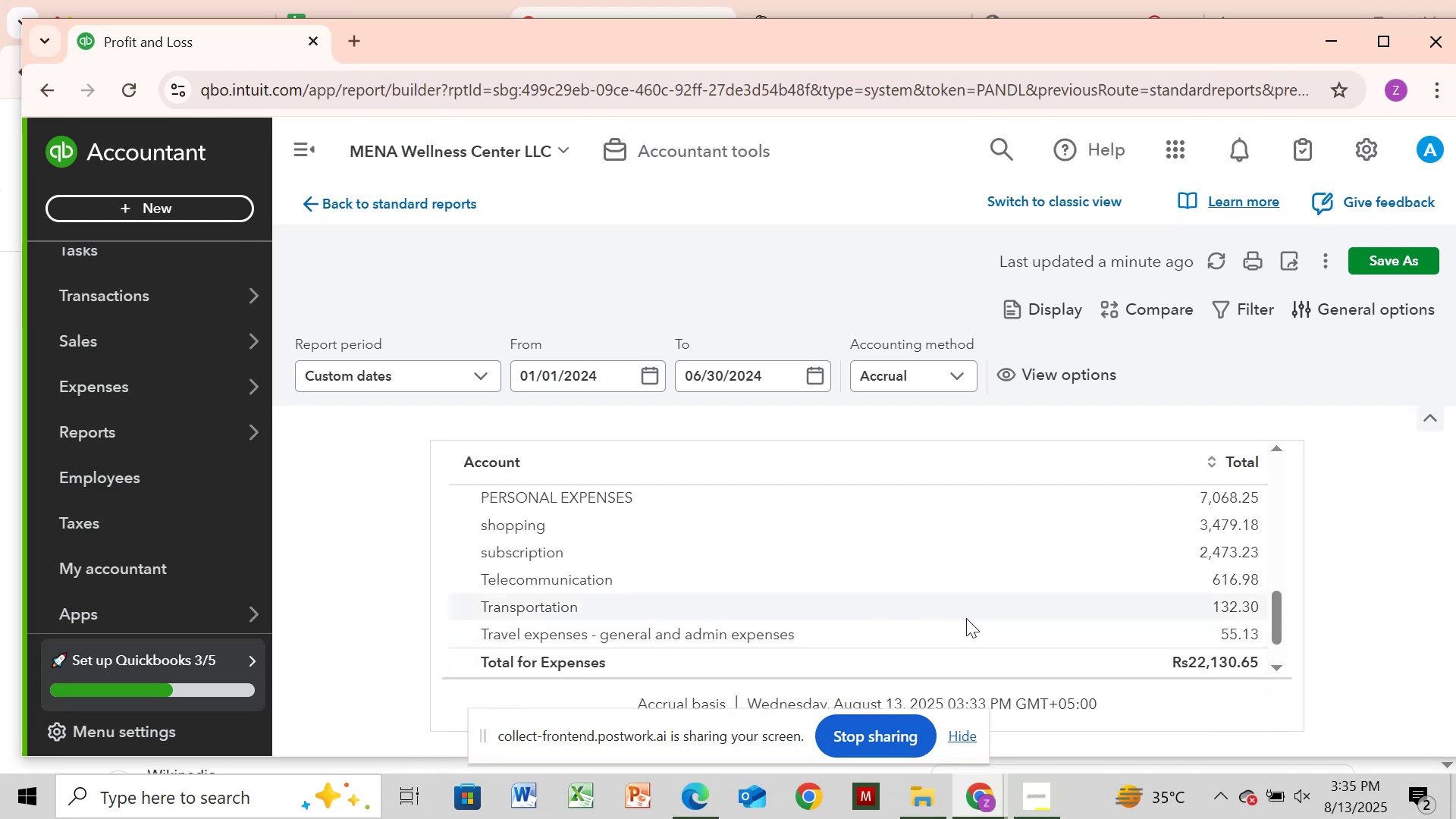 
left_click([249, 305])
 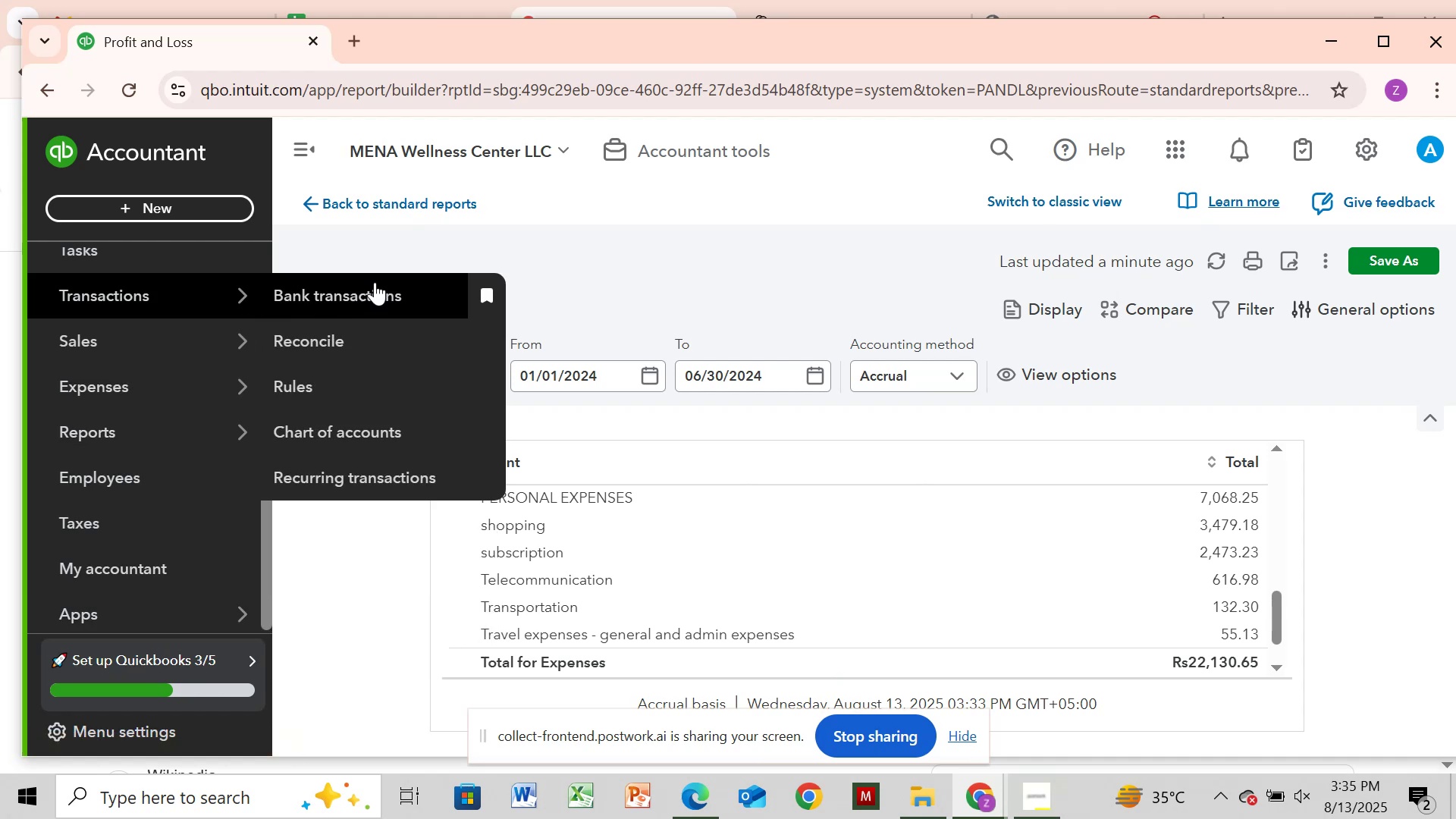 
left_click([376, 281])
 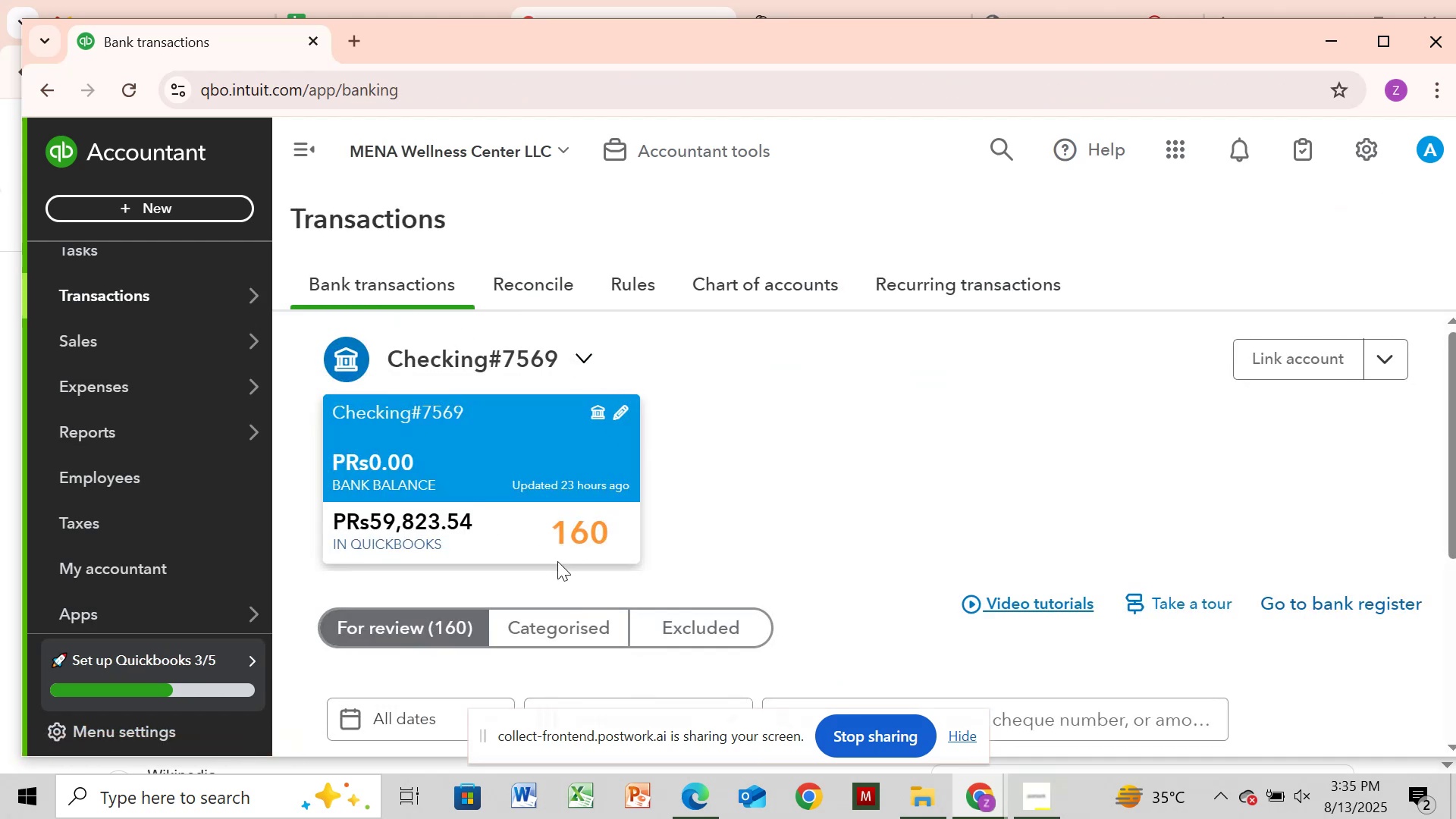 
left_click([539, 635])
 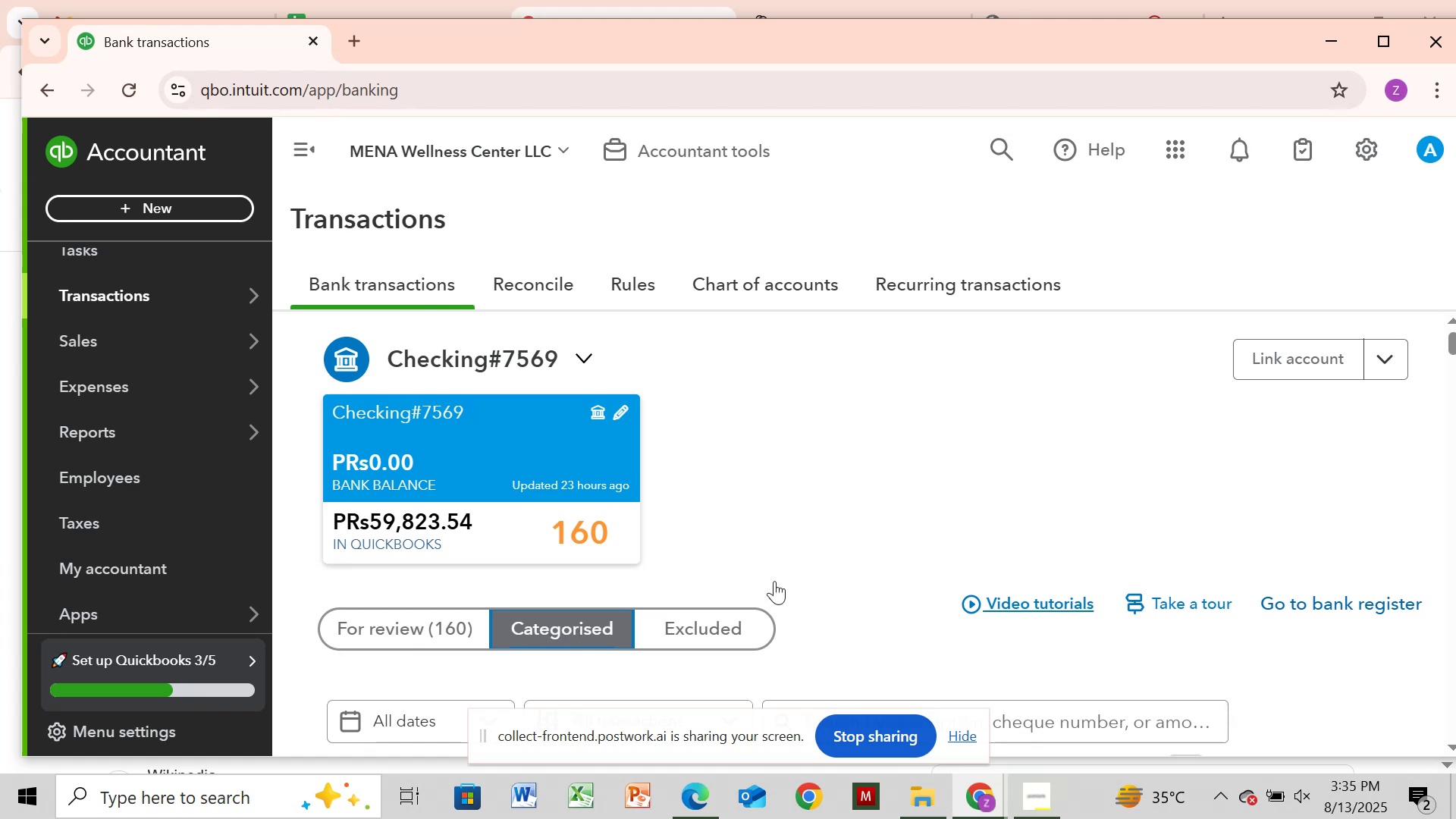 
wait(7.9)
 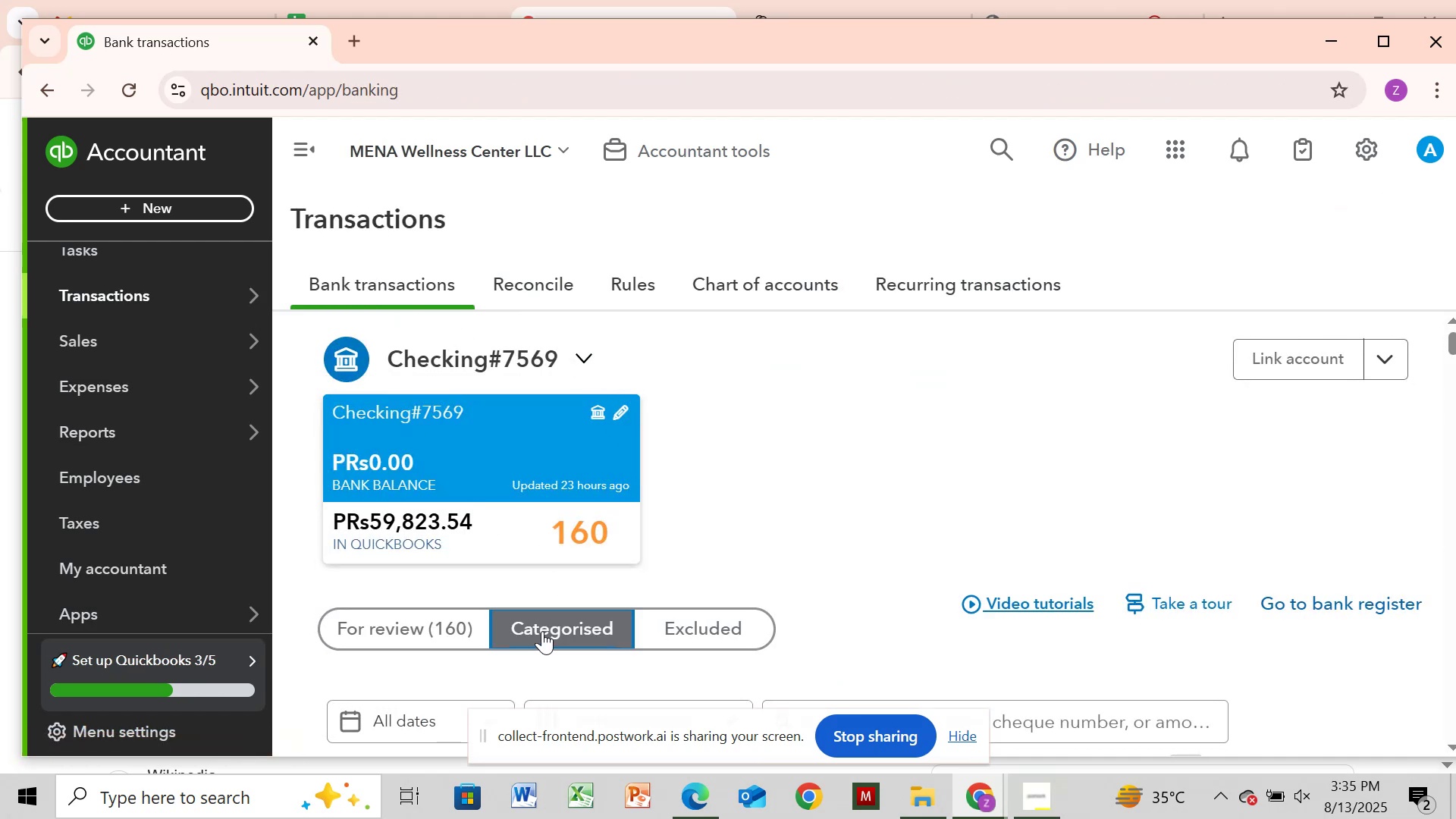 
left_click([1455, 642])
 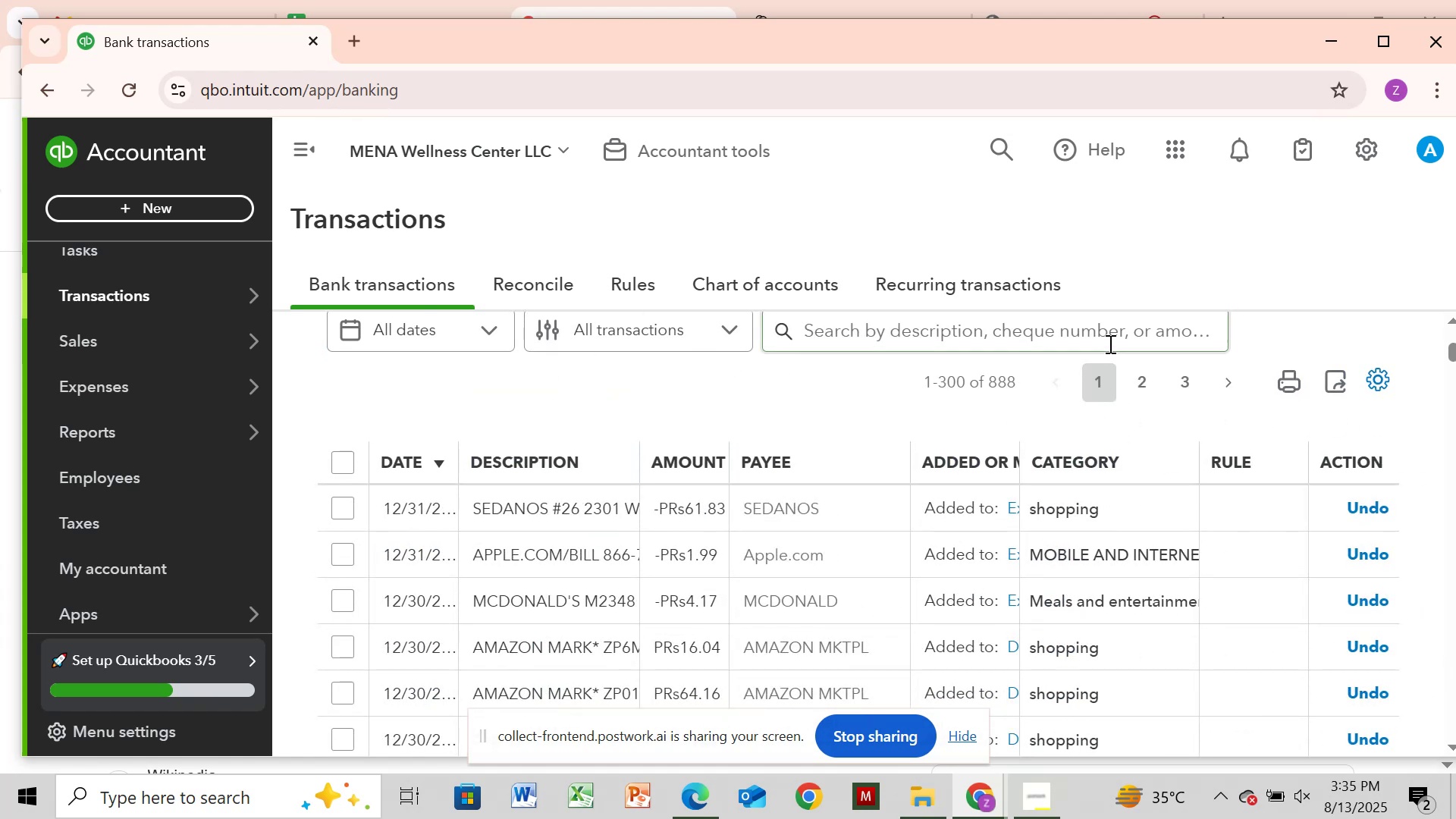 
left_click([1108, 337])
 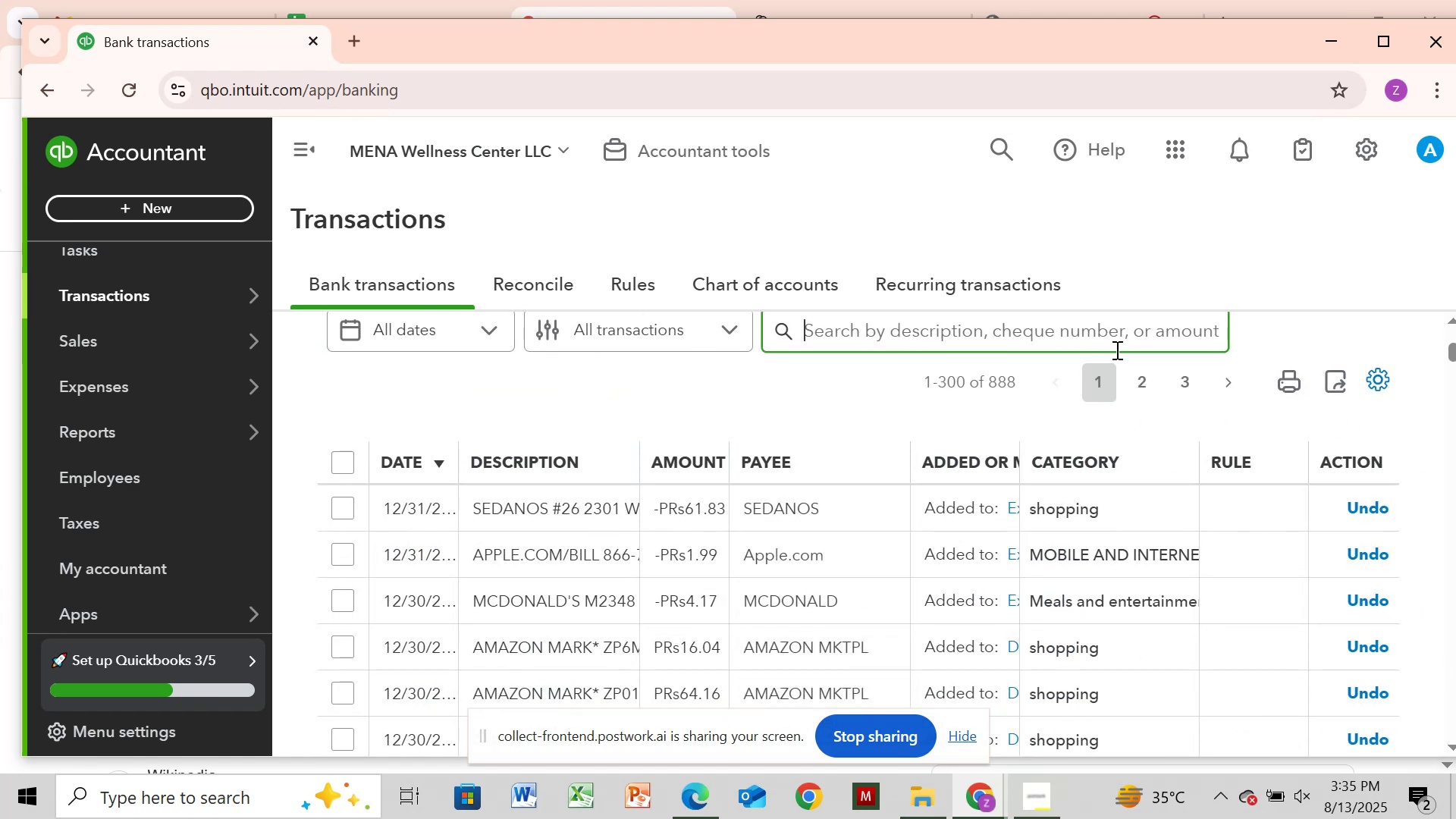 
type(TELE)
 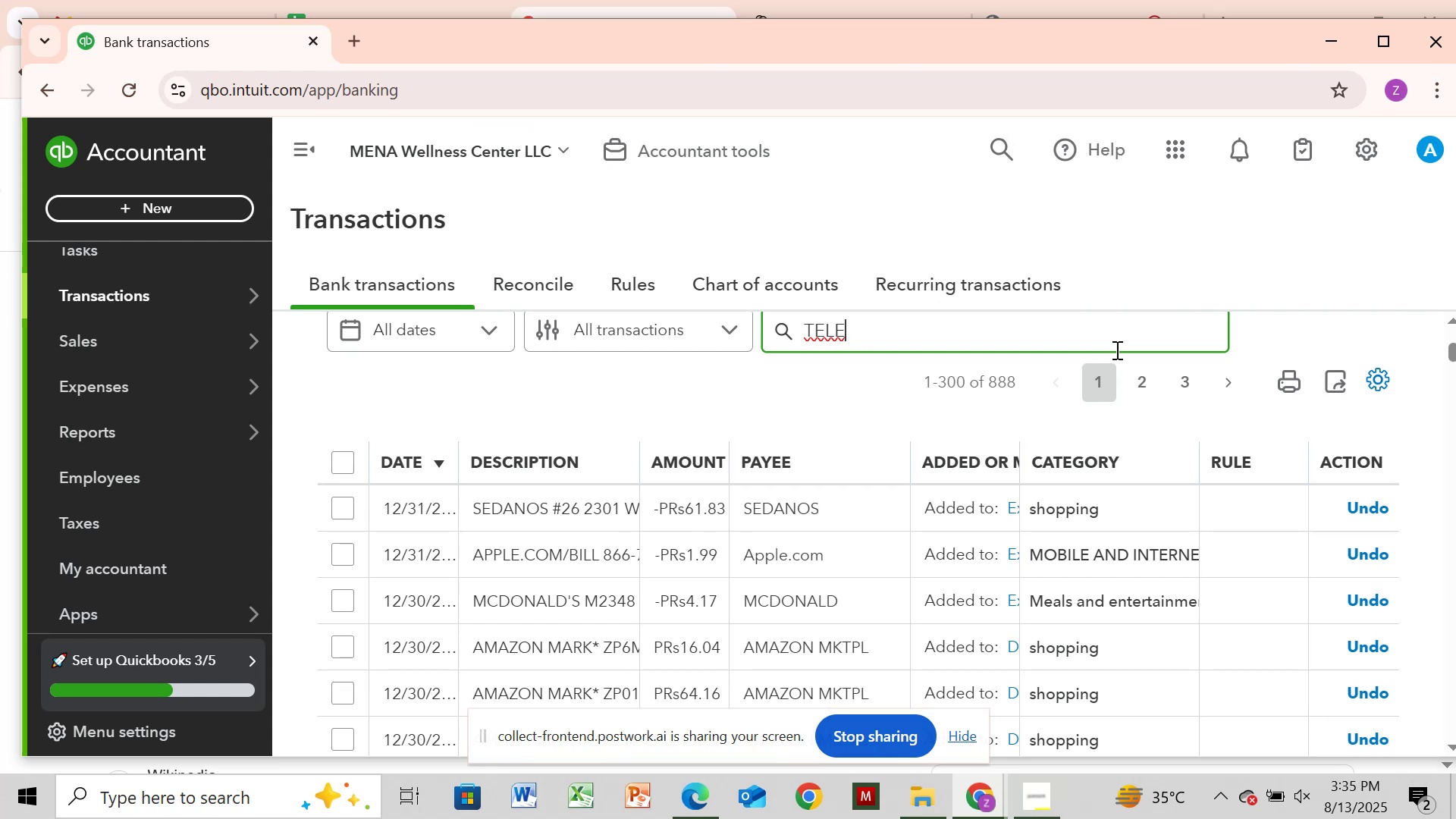 
wait(30.38)
 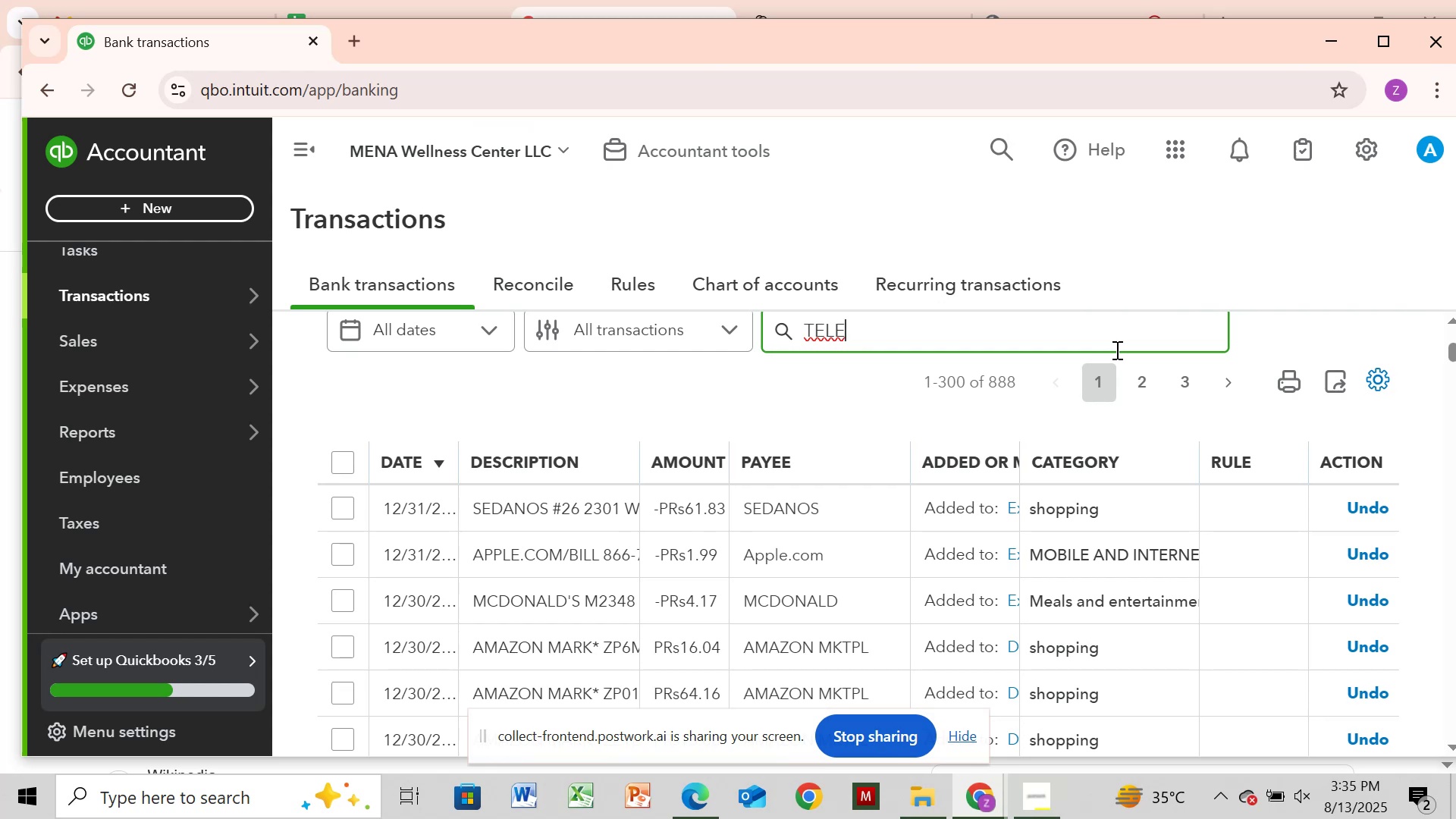 
key(Backspace)
 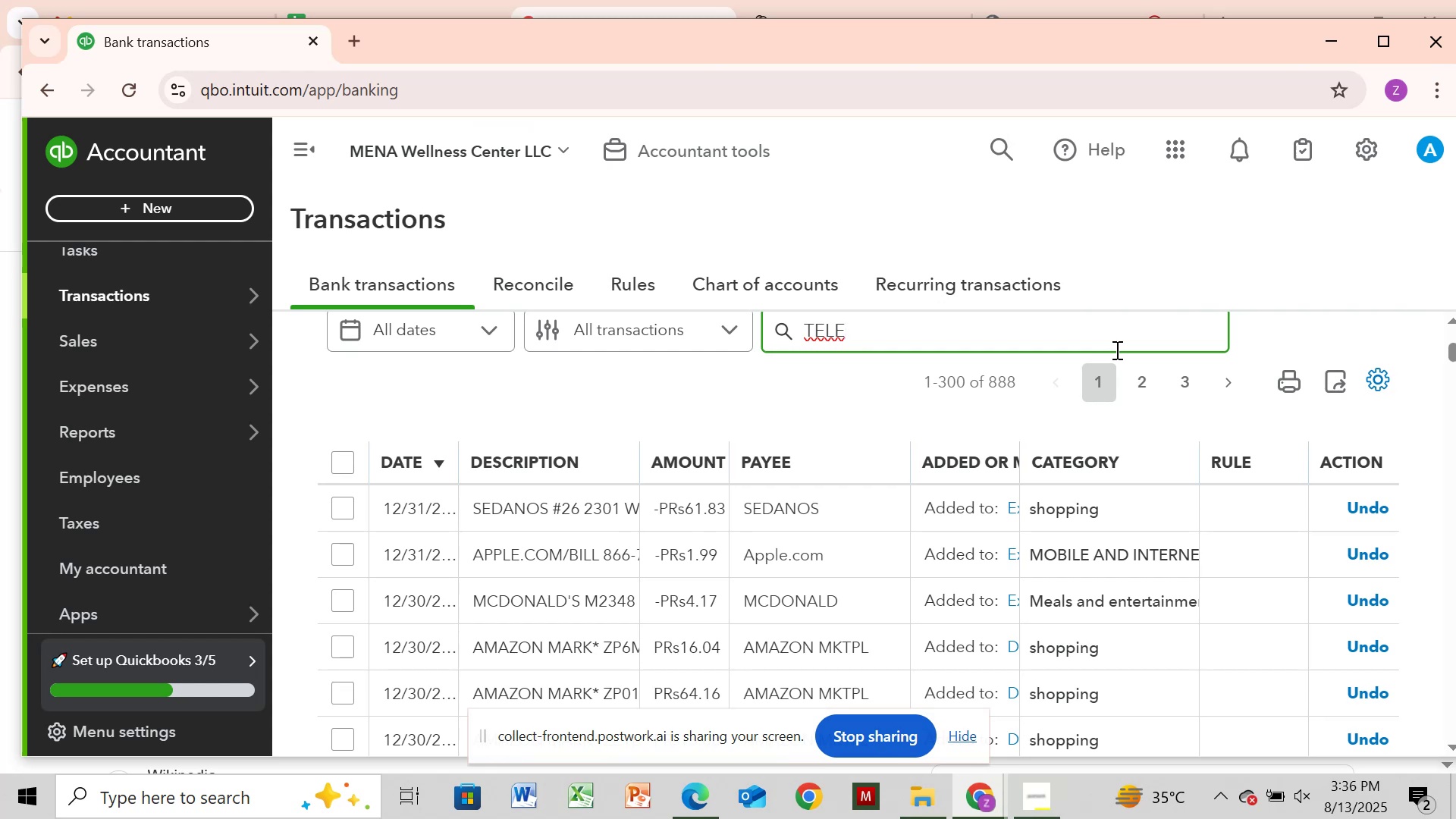 
key(Backspace)
 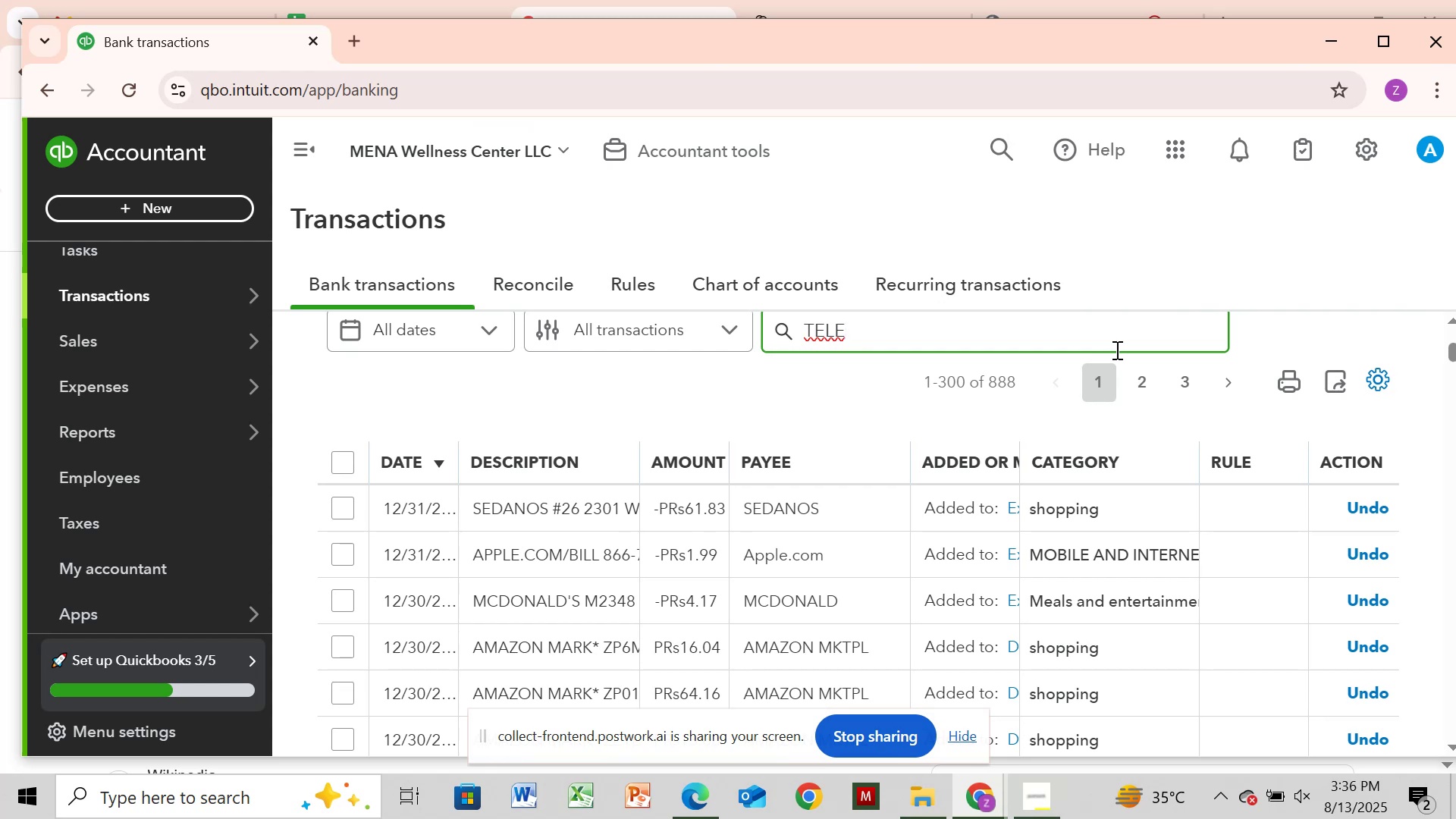 
key(Backspace)
 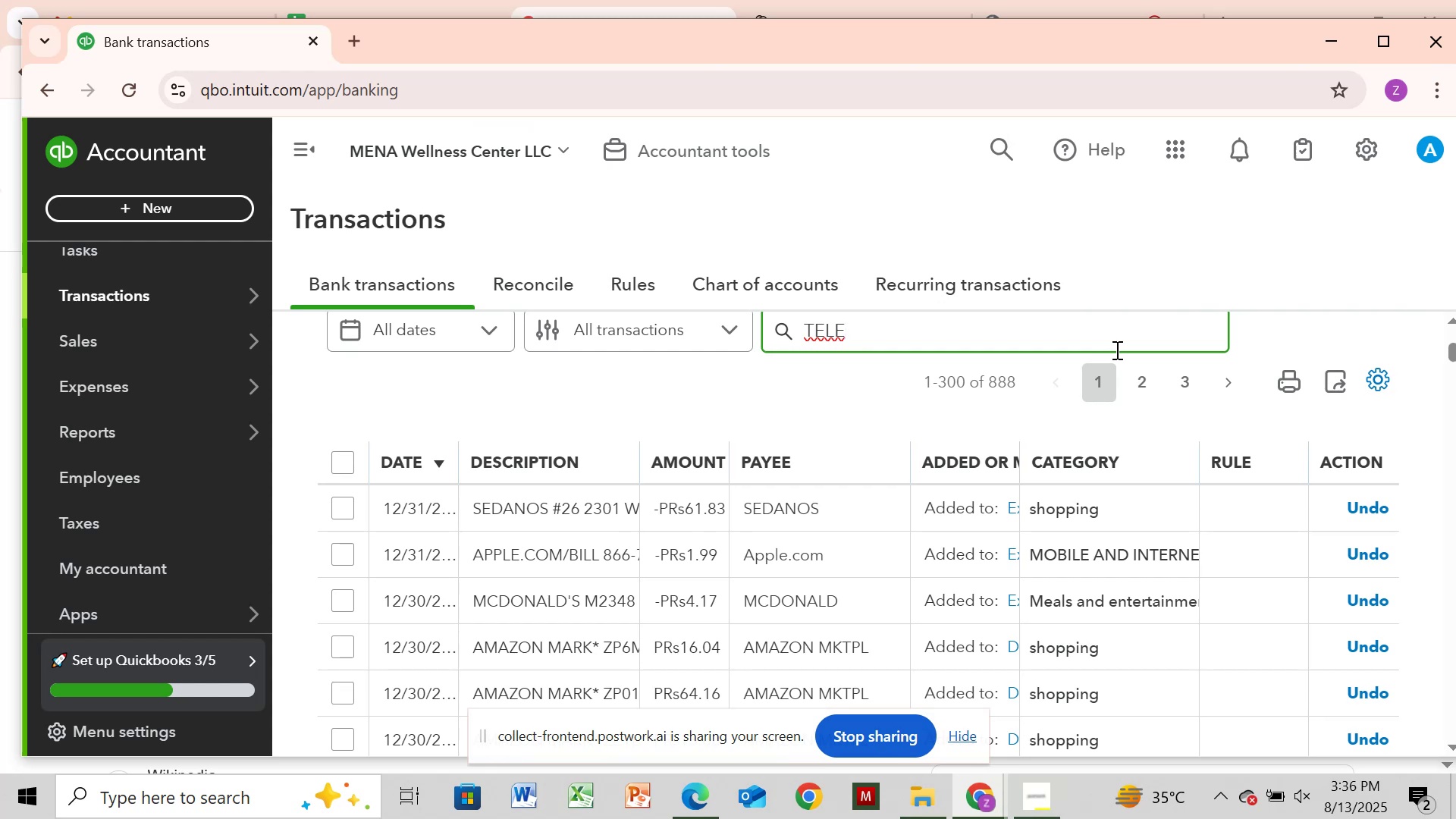 
key(Backspace)
 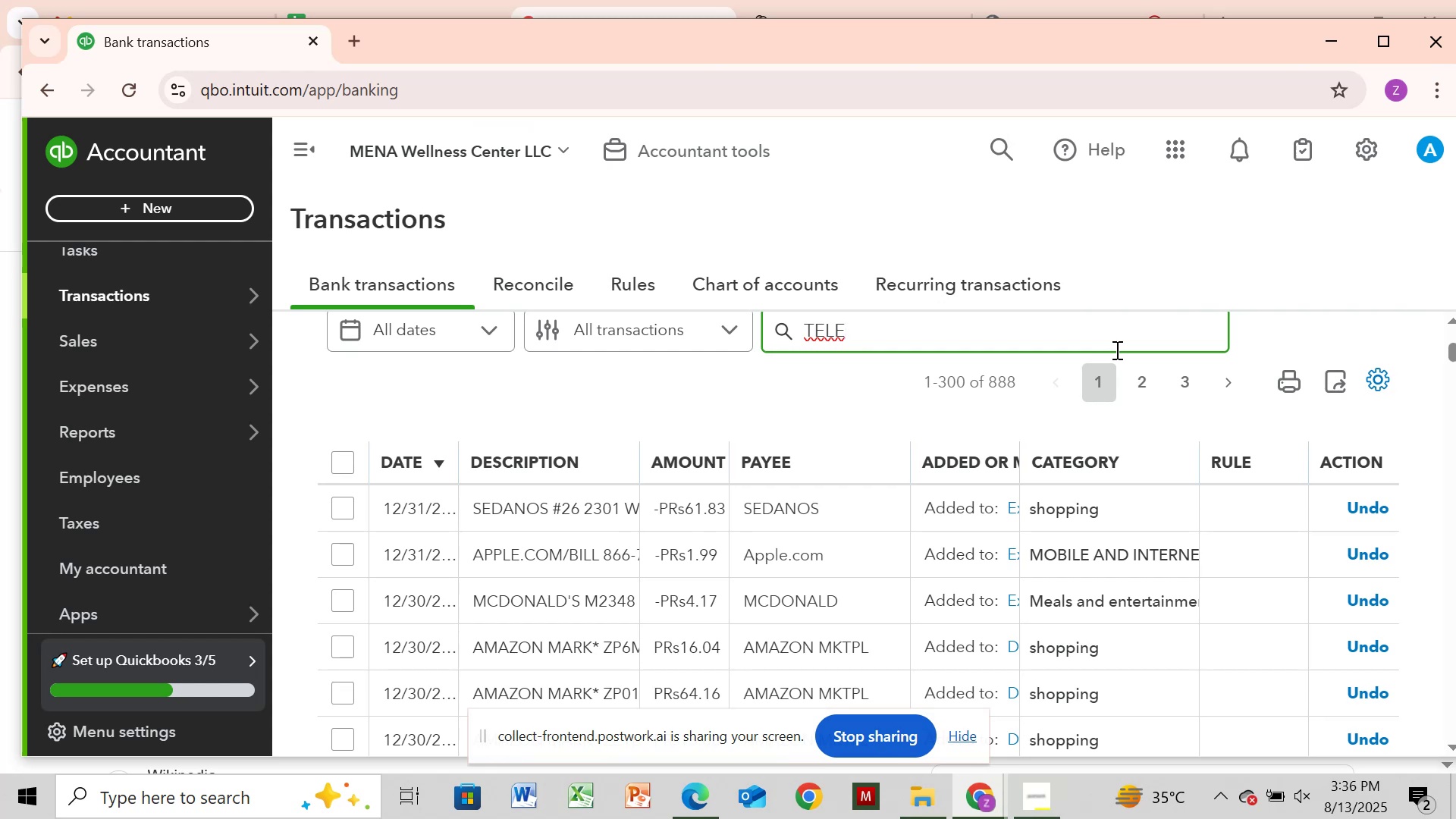 
key(Backspace)
 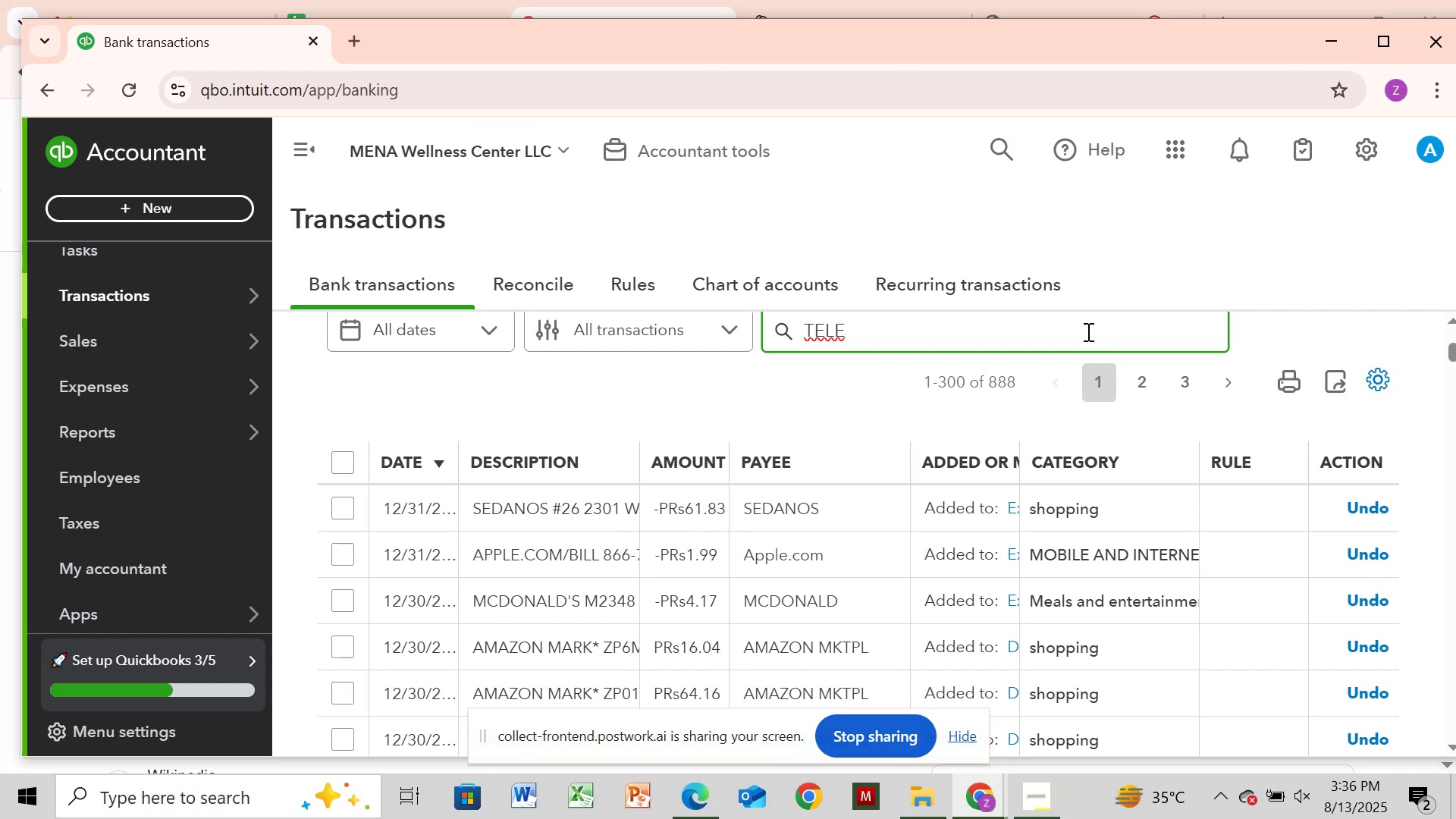 
left_click([1084, 331])
 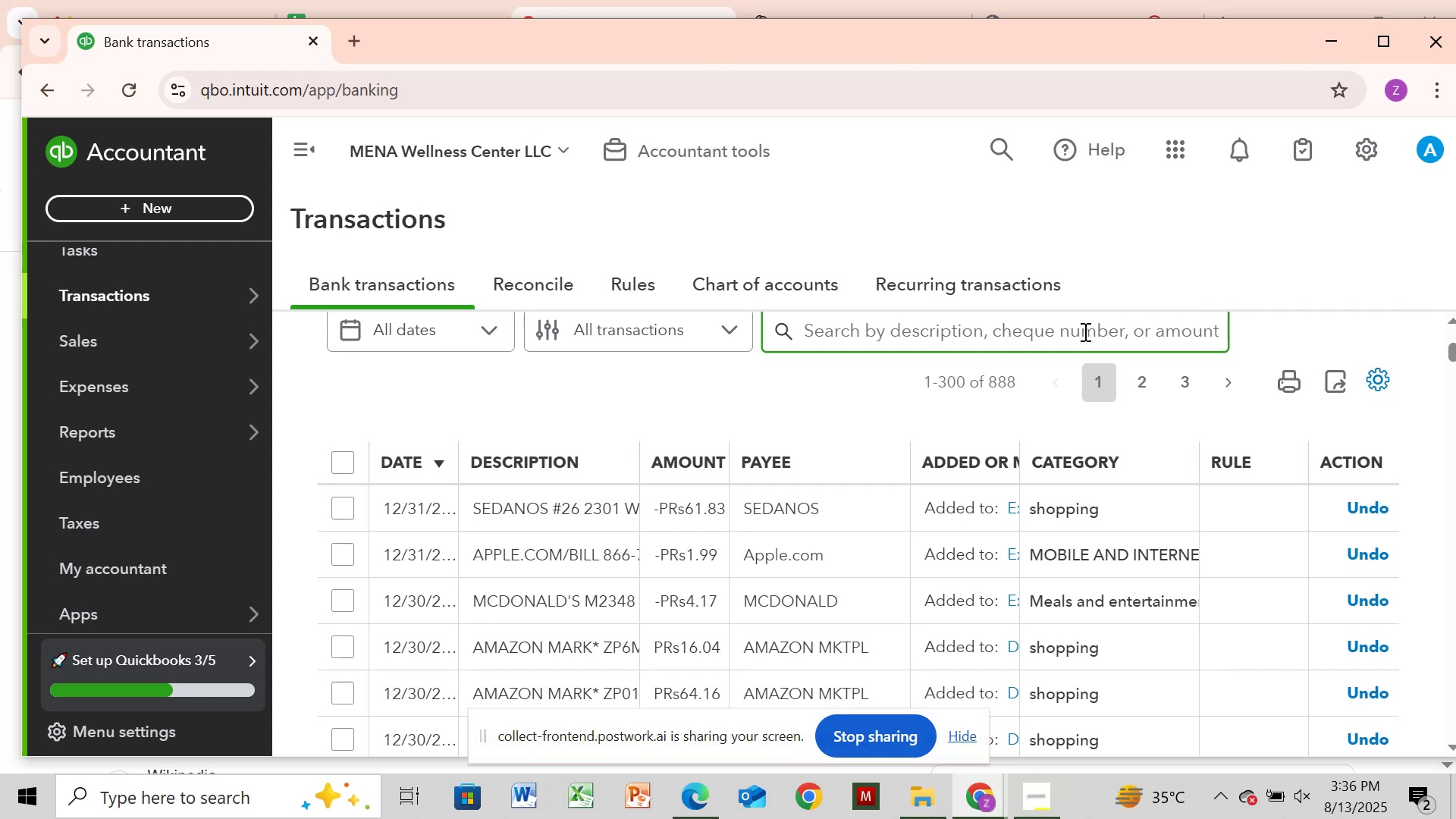 
type(TEL)
key(Backspace)
key(Backspace)
type(elecomunication)
 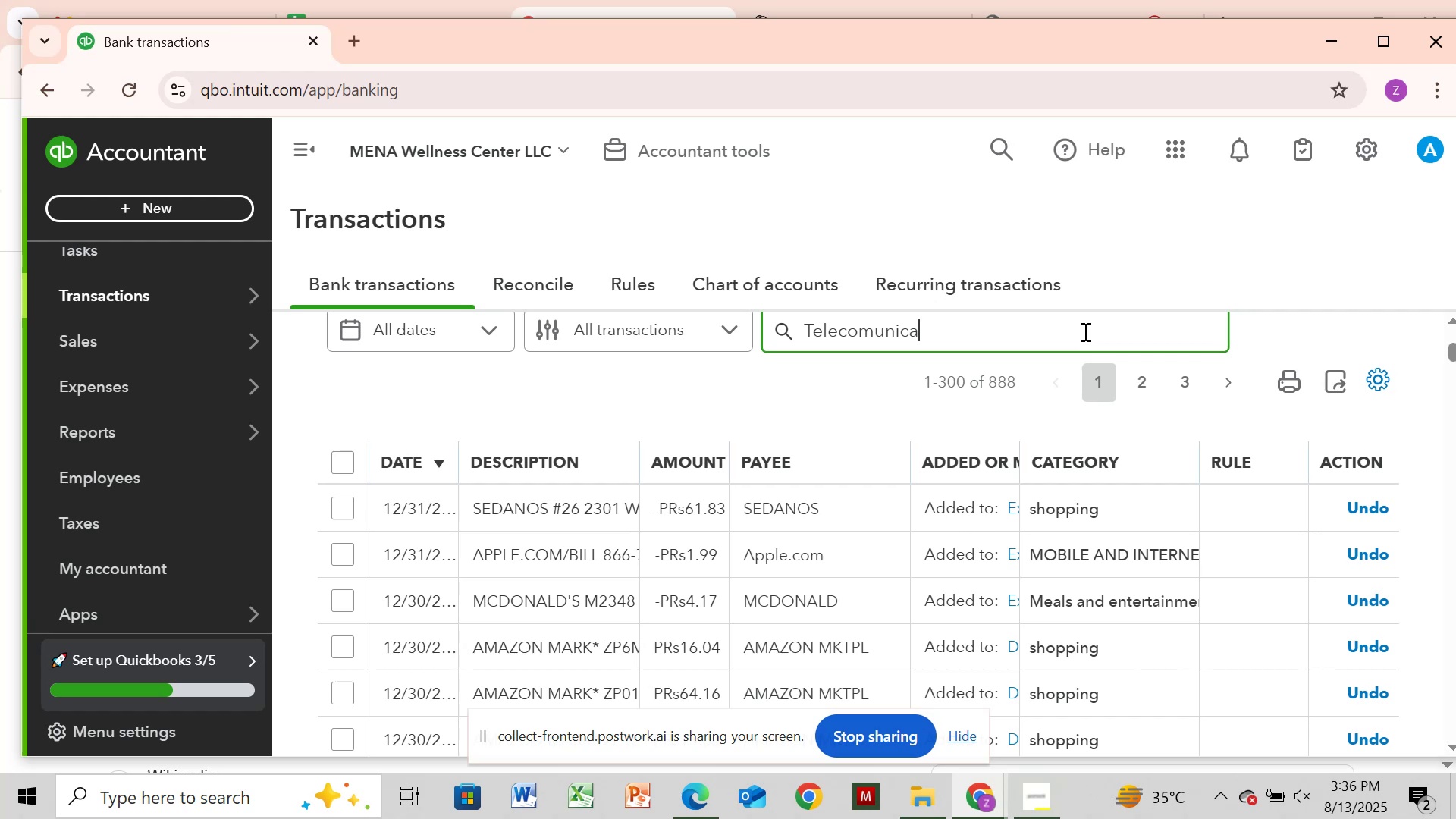 
key(Enter)
 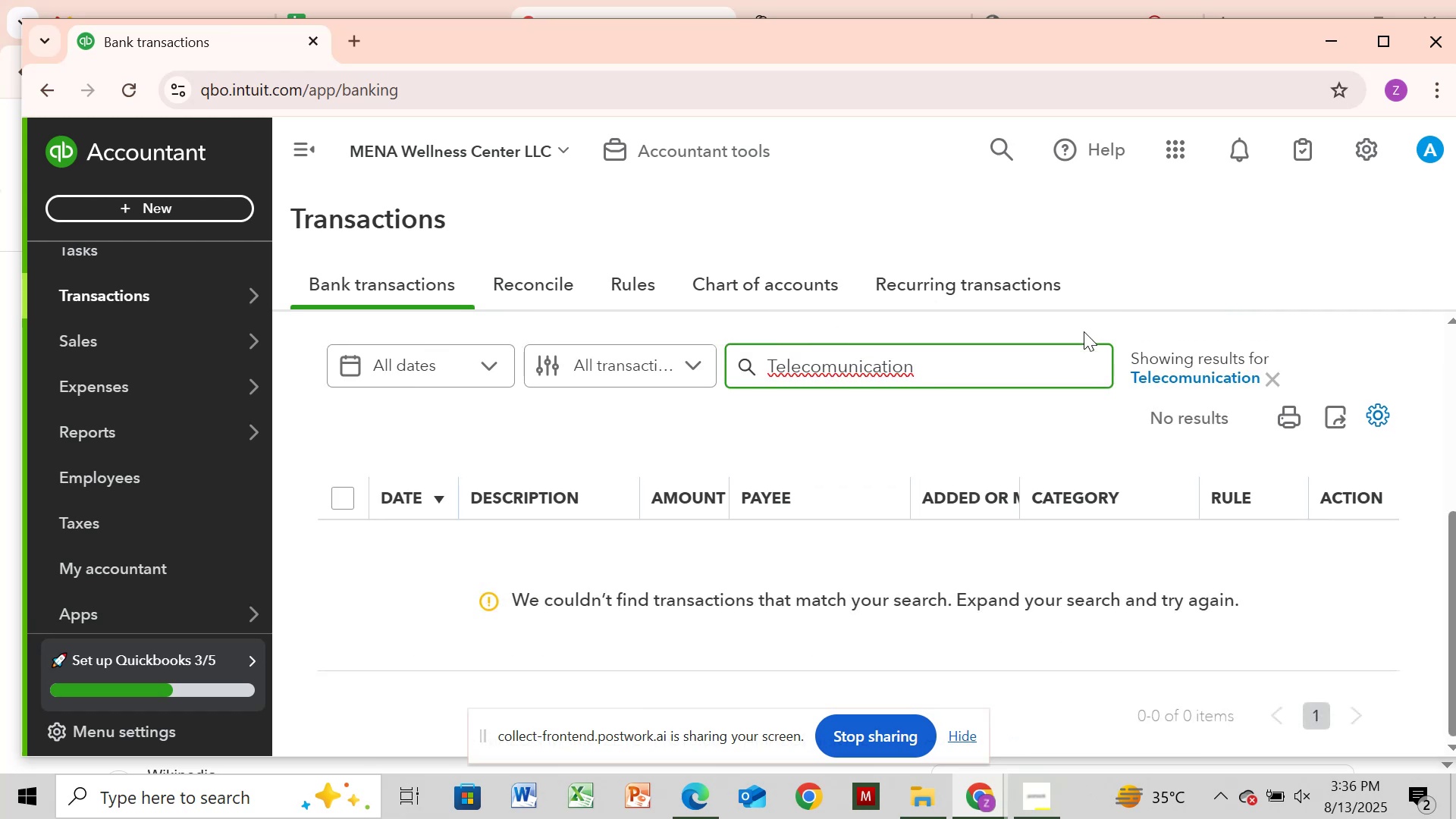 
wait(13.11)
 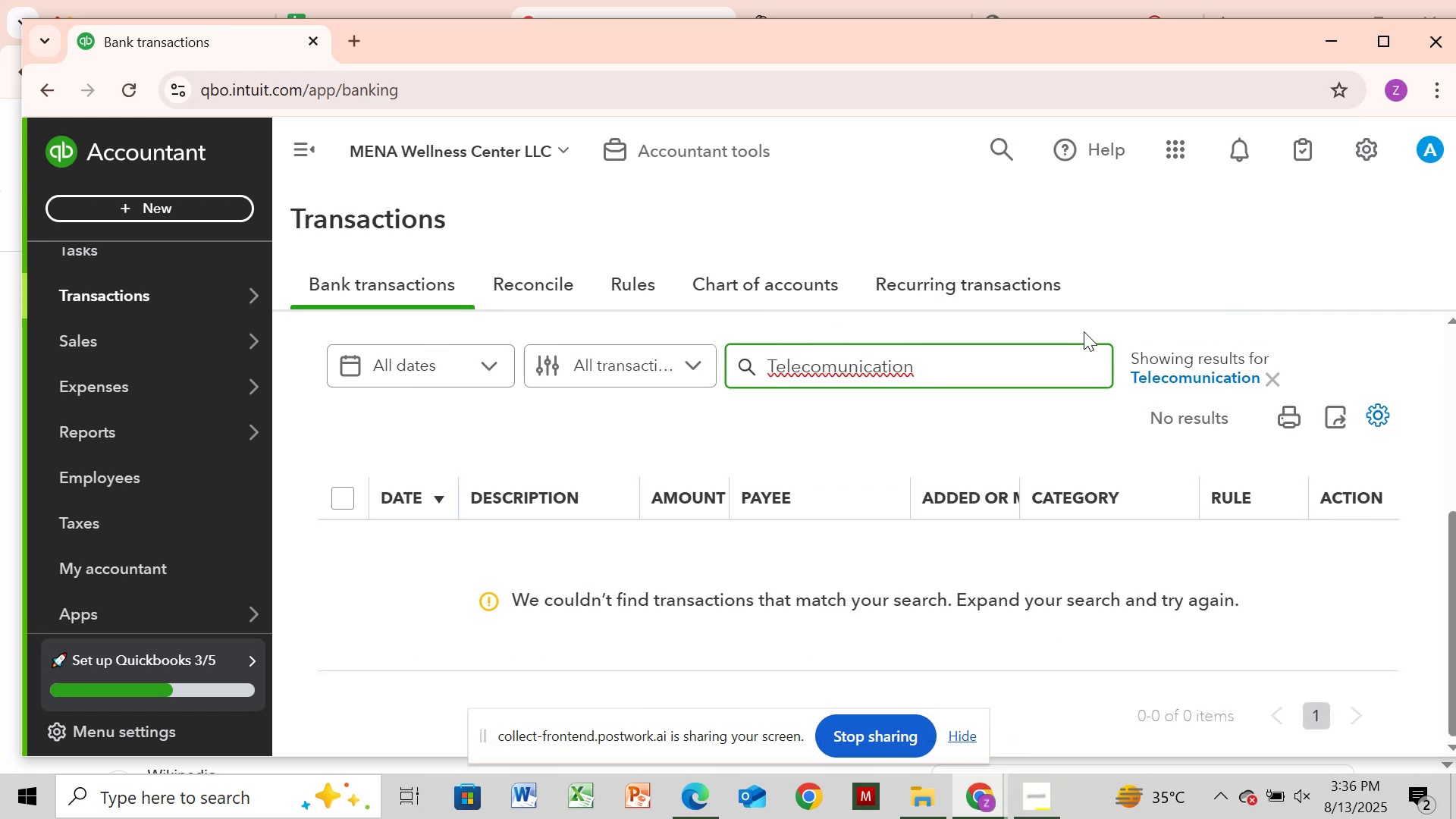 
key(Backspace)
 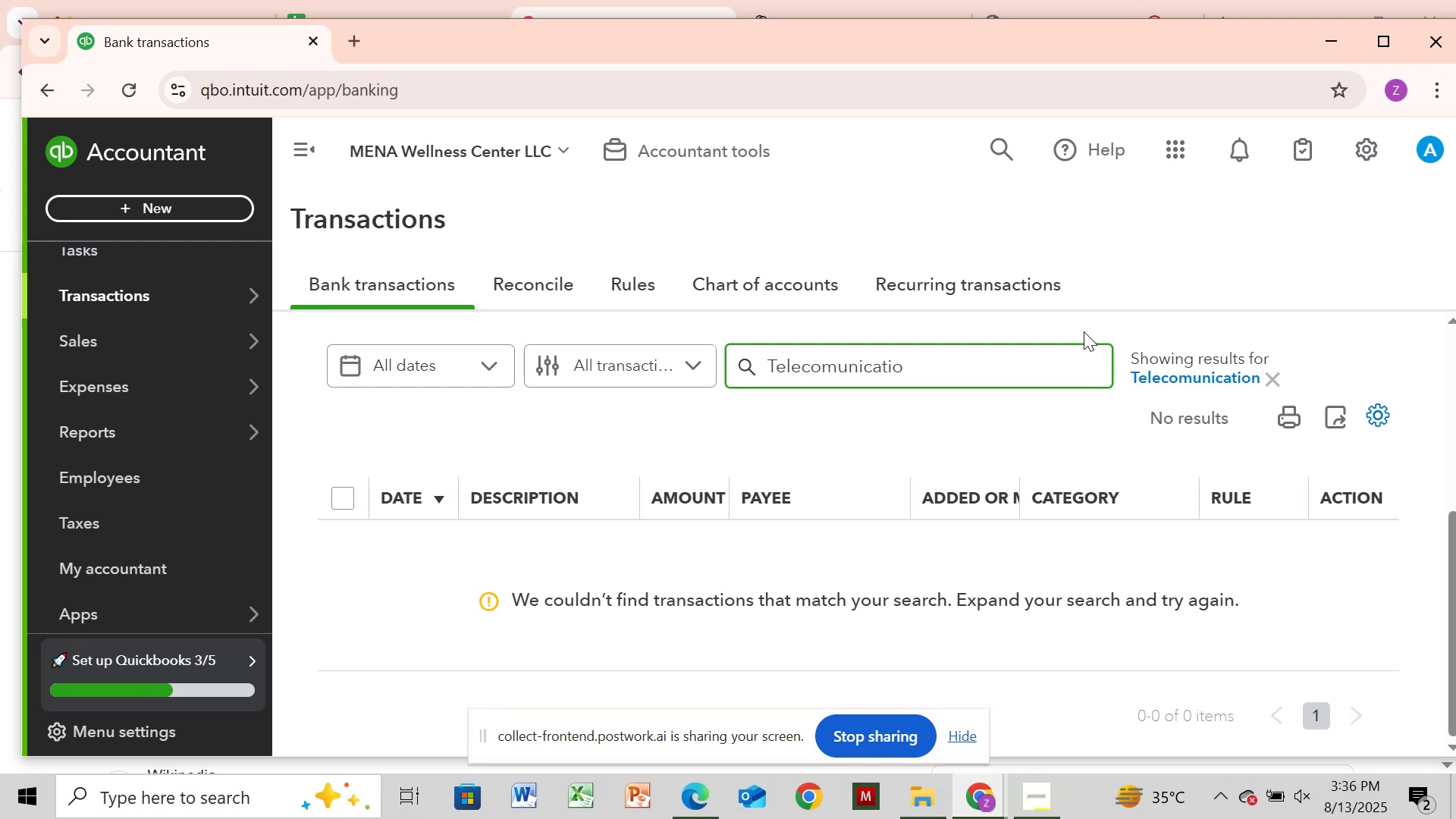 
key(Backspace)
 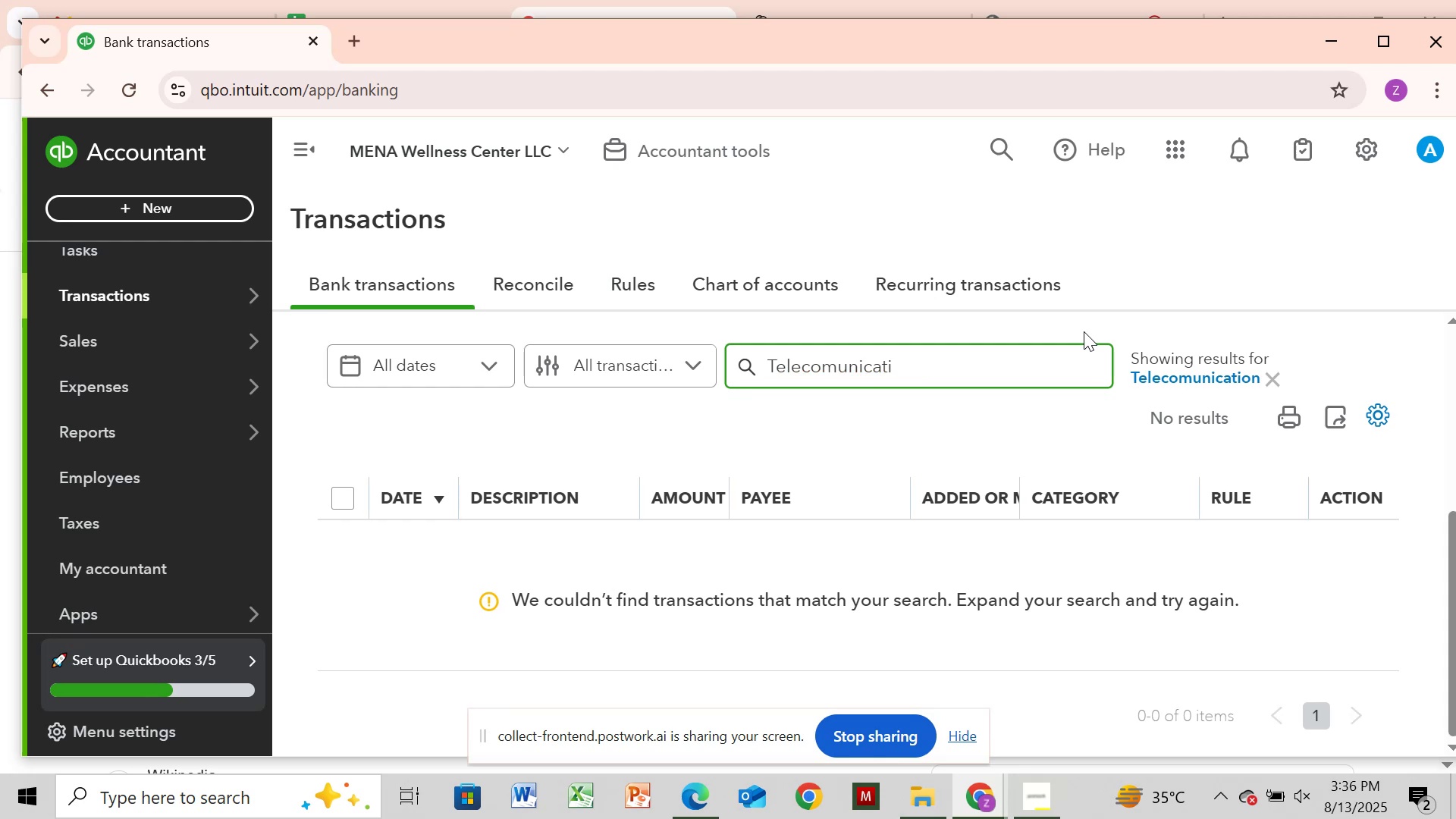 
key(Backspace)
 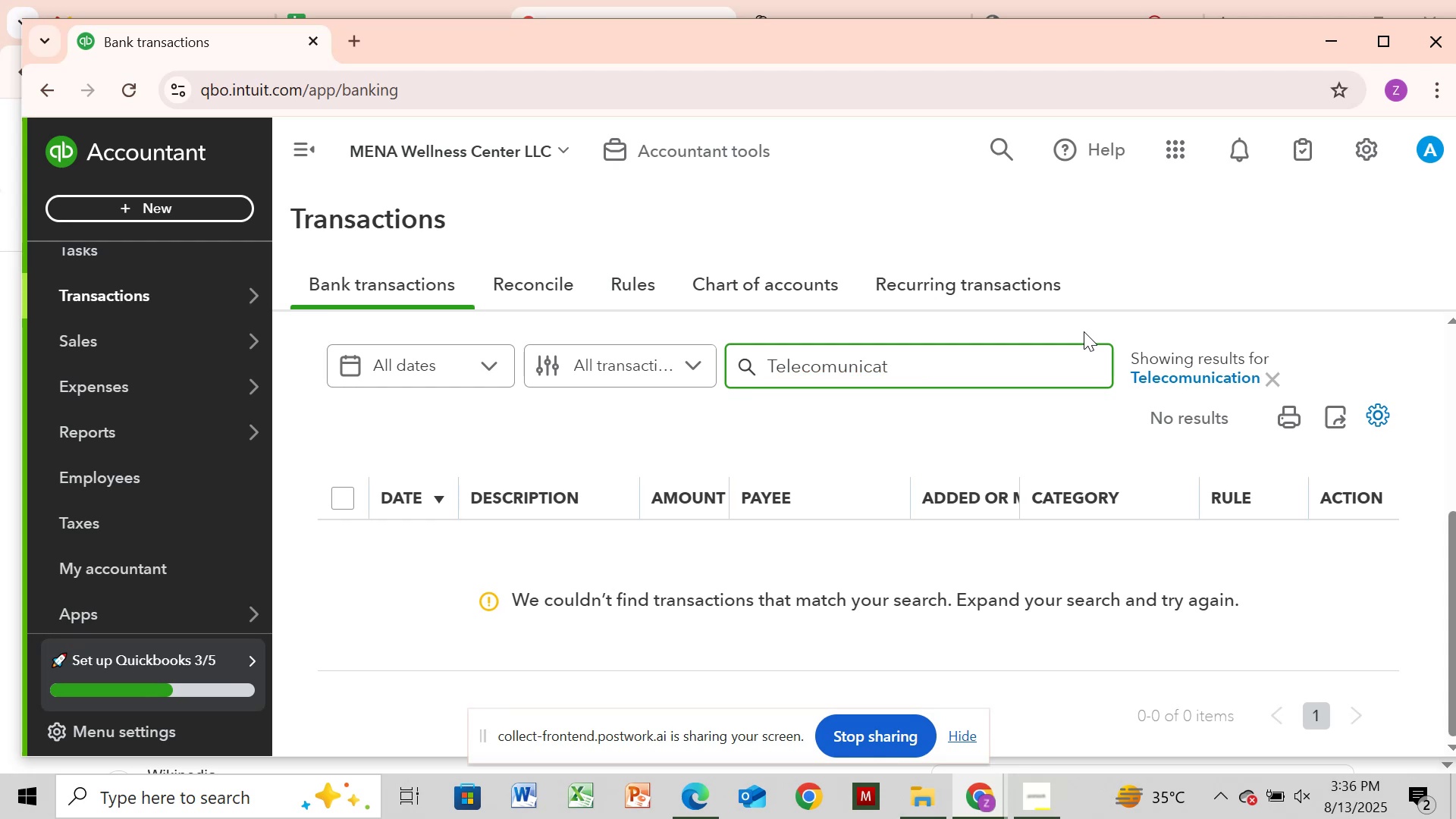 
key(Backspace)
 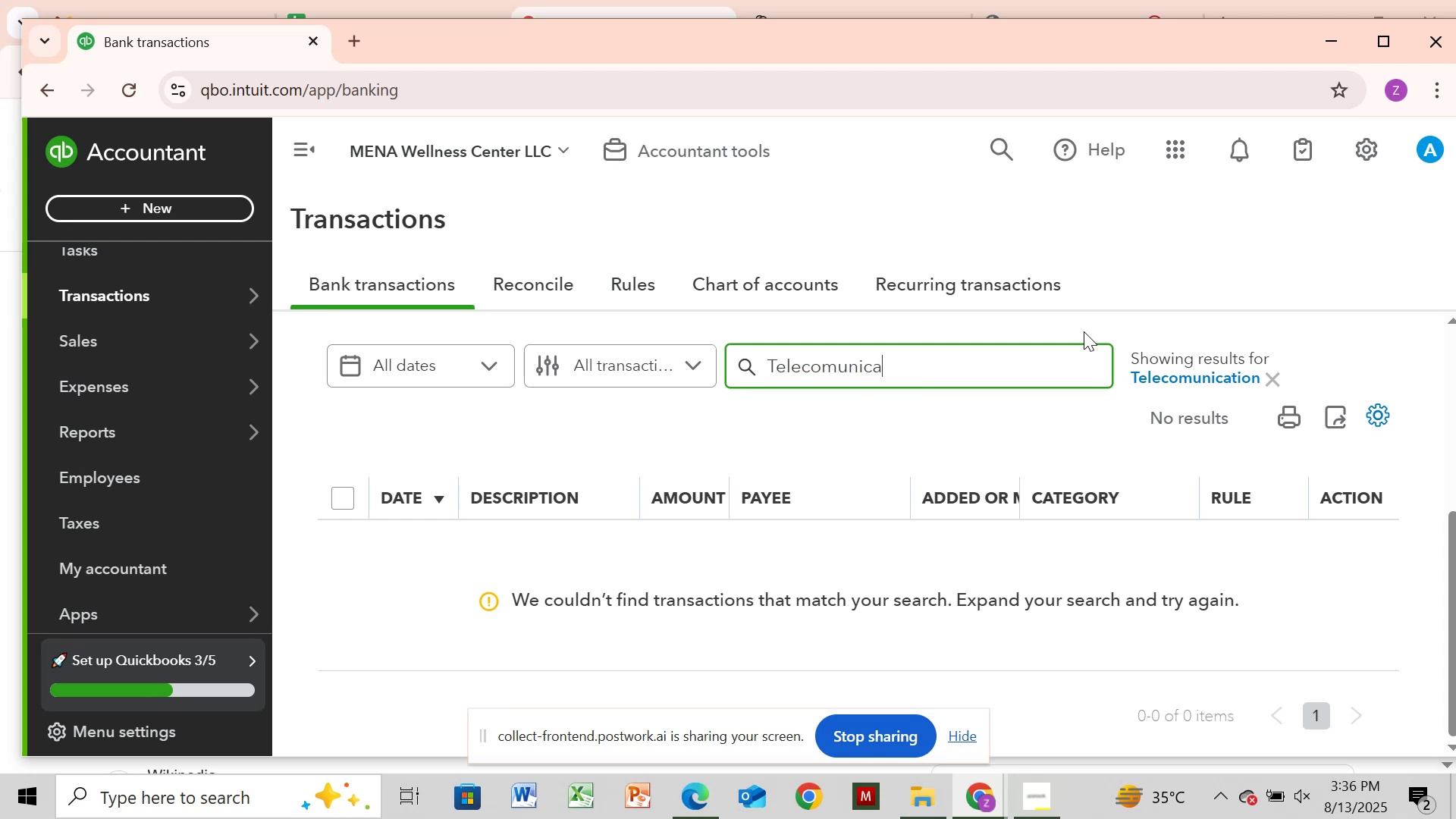 
key(Backspace)
 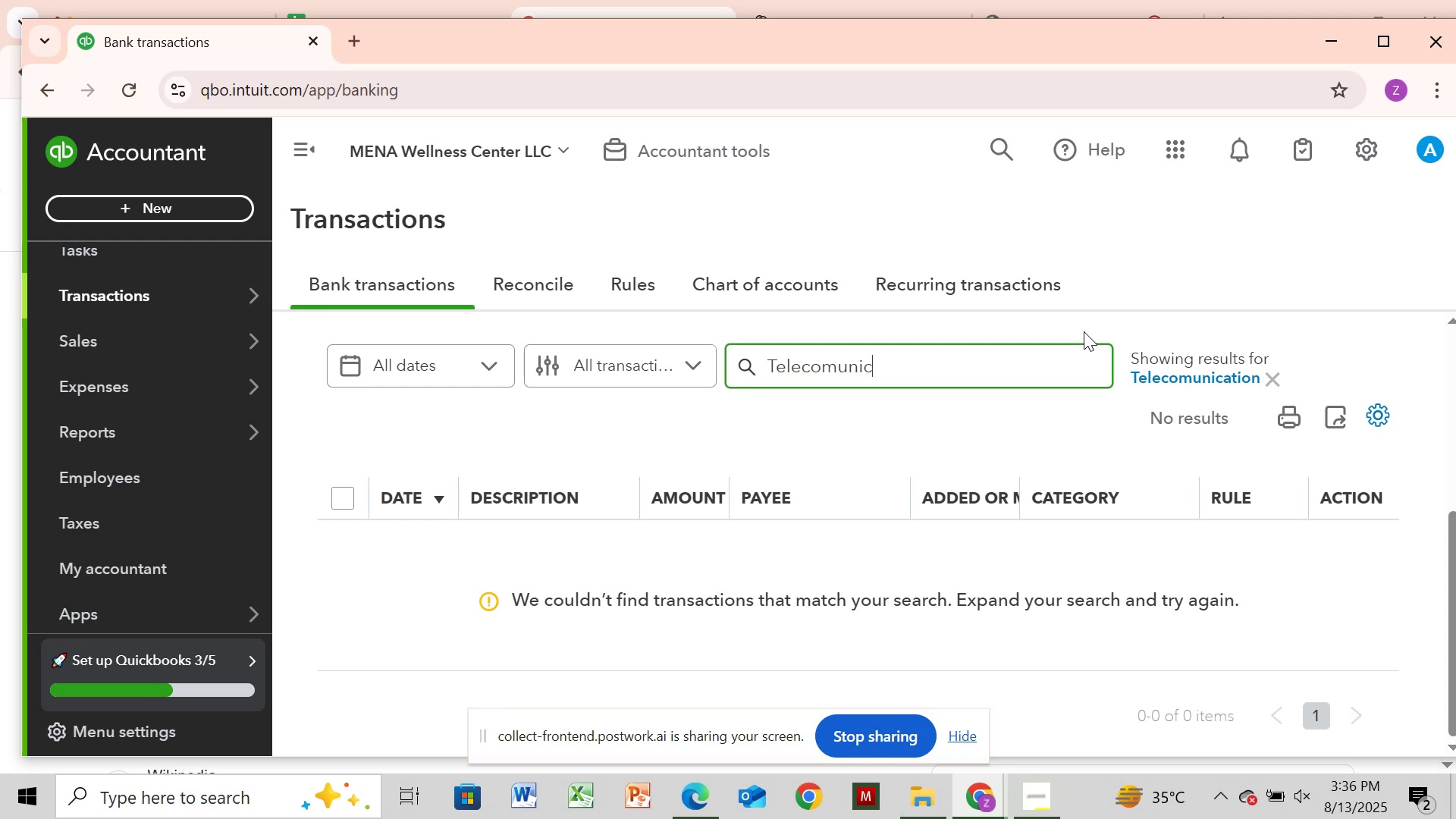 
key(Backspace)
 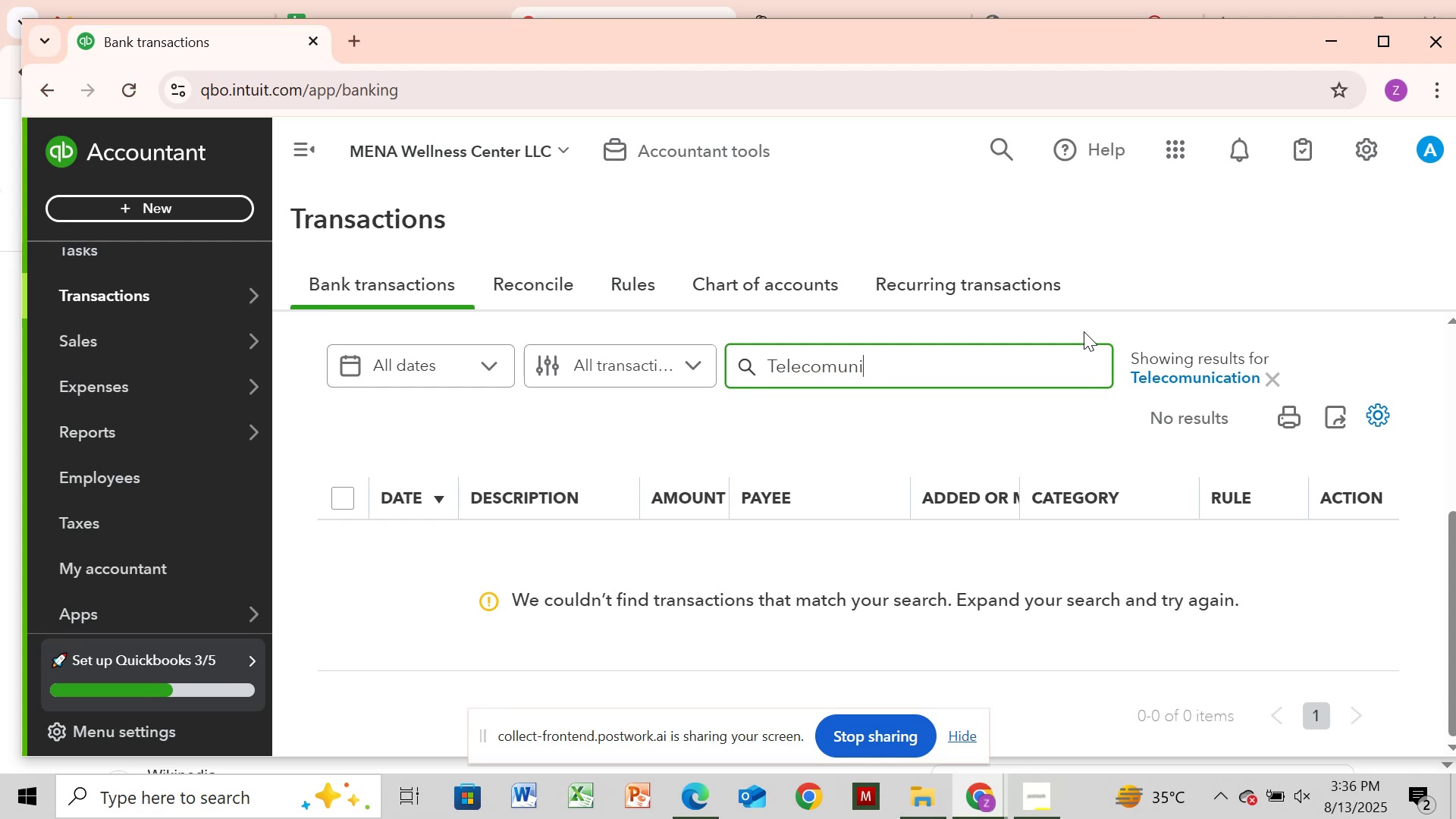 
key(Backspace)
 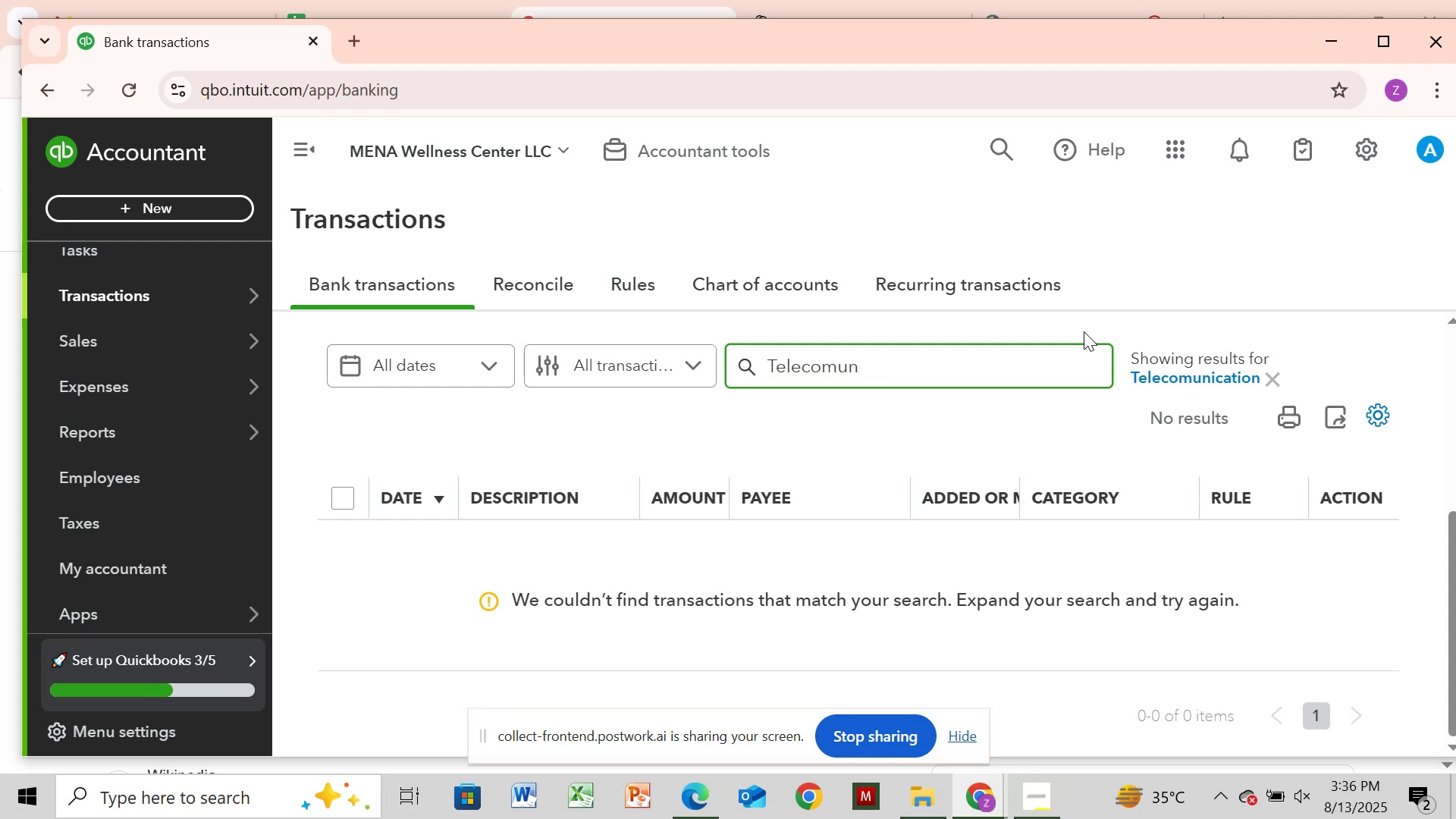 
key(Backspace)
 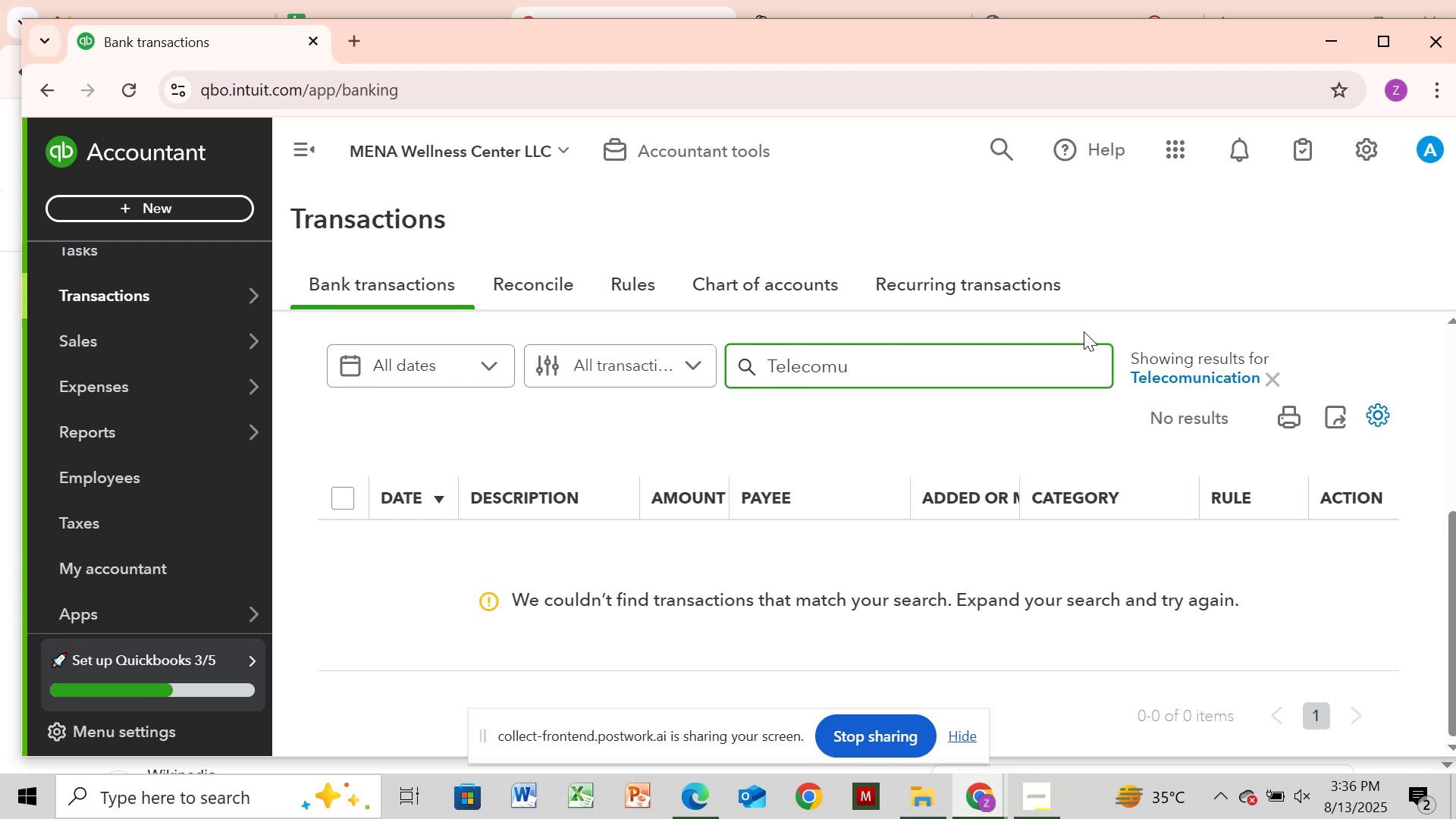 
key(Backspace)
 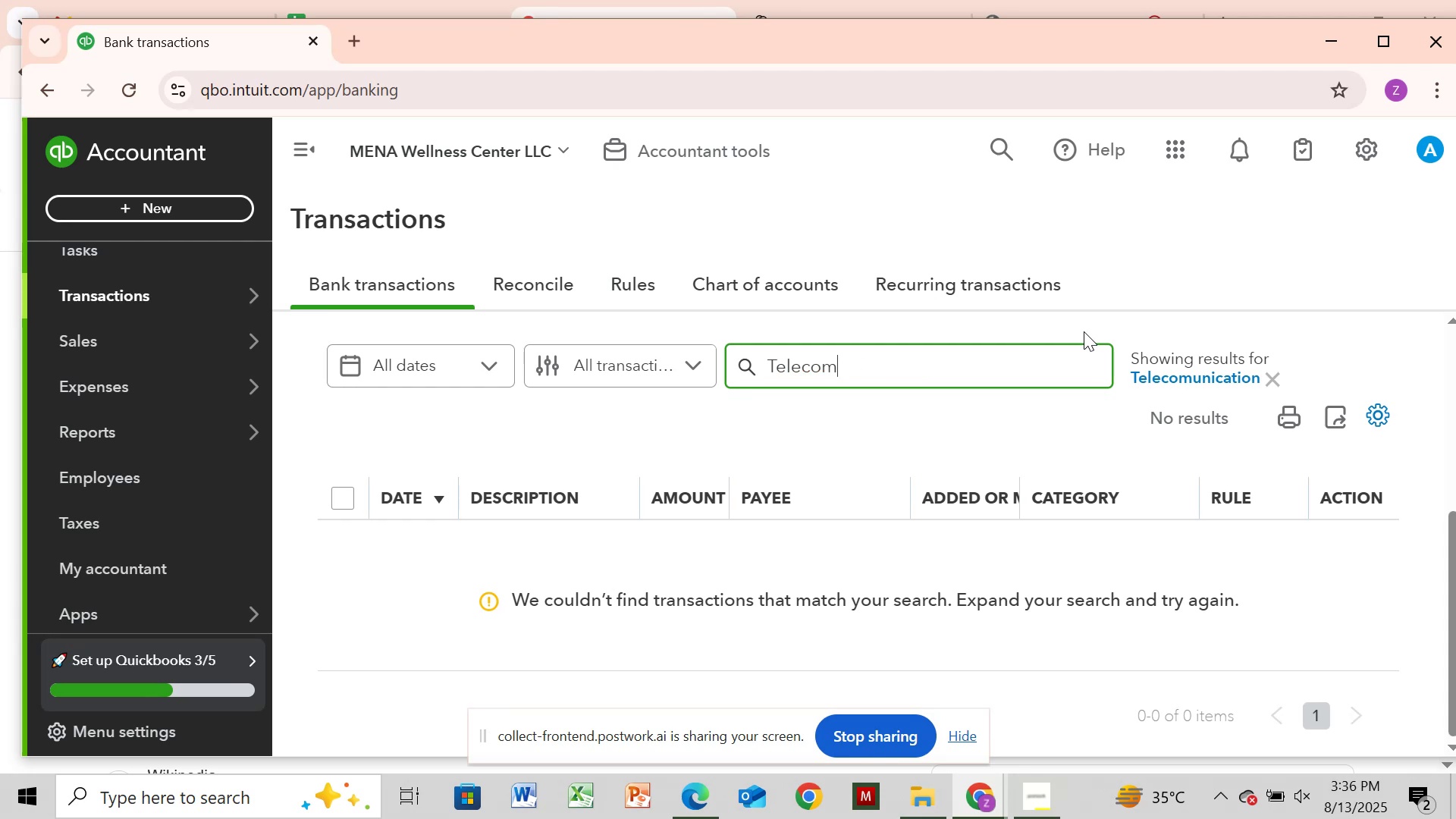 
key(Enter)
 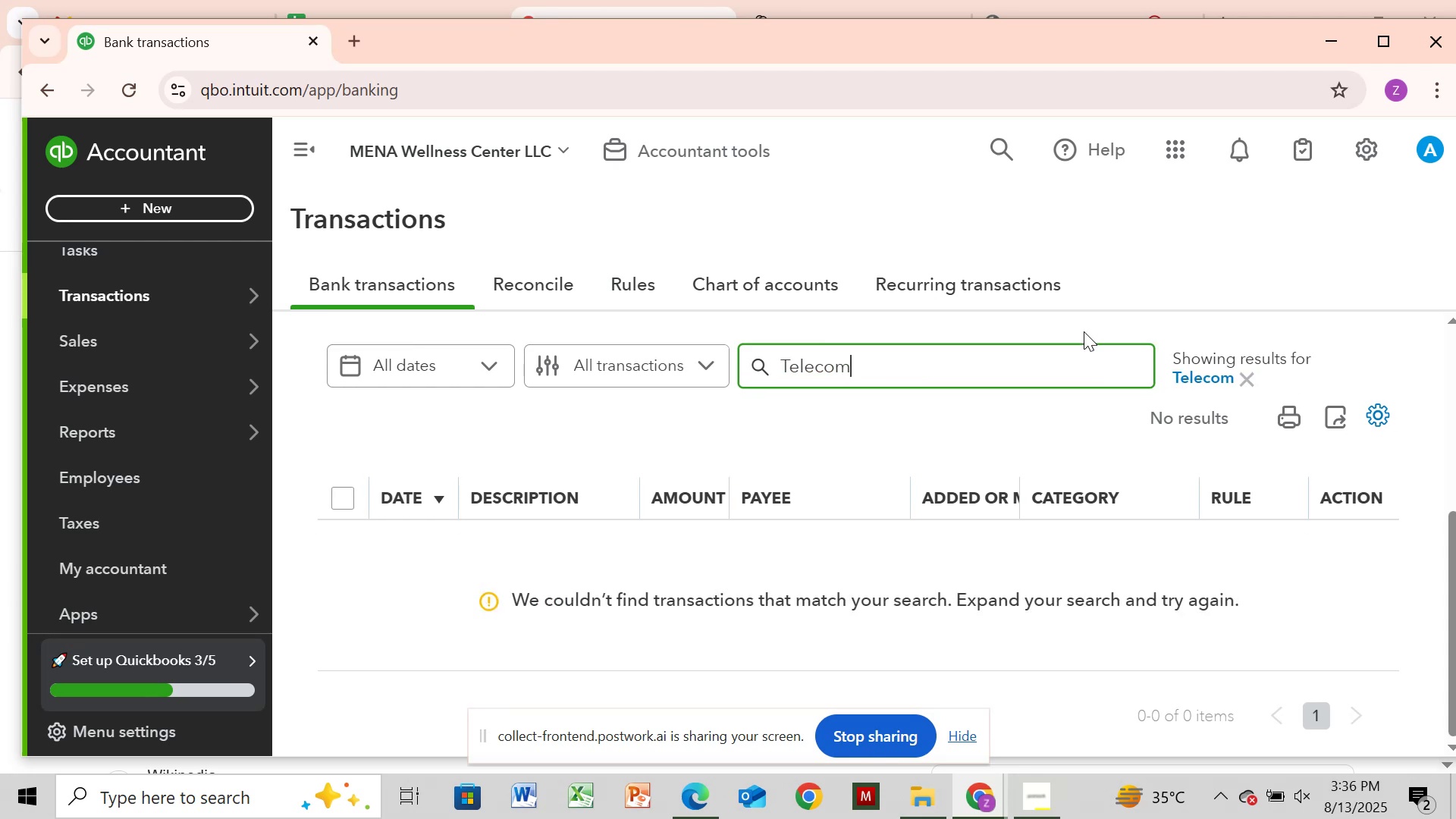 
key(Backspace)
 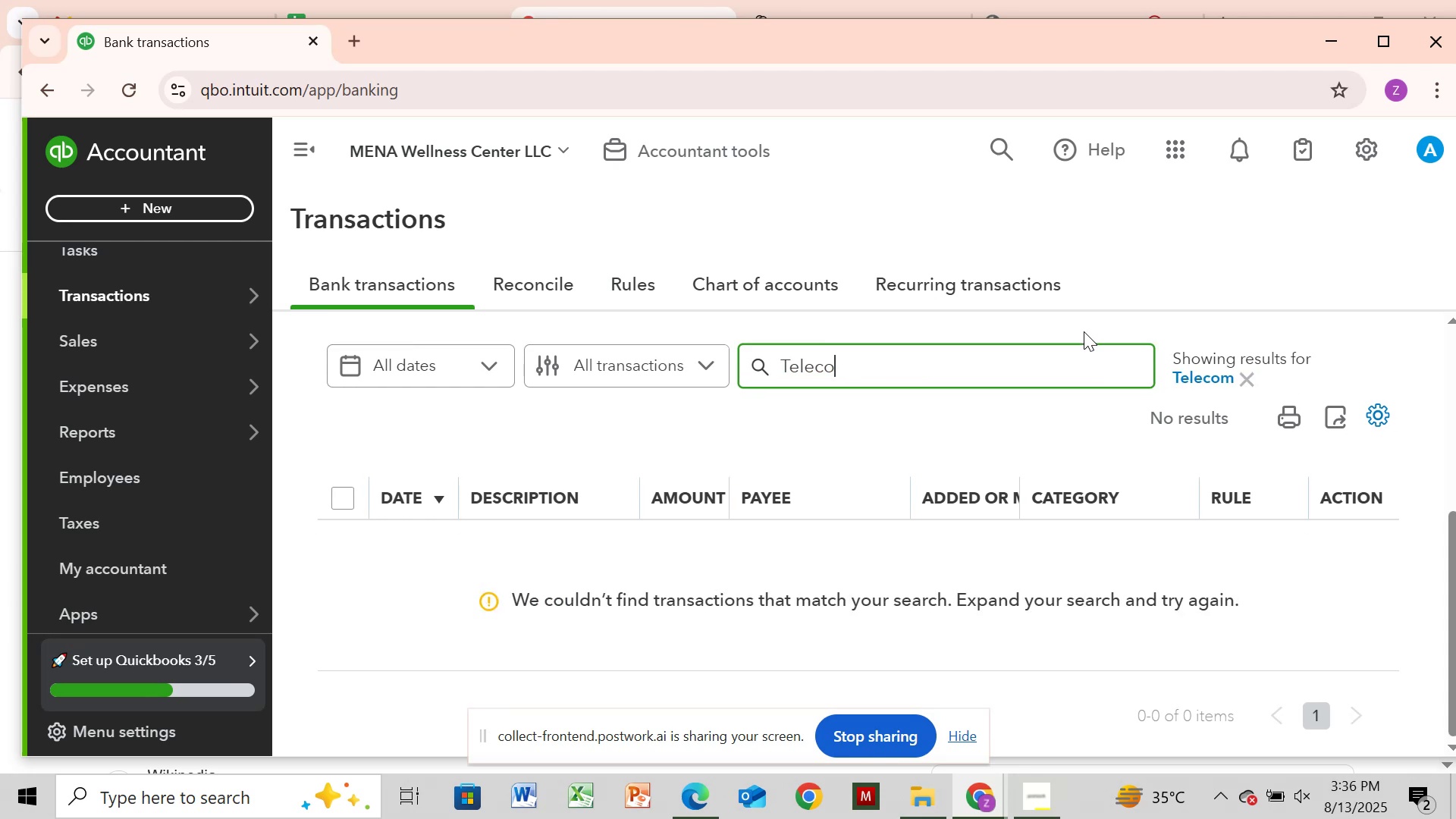 
key(Backspace)
 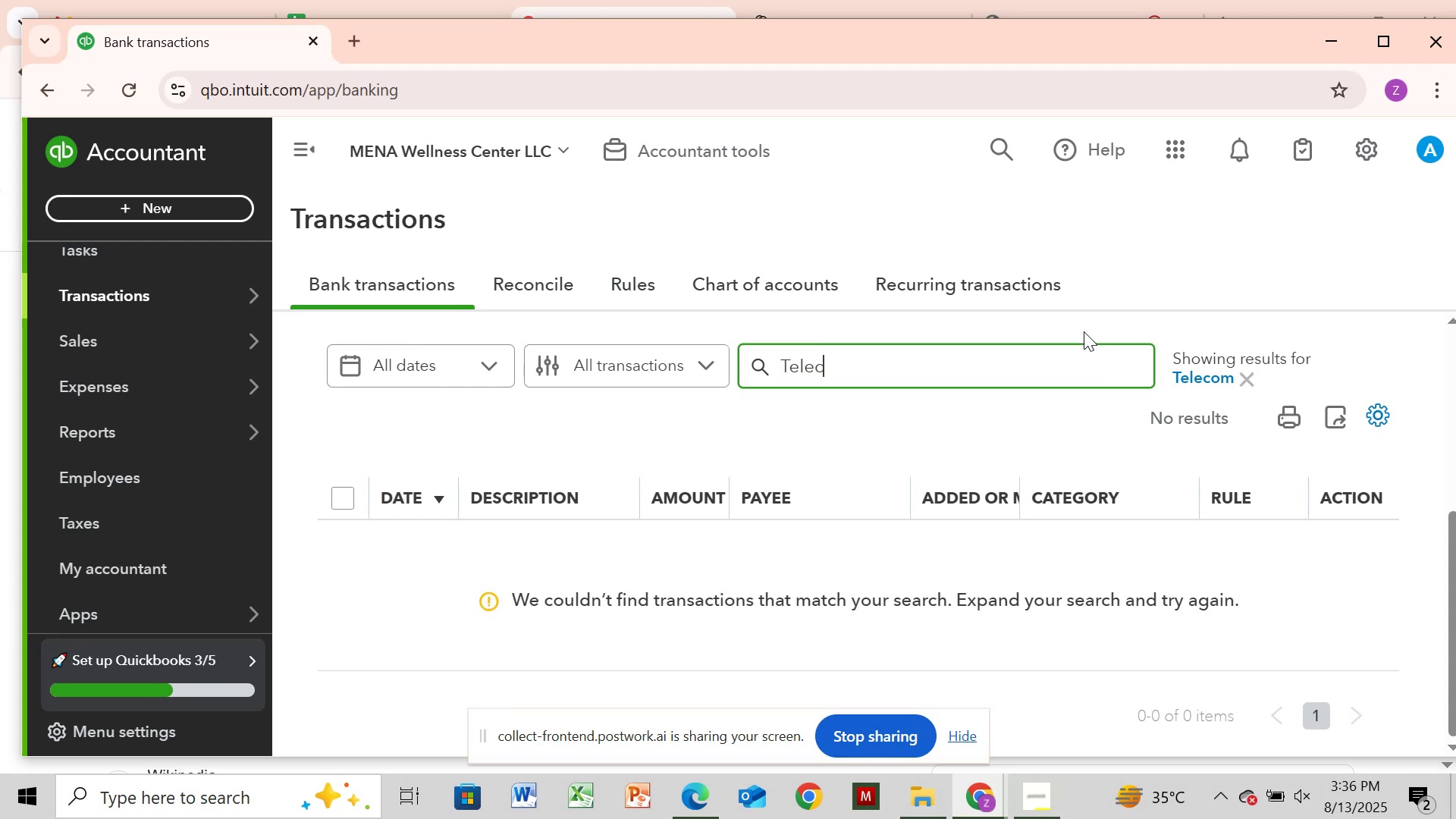 
key(Backspace)
 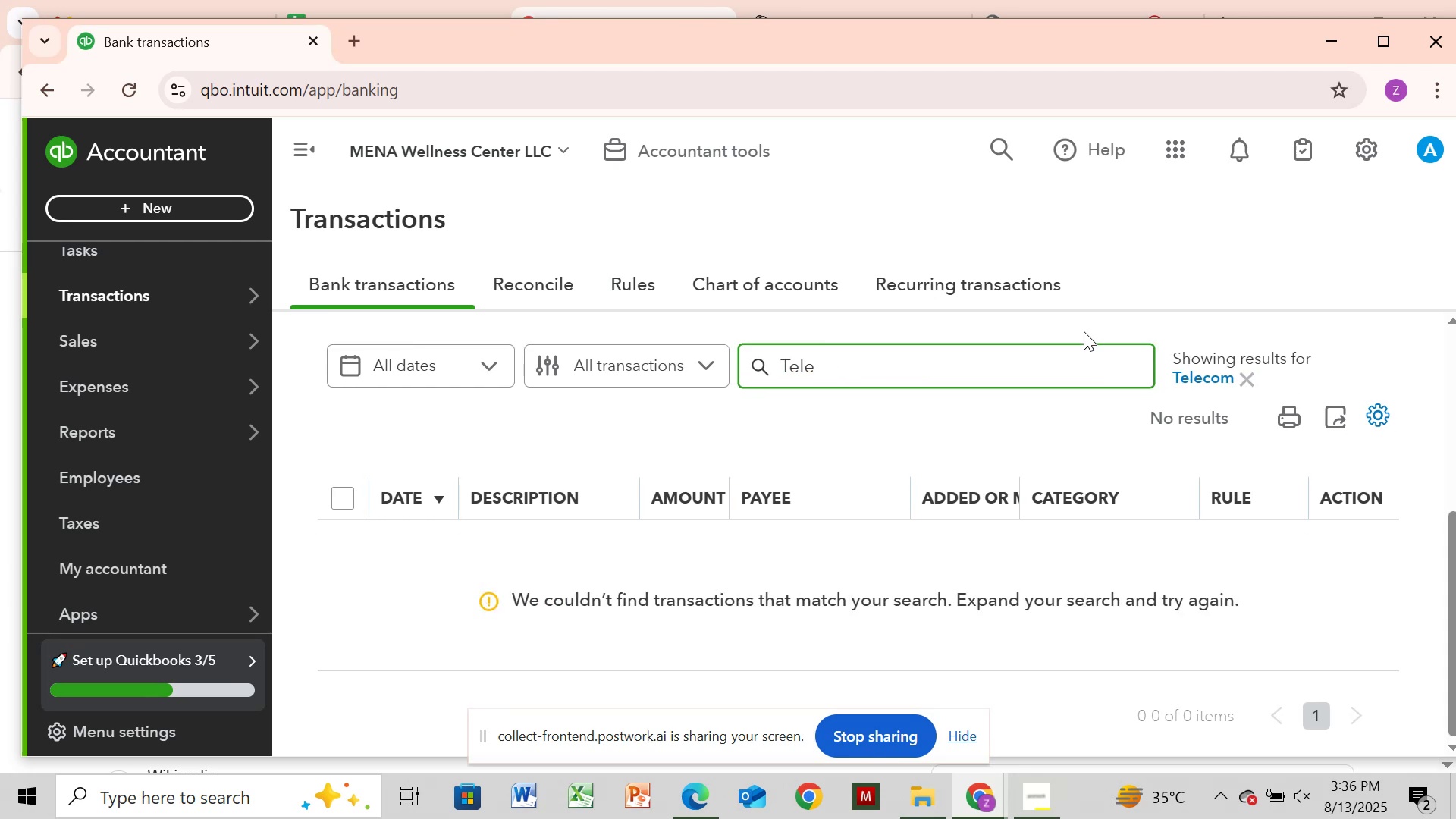 
key(Enter)
 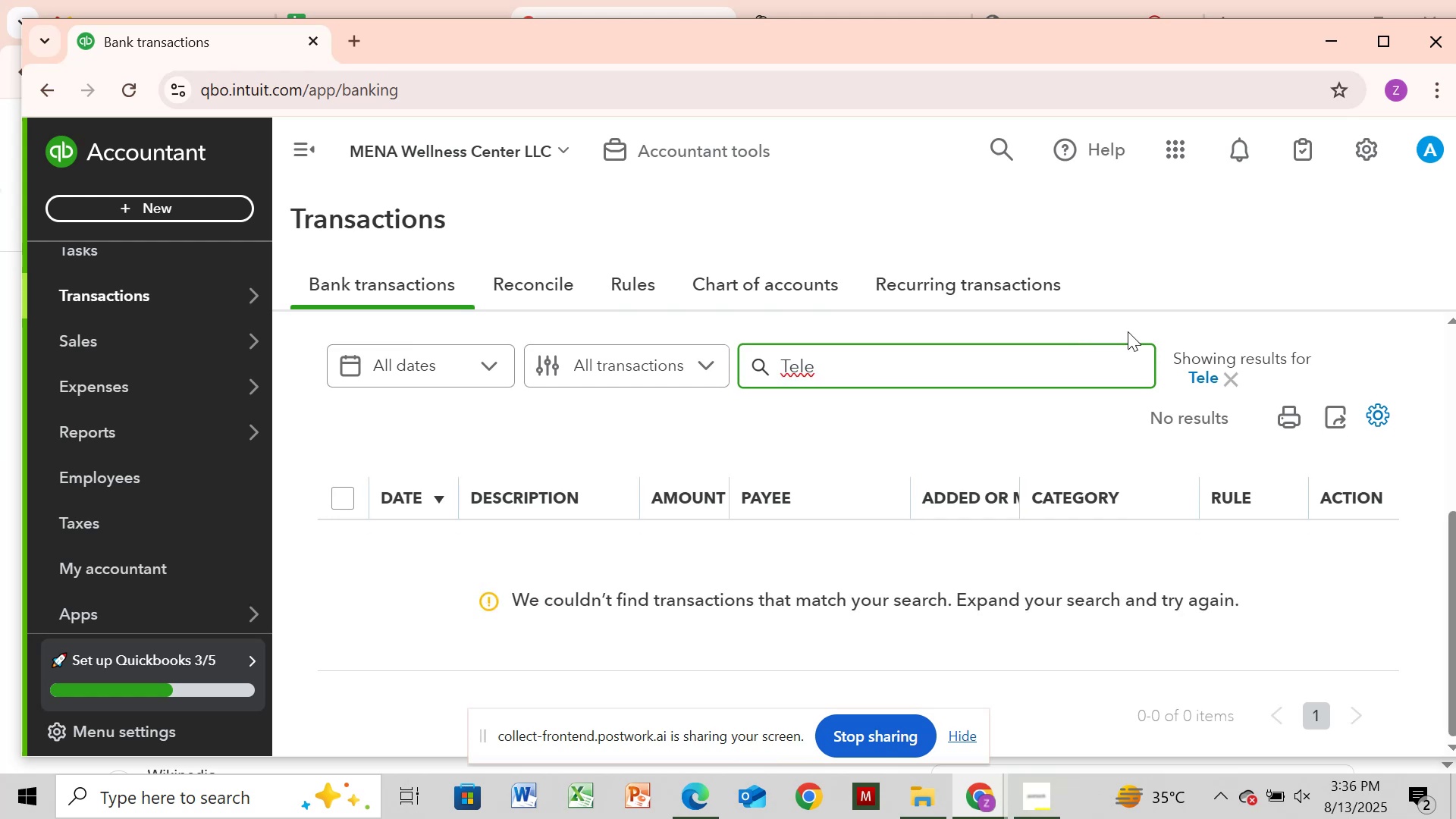 
left_click([1455, 395])
 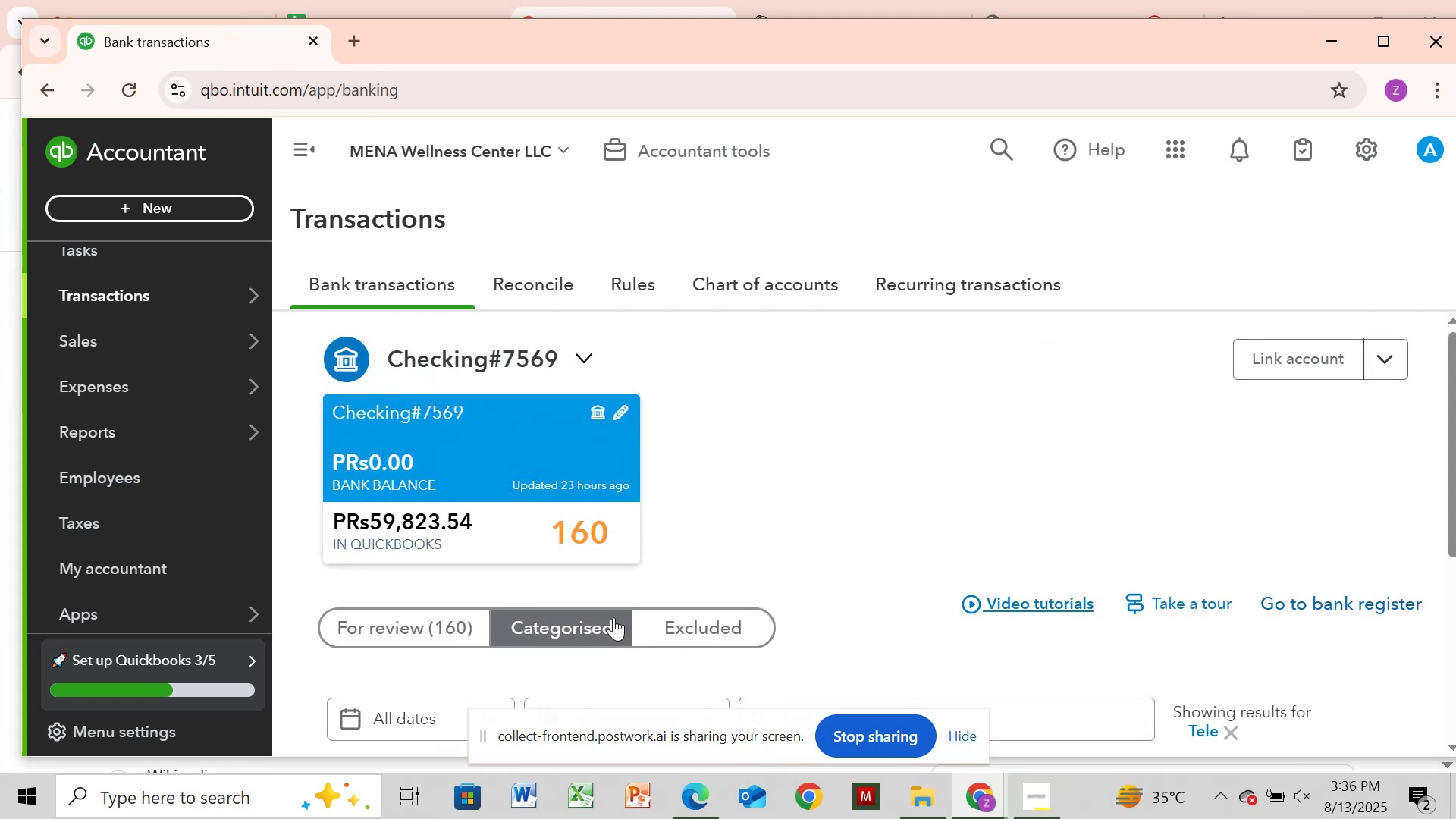 
left_click_drag(start_coordinate=[611, 630], to_coordinate=[612, 626])
 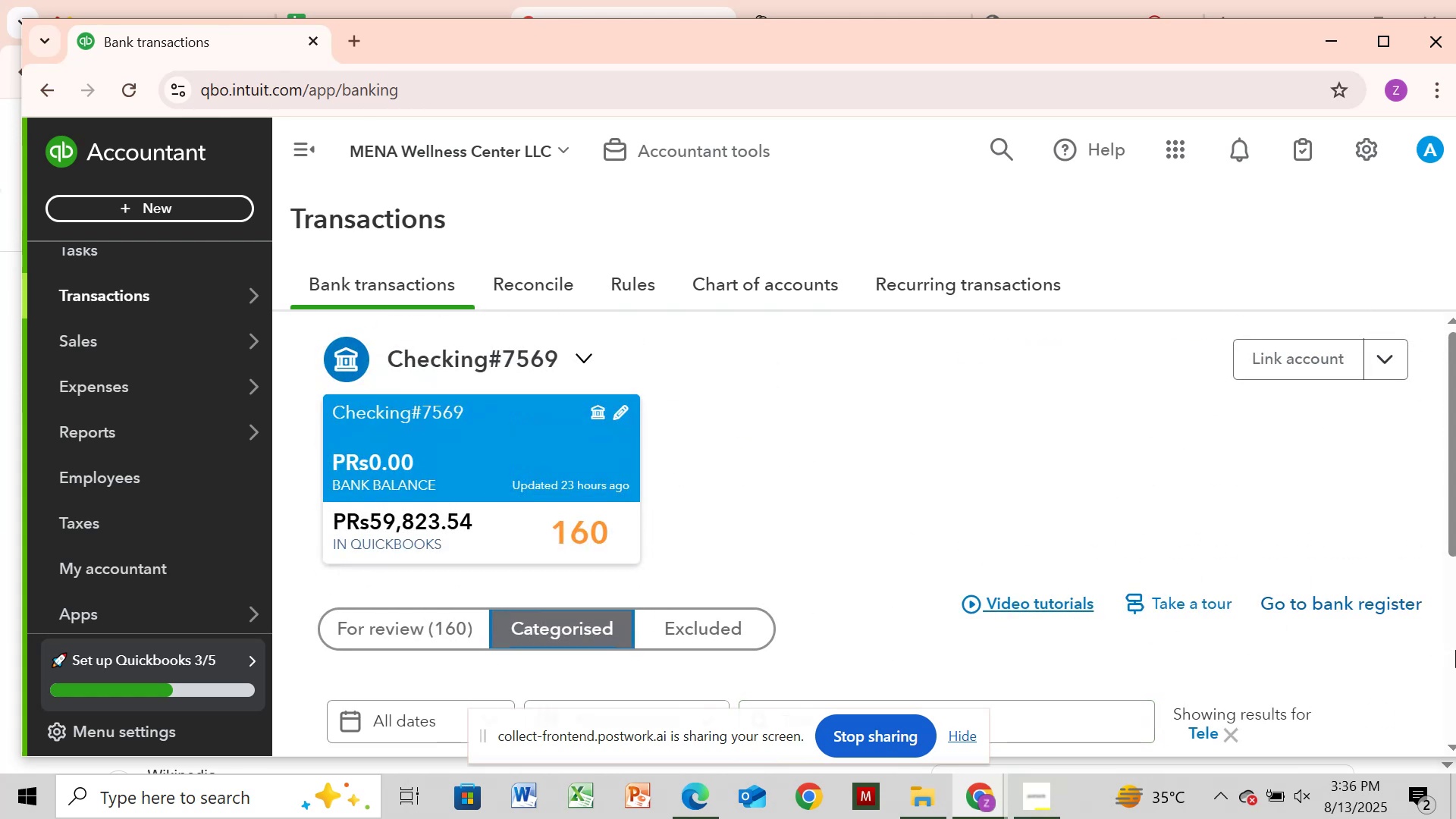 
left_click([1454, 652])
 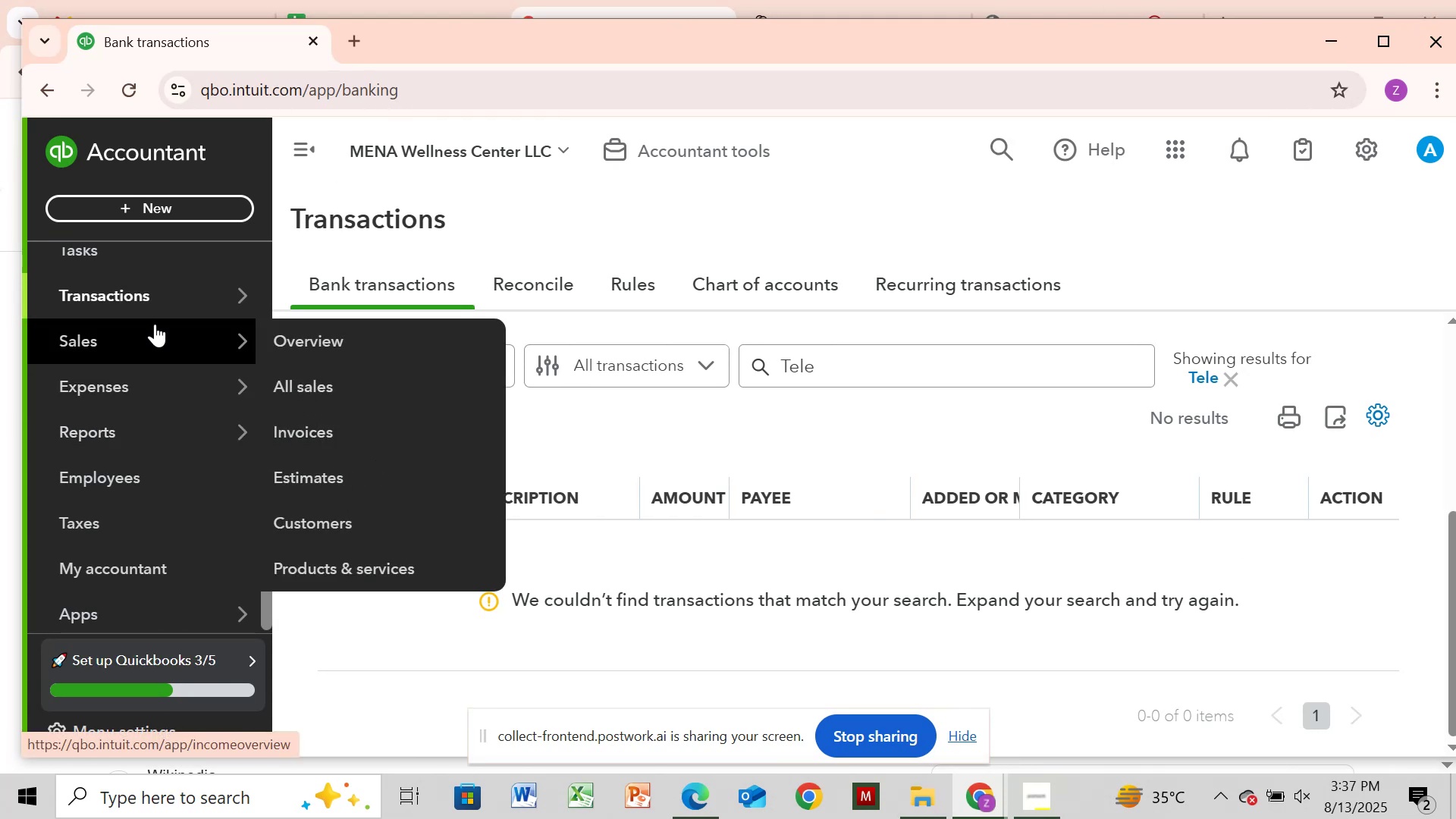 
wait(28.01)
 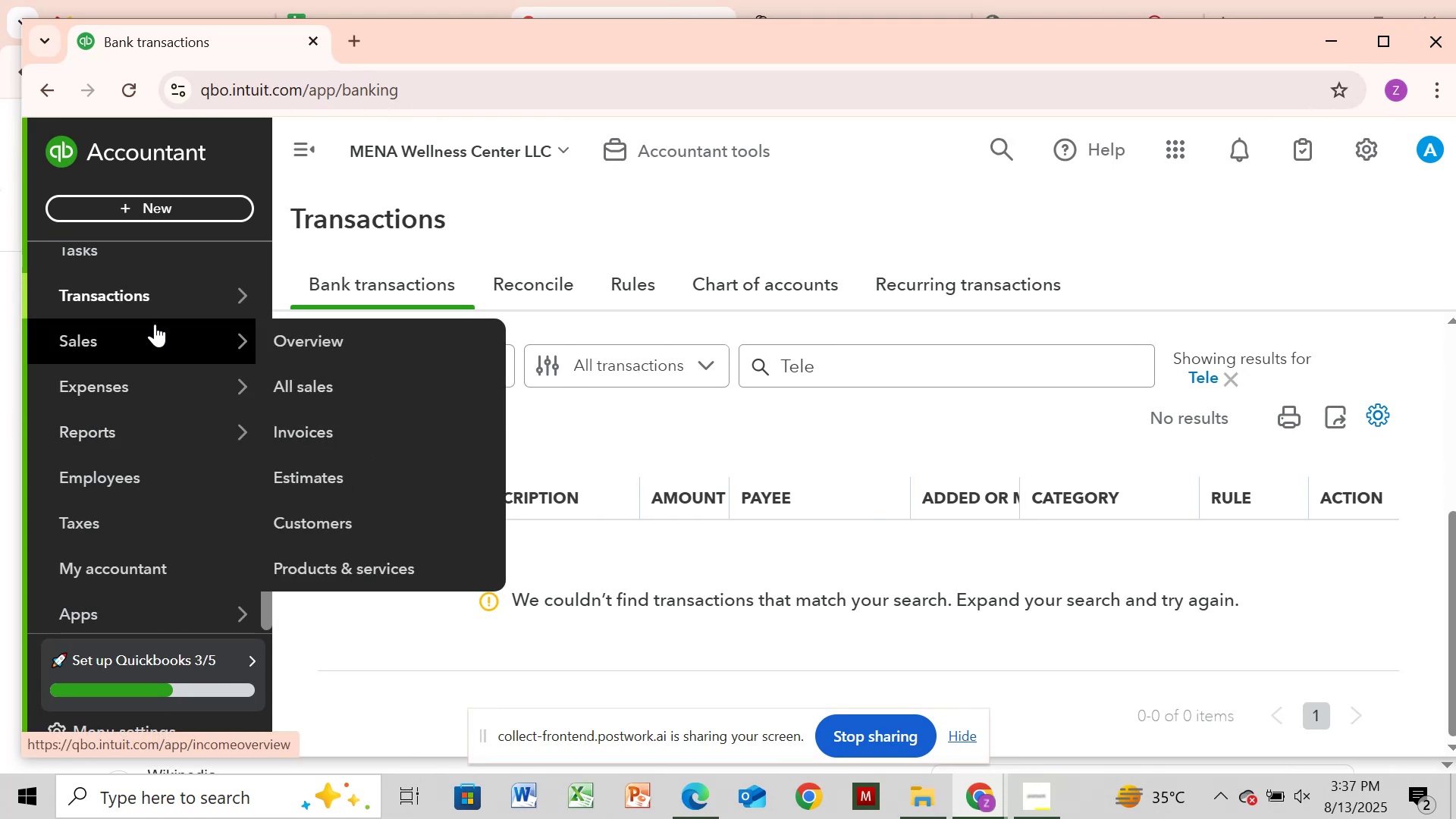 
left_click([140, 565])
 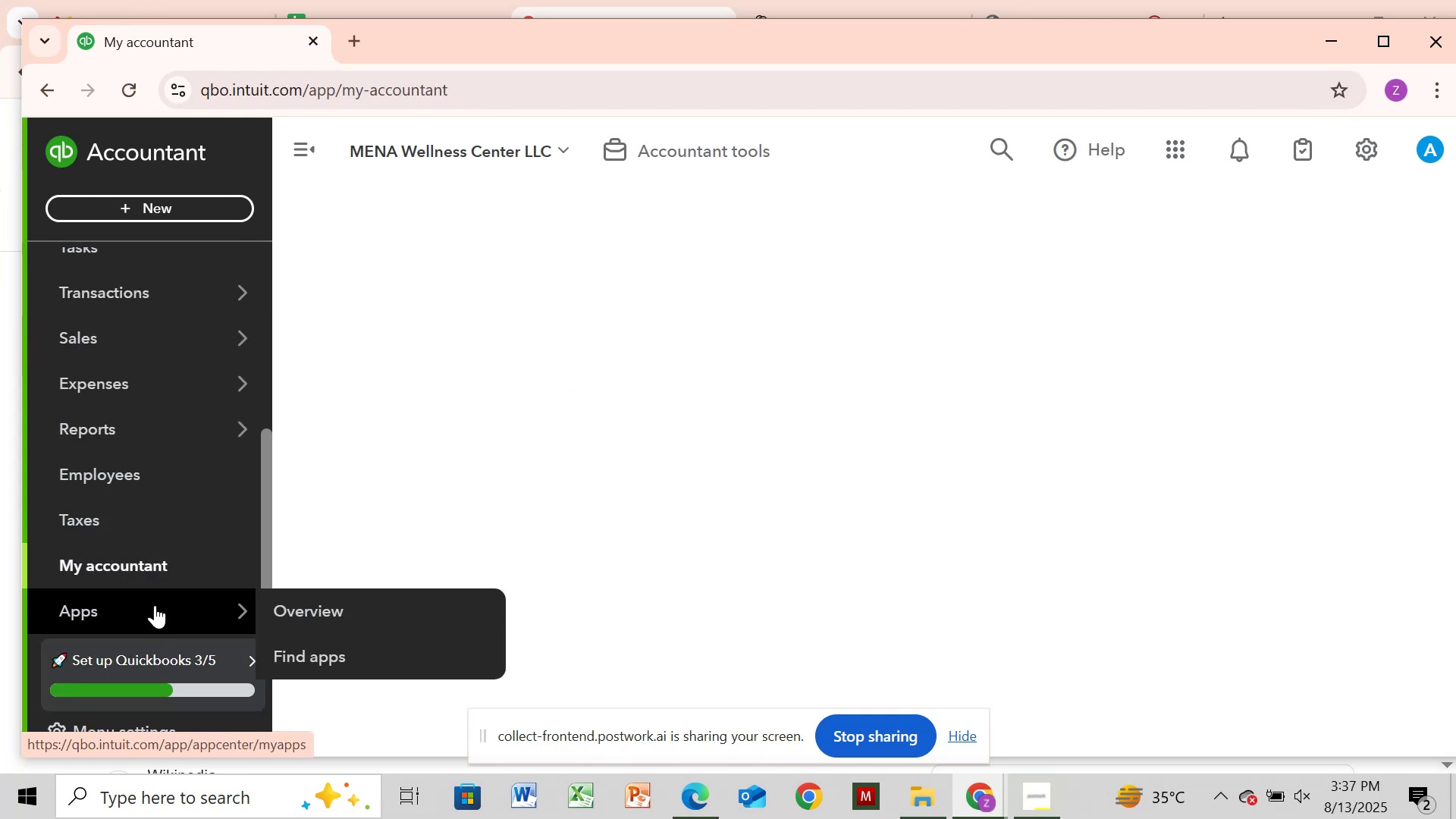 
mouse_move([118, 412])
 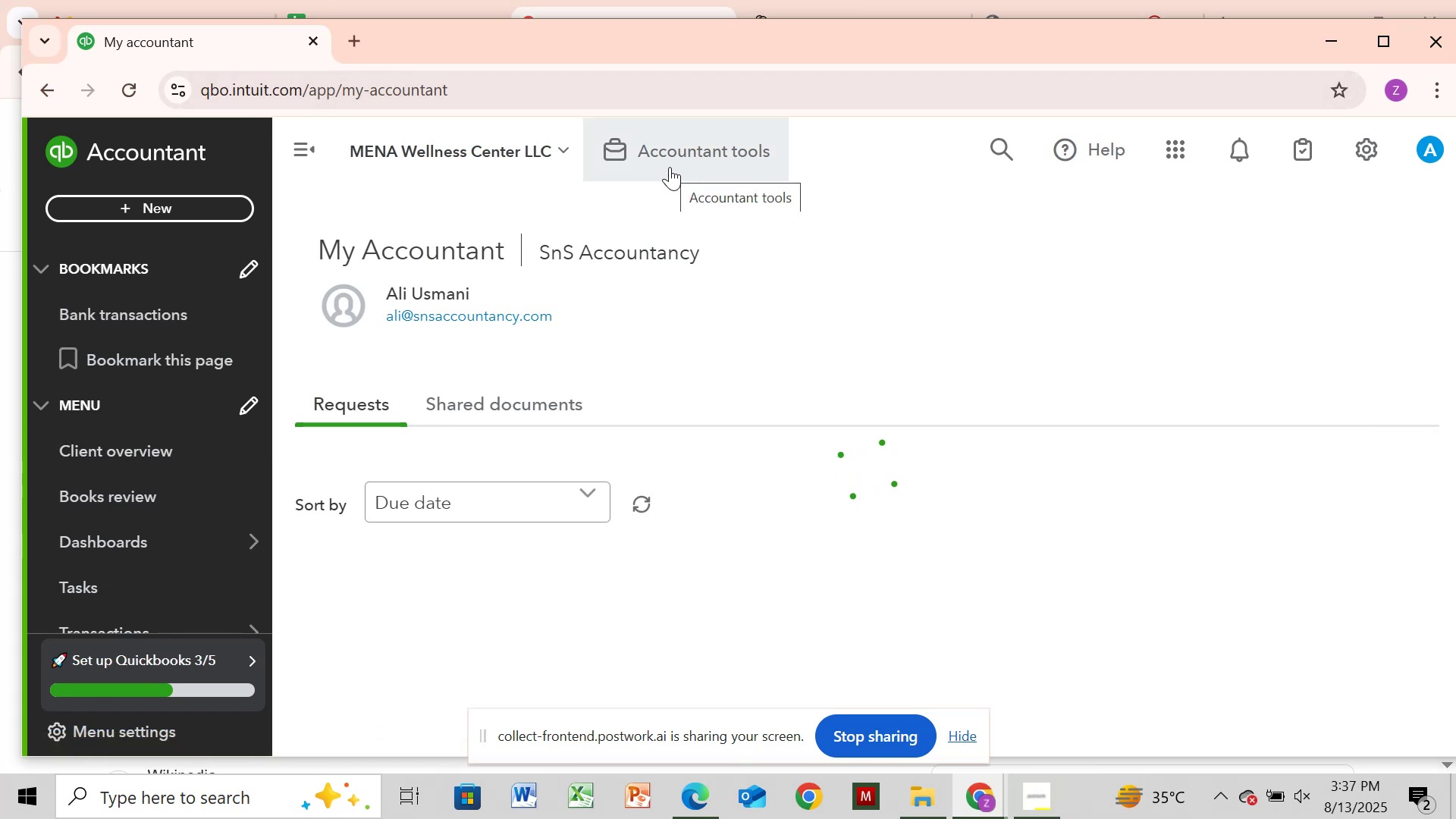 
left_click([670, 167])
 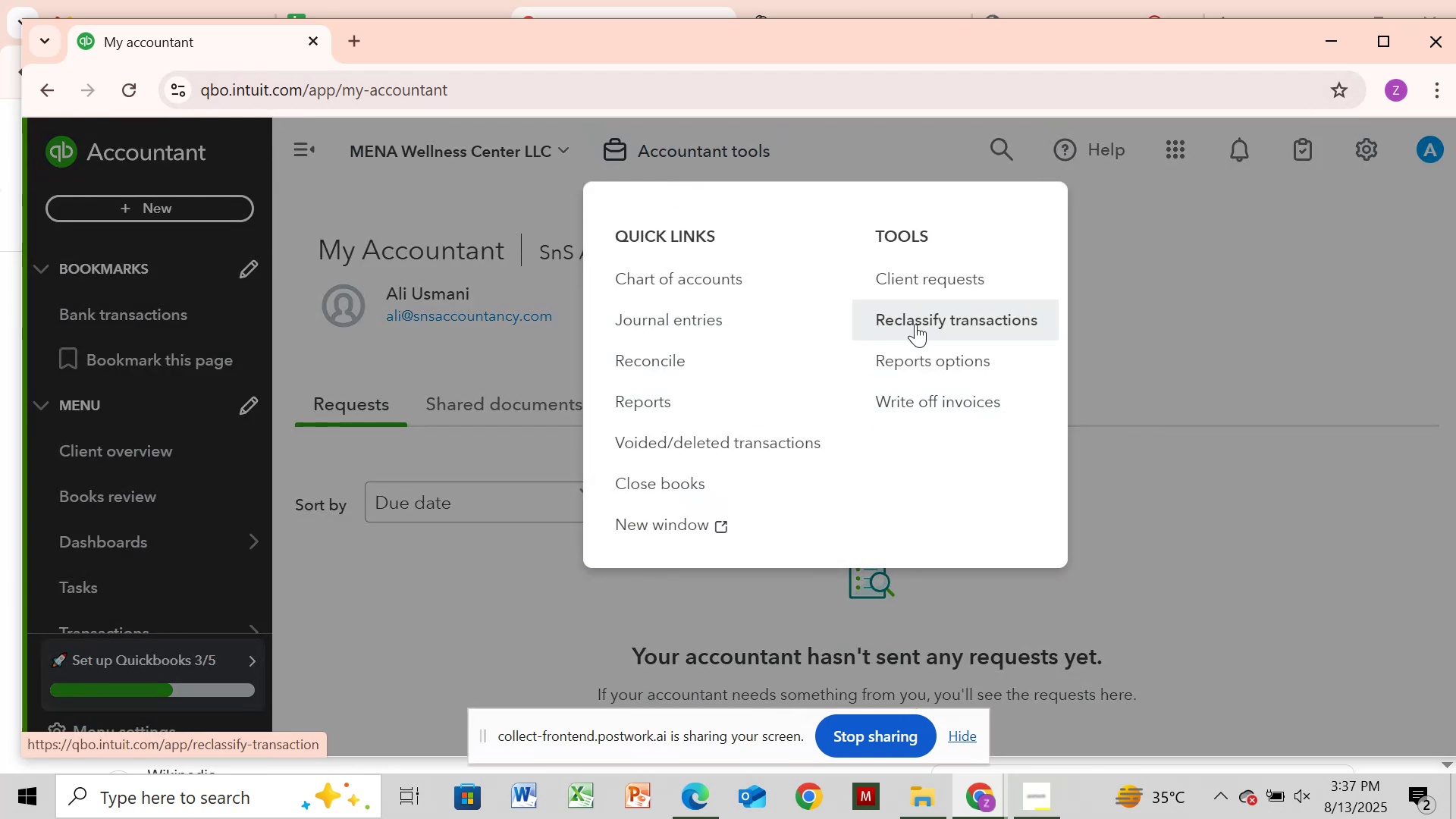 
left_click([915, 324])
 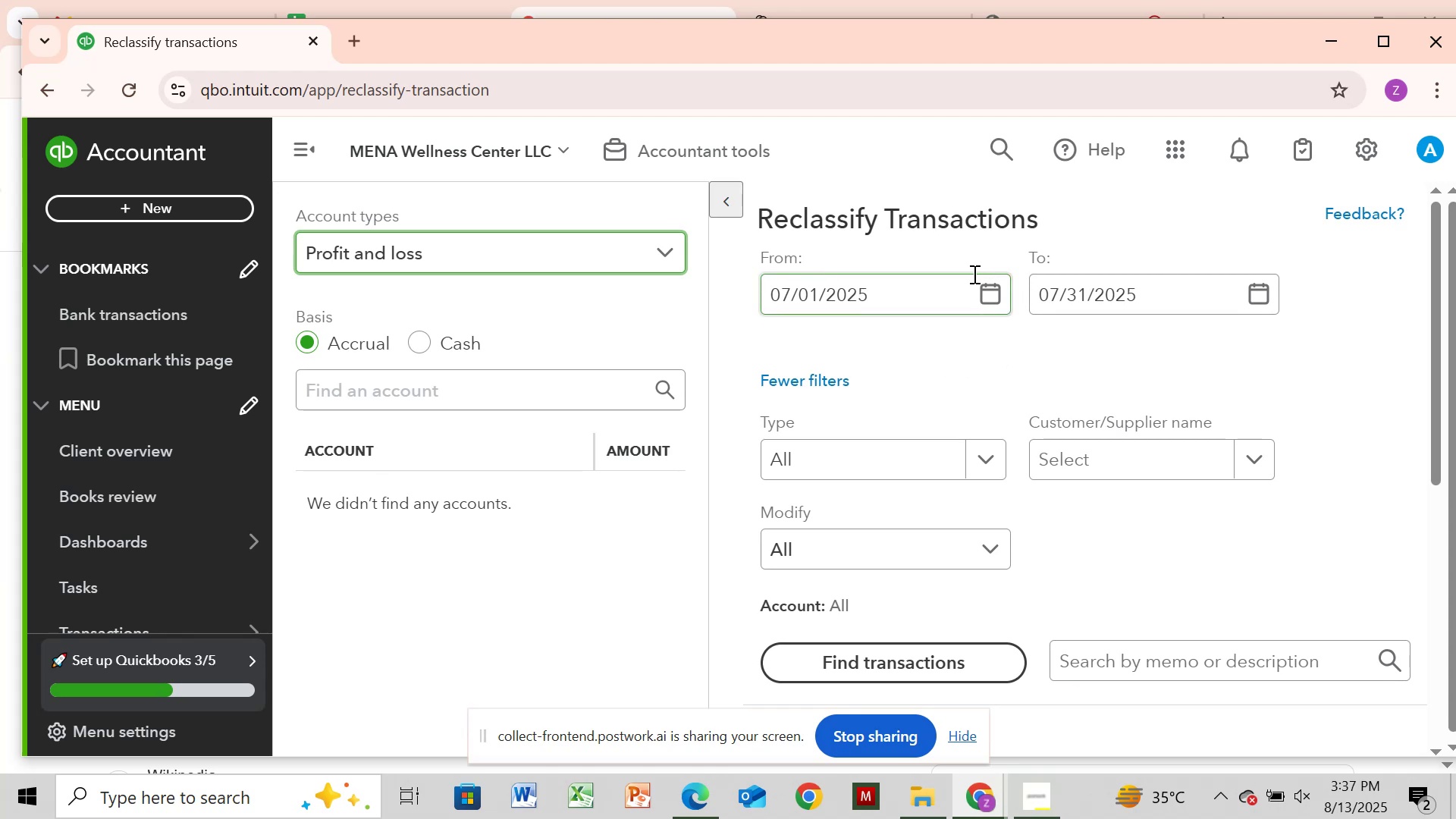 
wait(12.95)
 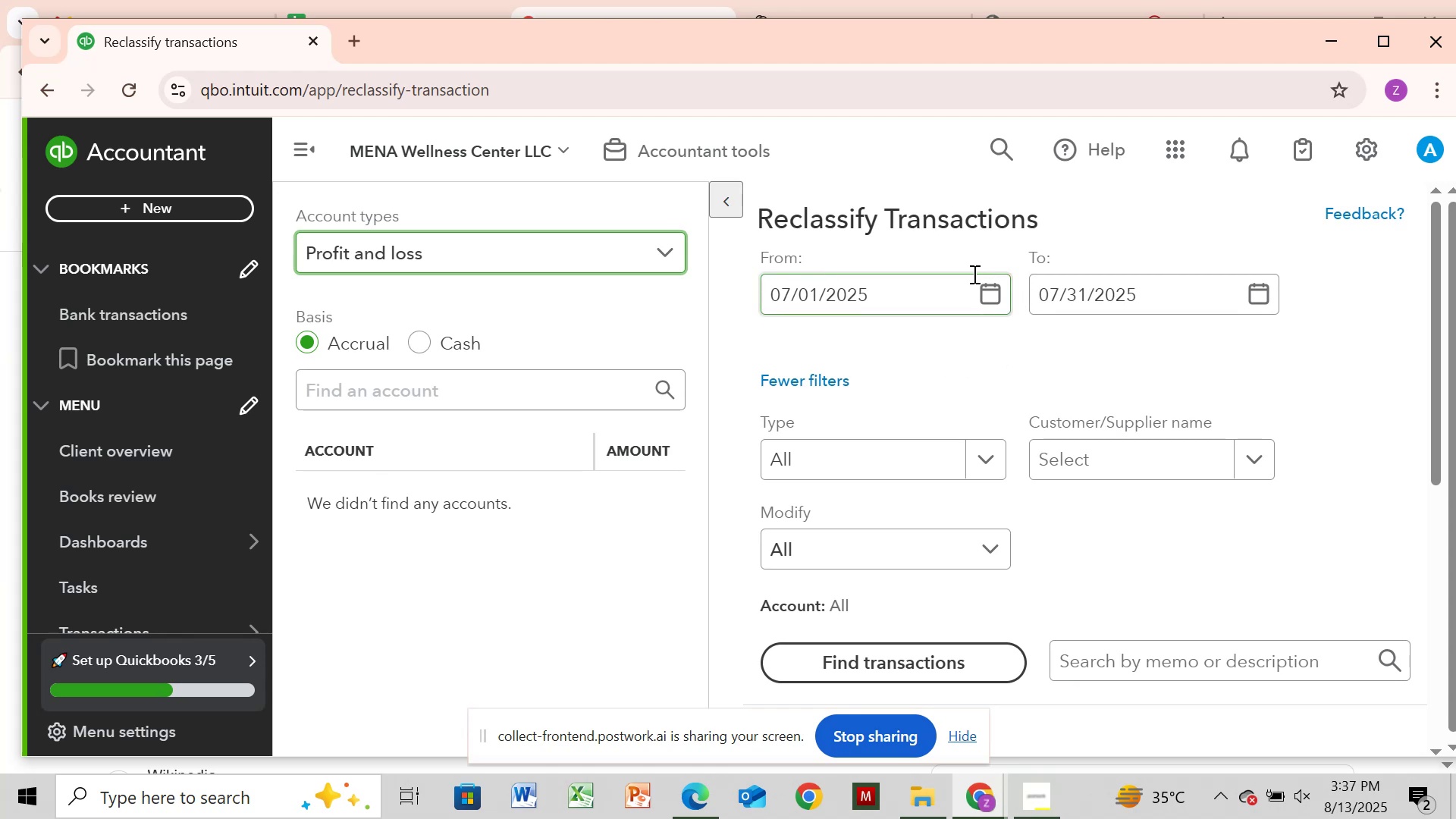 
mouse_move([965, 319])
 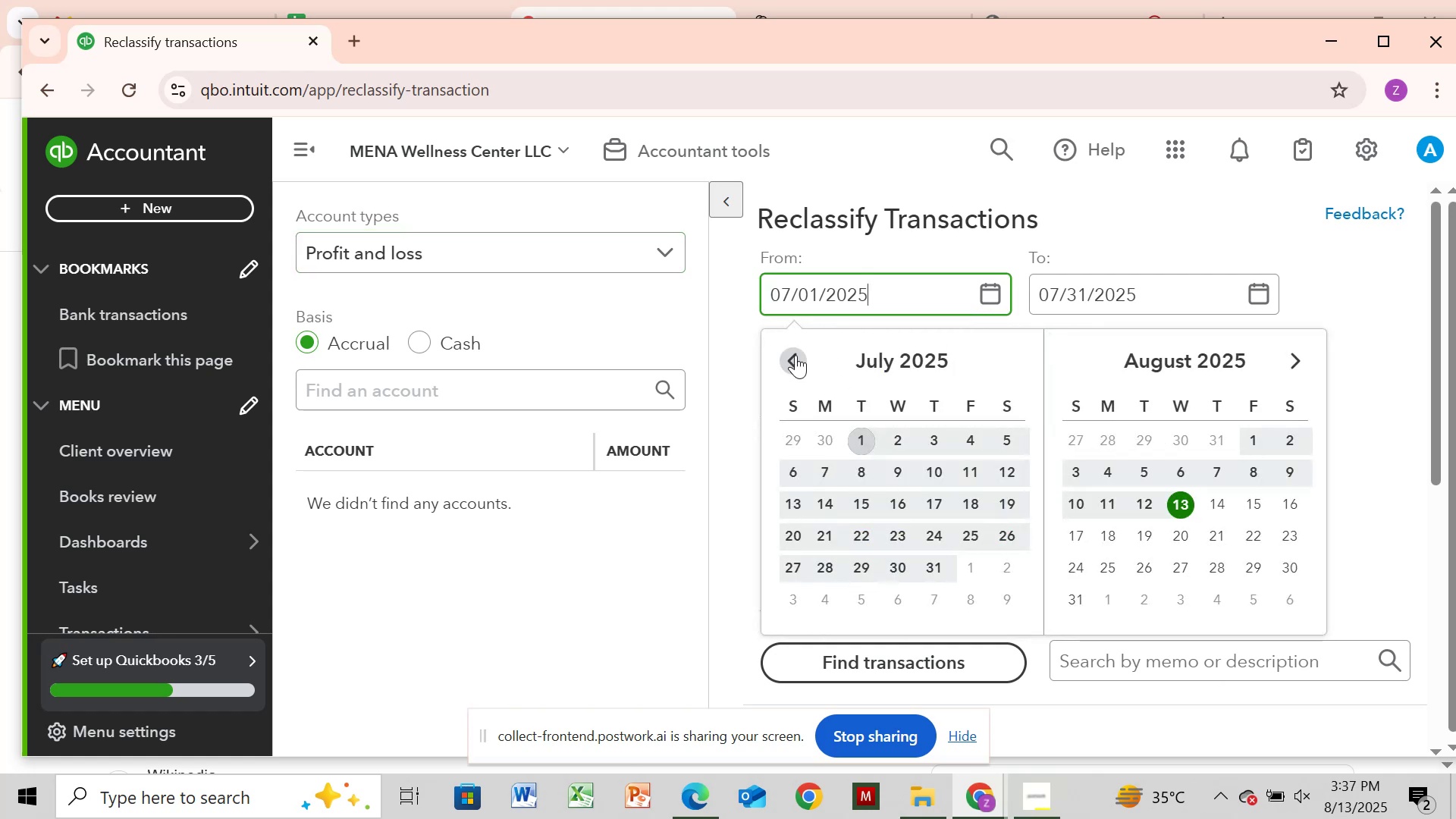 
double_click([795, 355])
 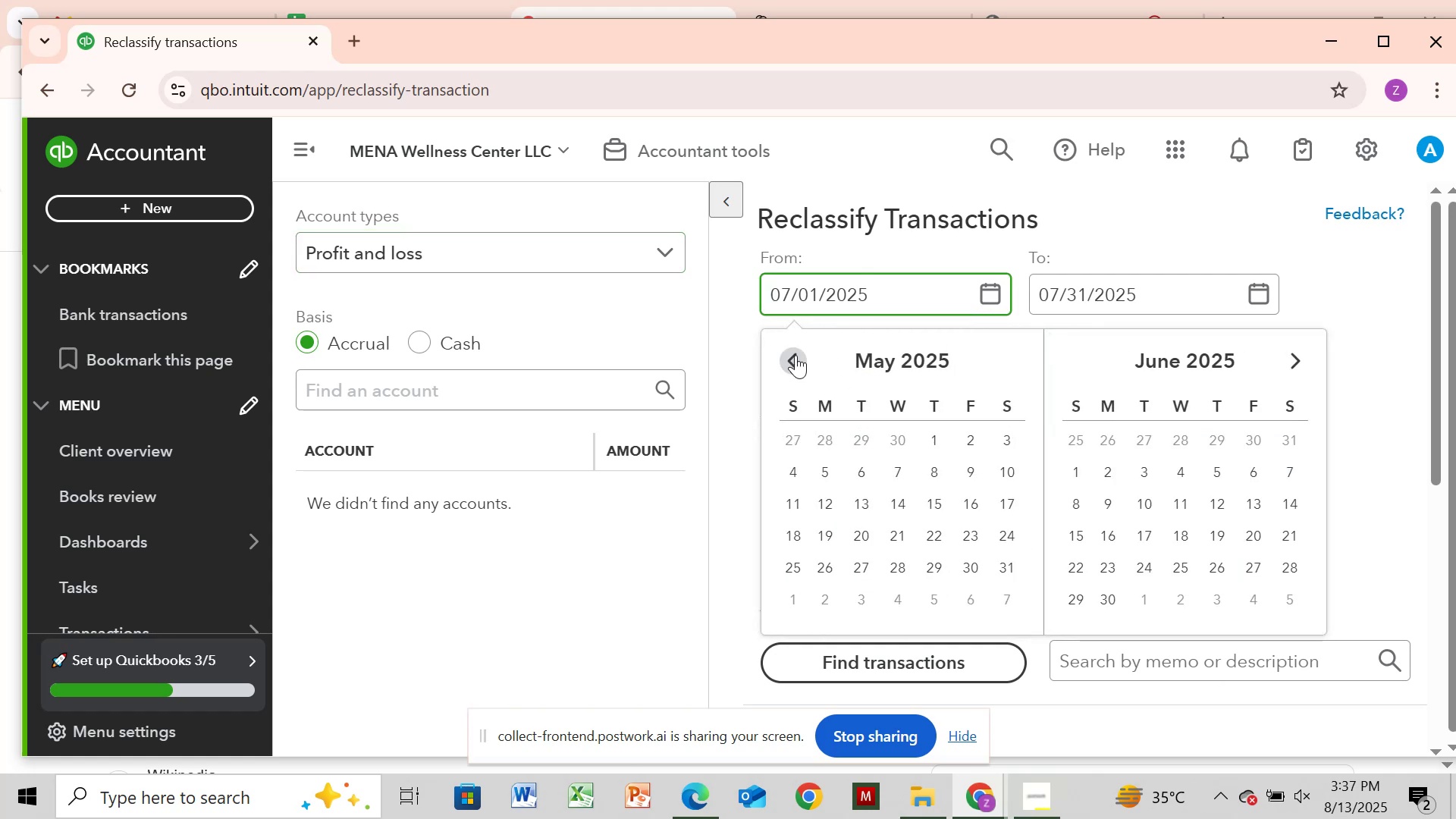 
triple_click([795, 355])
 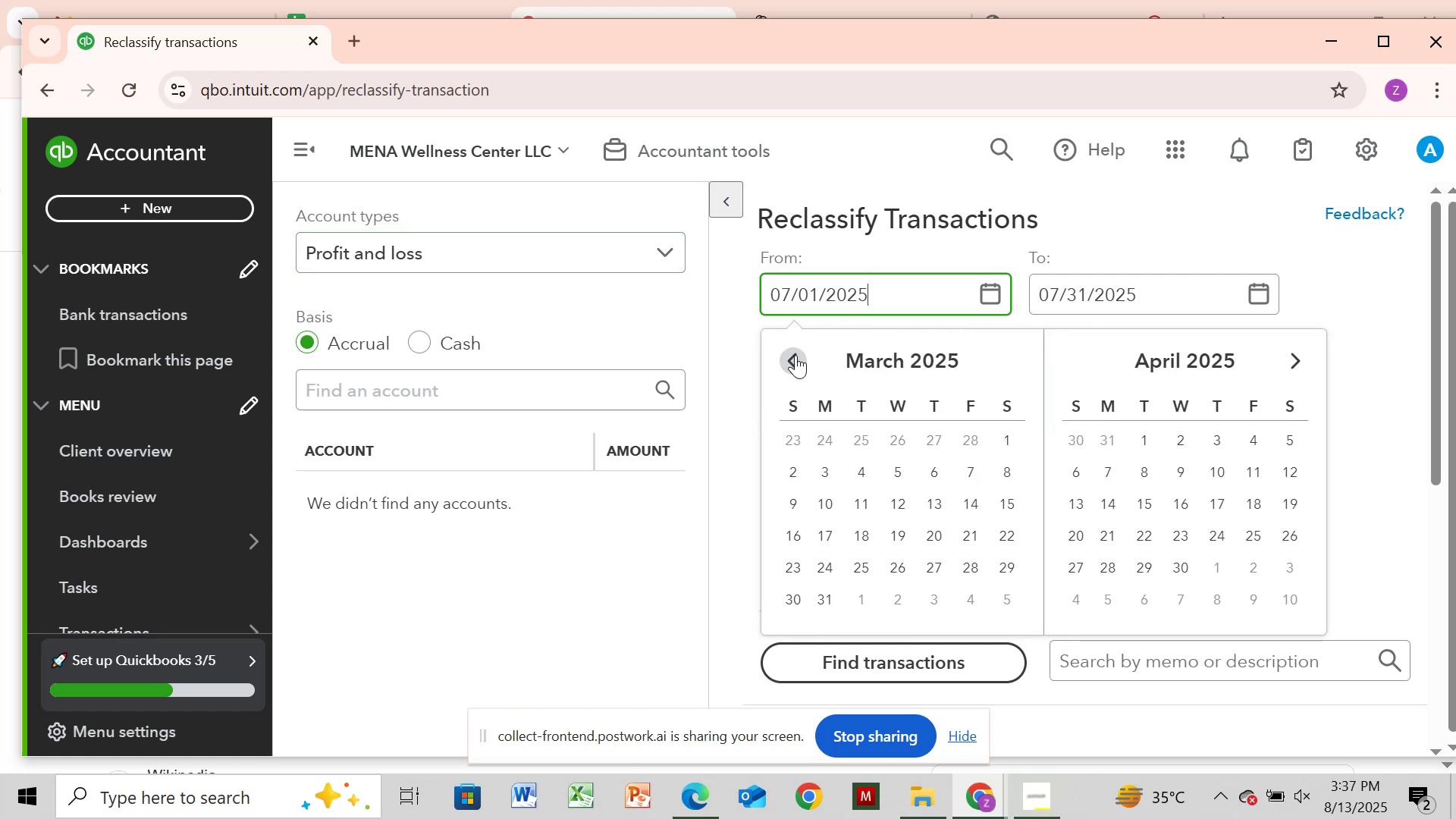 
double_click([795, 355])
 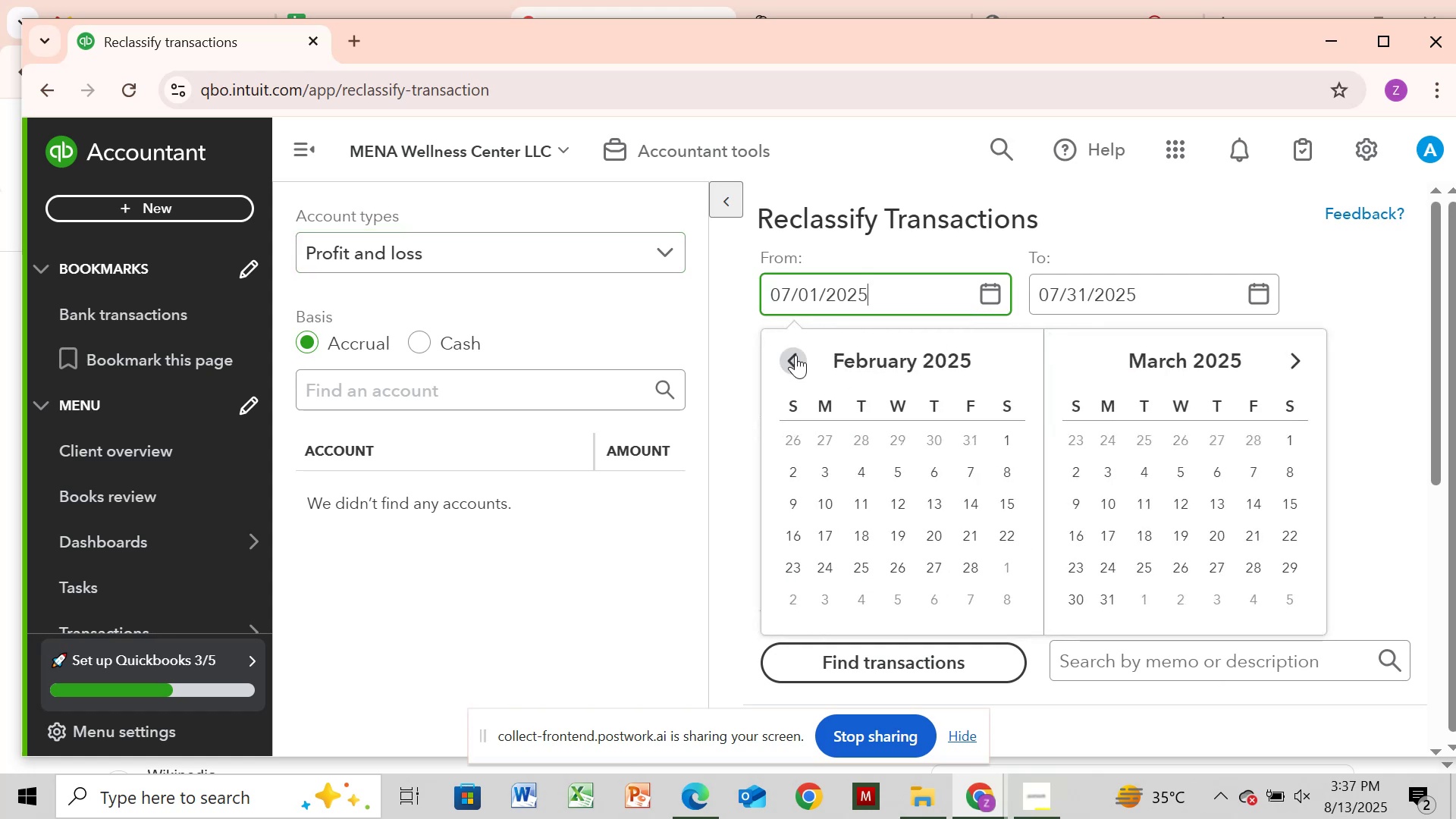 
triple_click([795, 355])
 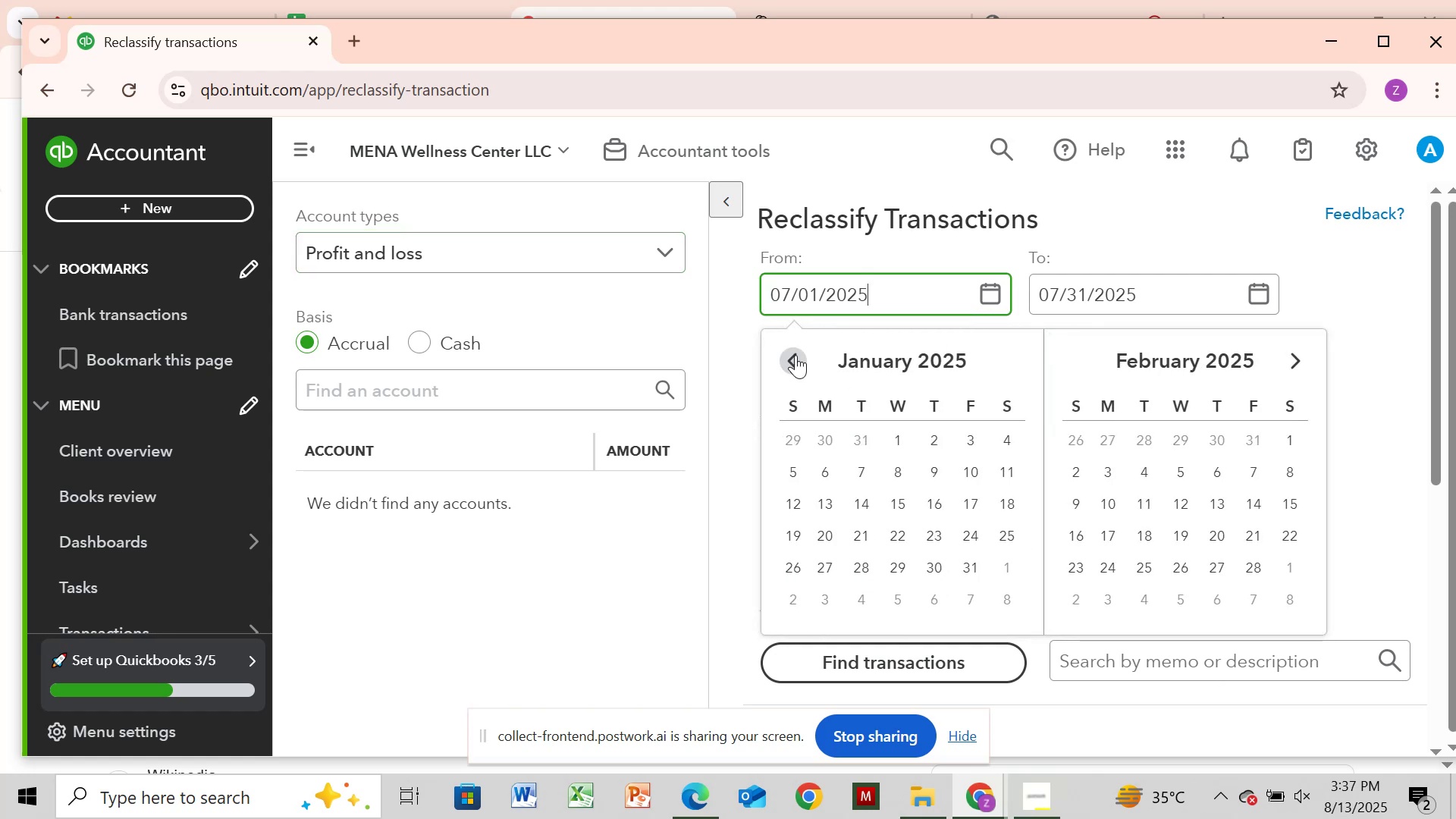 
triple_click([795, 355])
 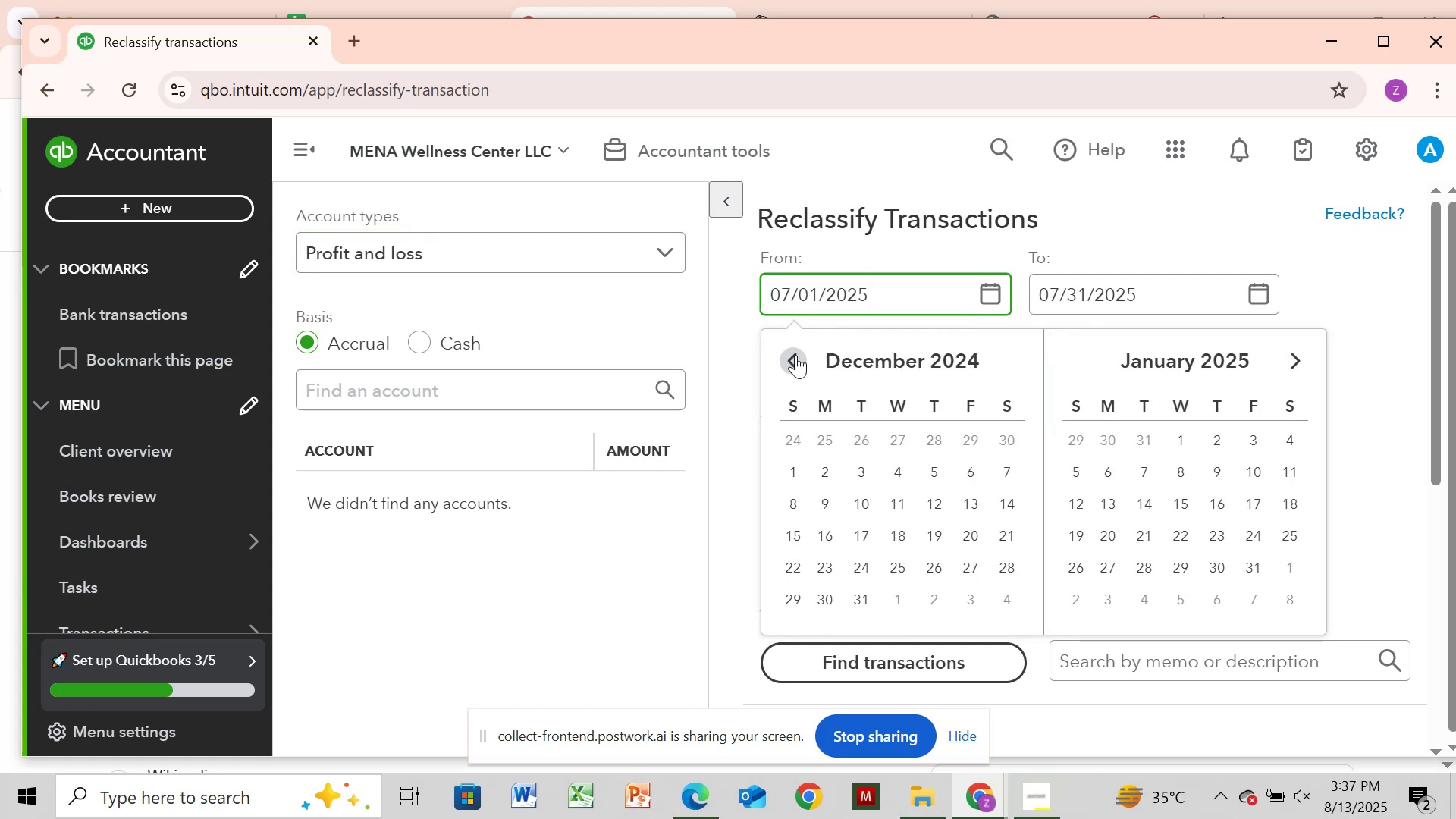 
triple_click([795, 355])
 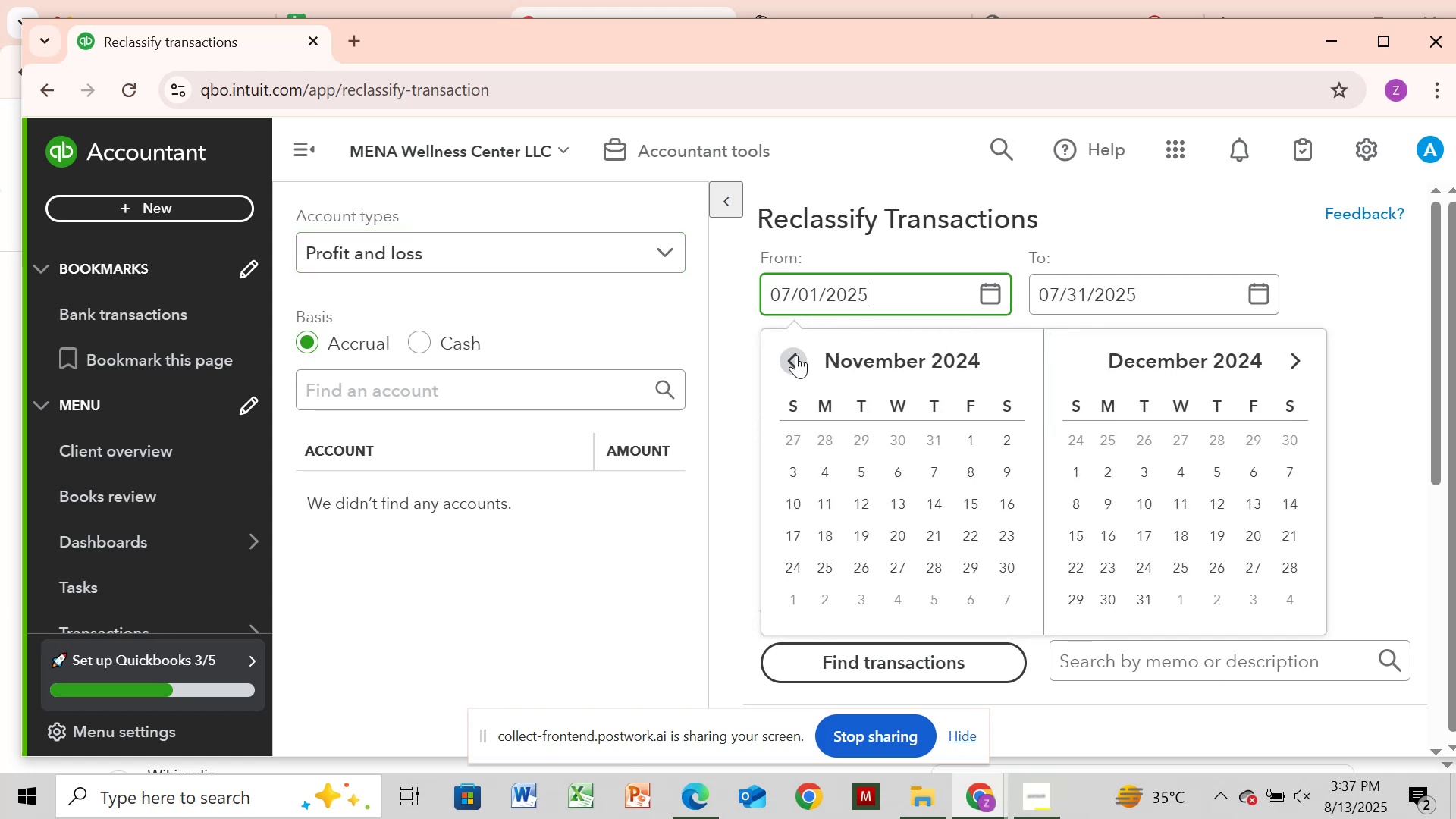 
double_click([796, 355])
 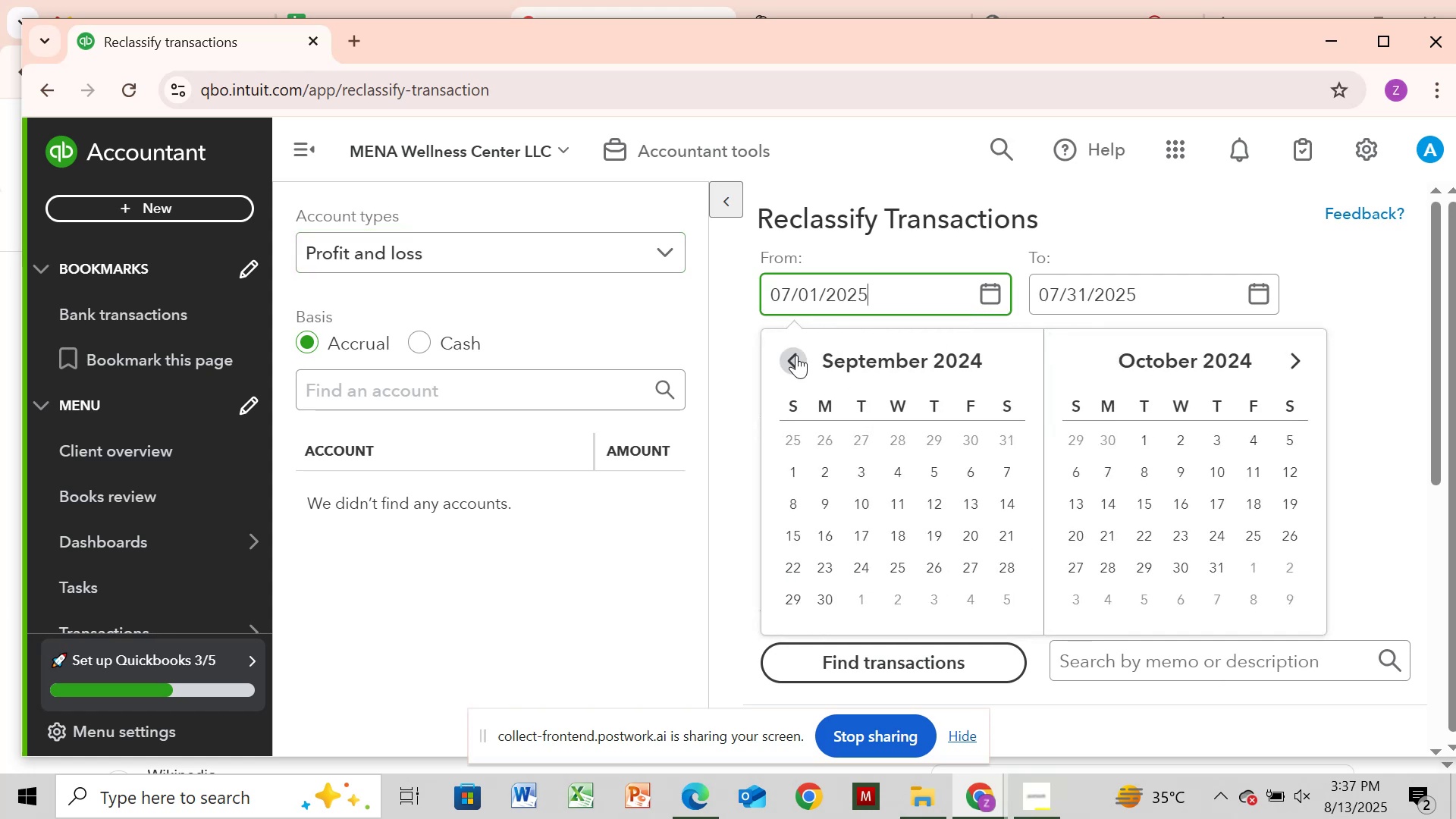 
triple_click([796, 355])
 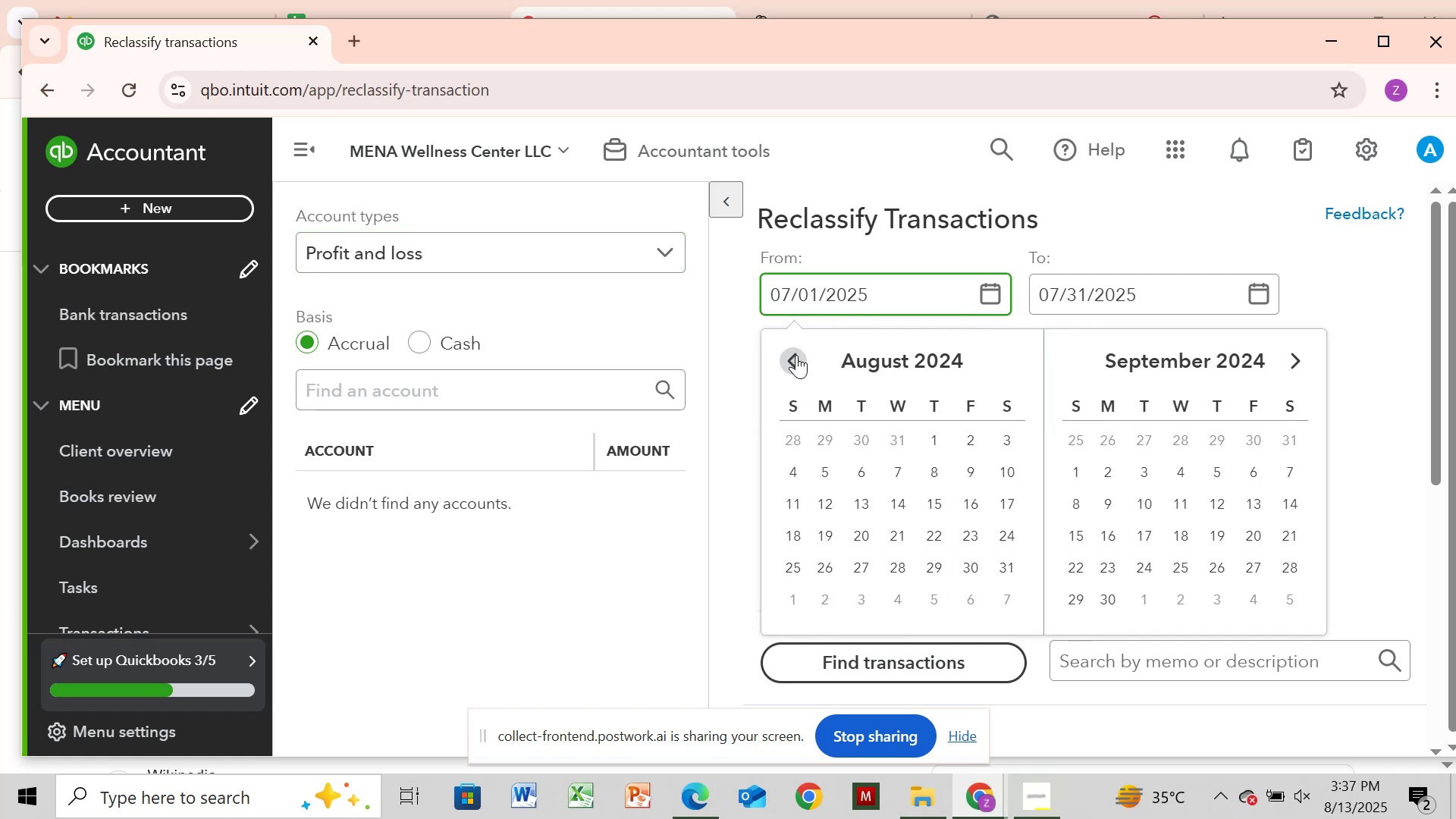 
triple_click([796, 355])
 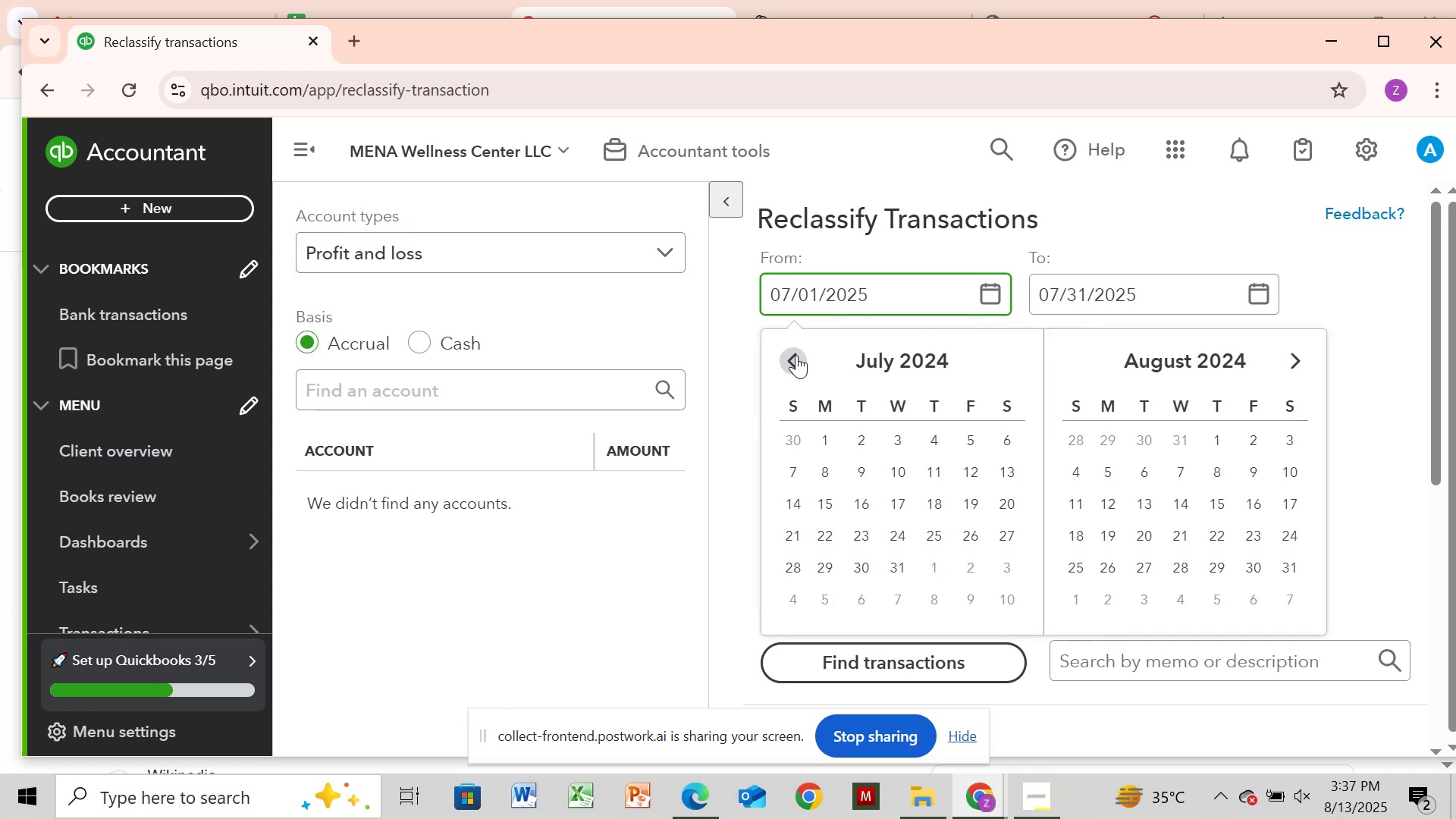 
triple_click([796, 355])
 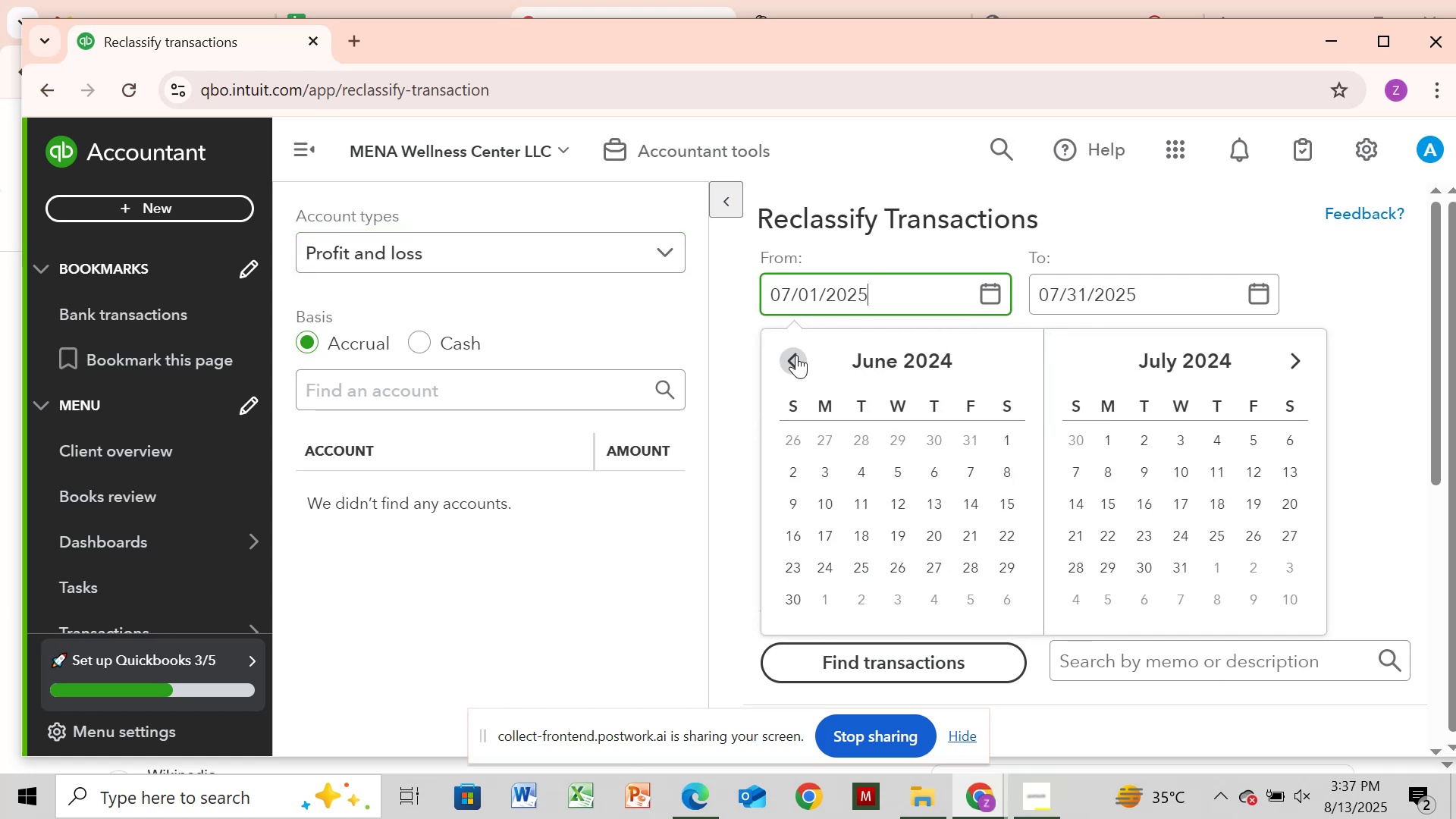 
triple_click([796, 355])
 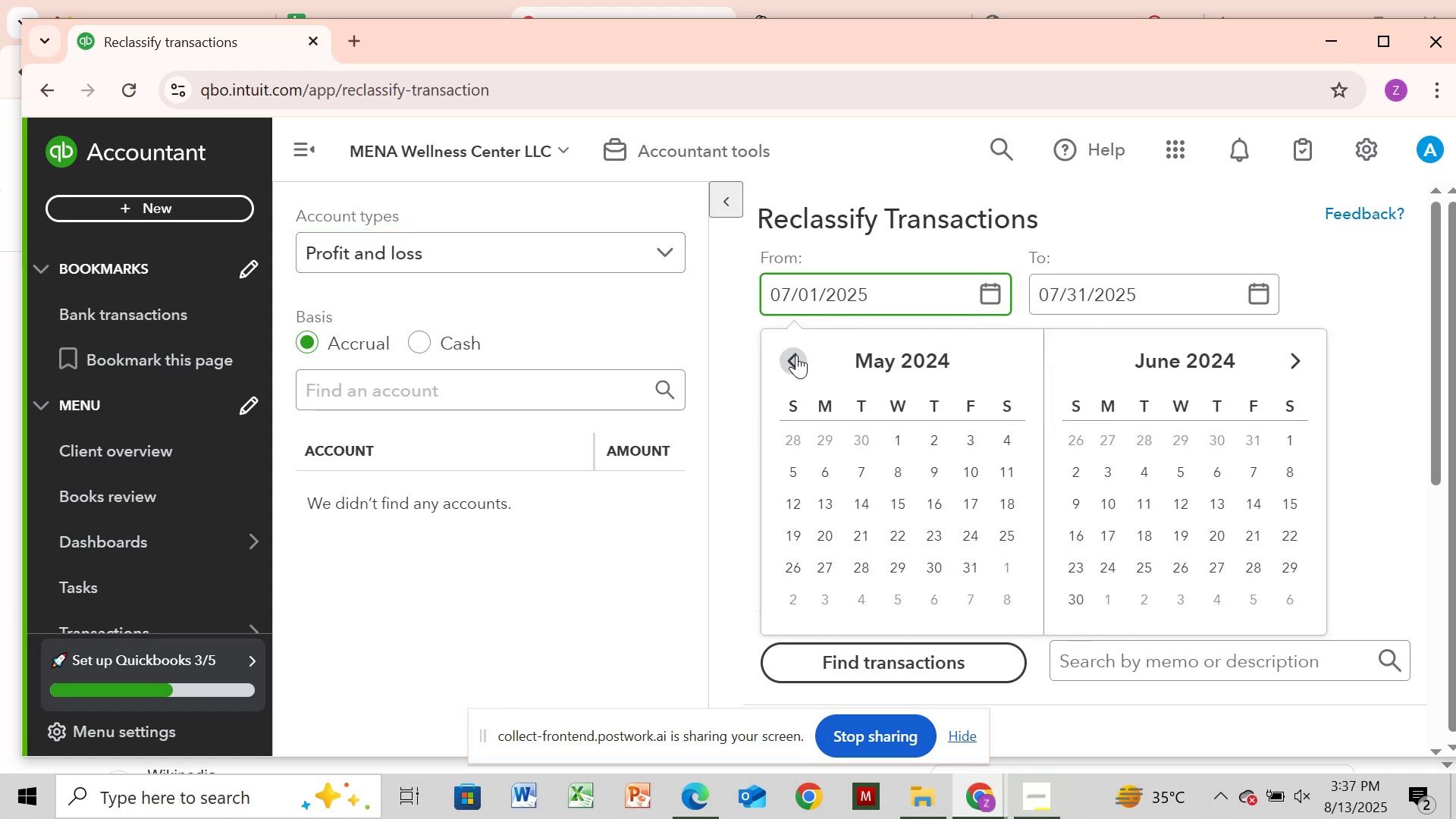 
double_click([796, 355])
 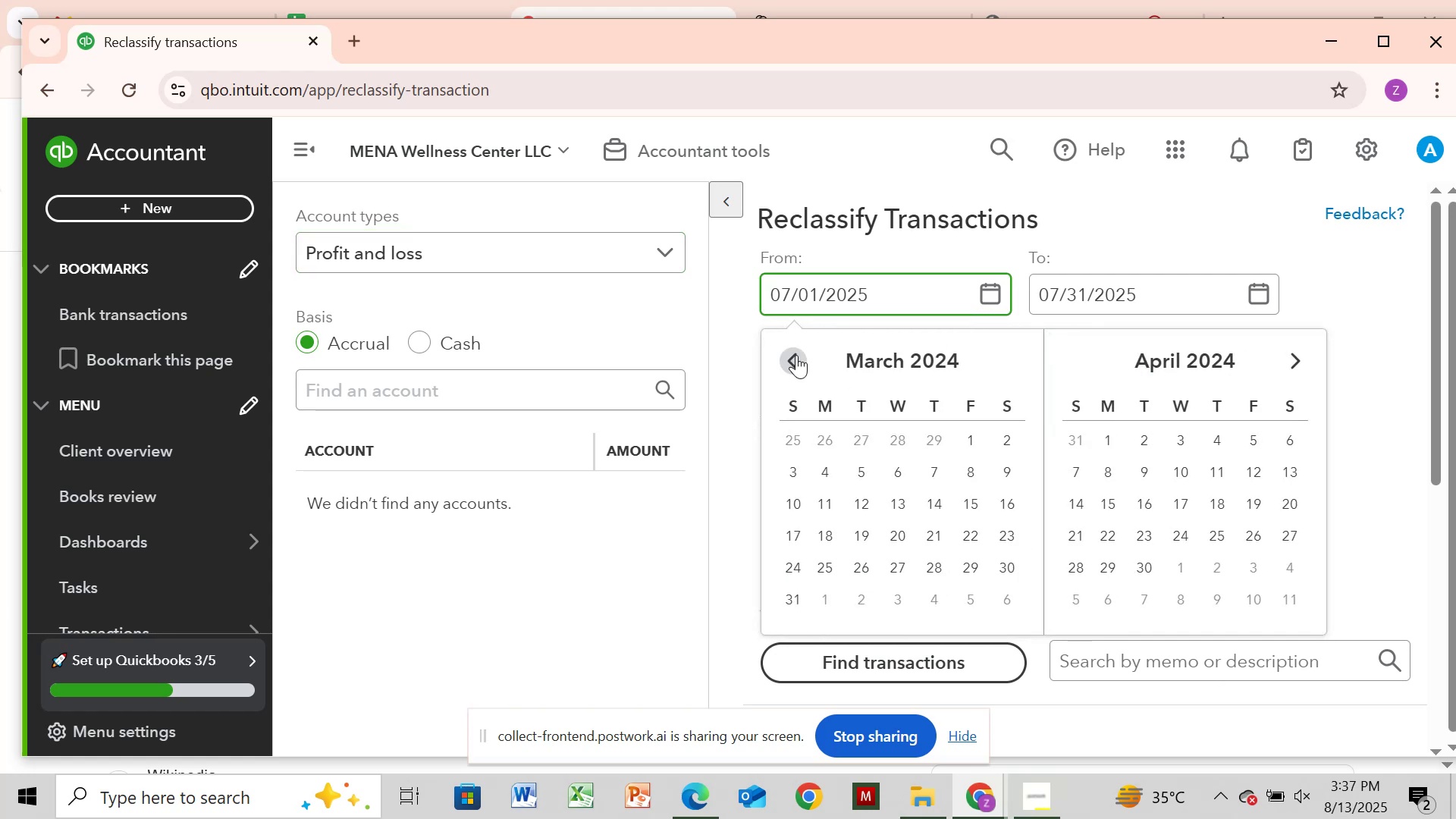 
left_click([796, 355])
 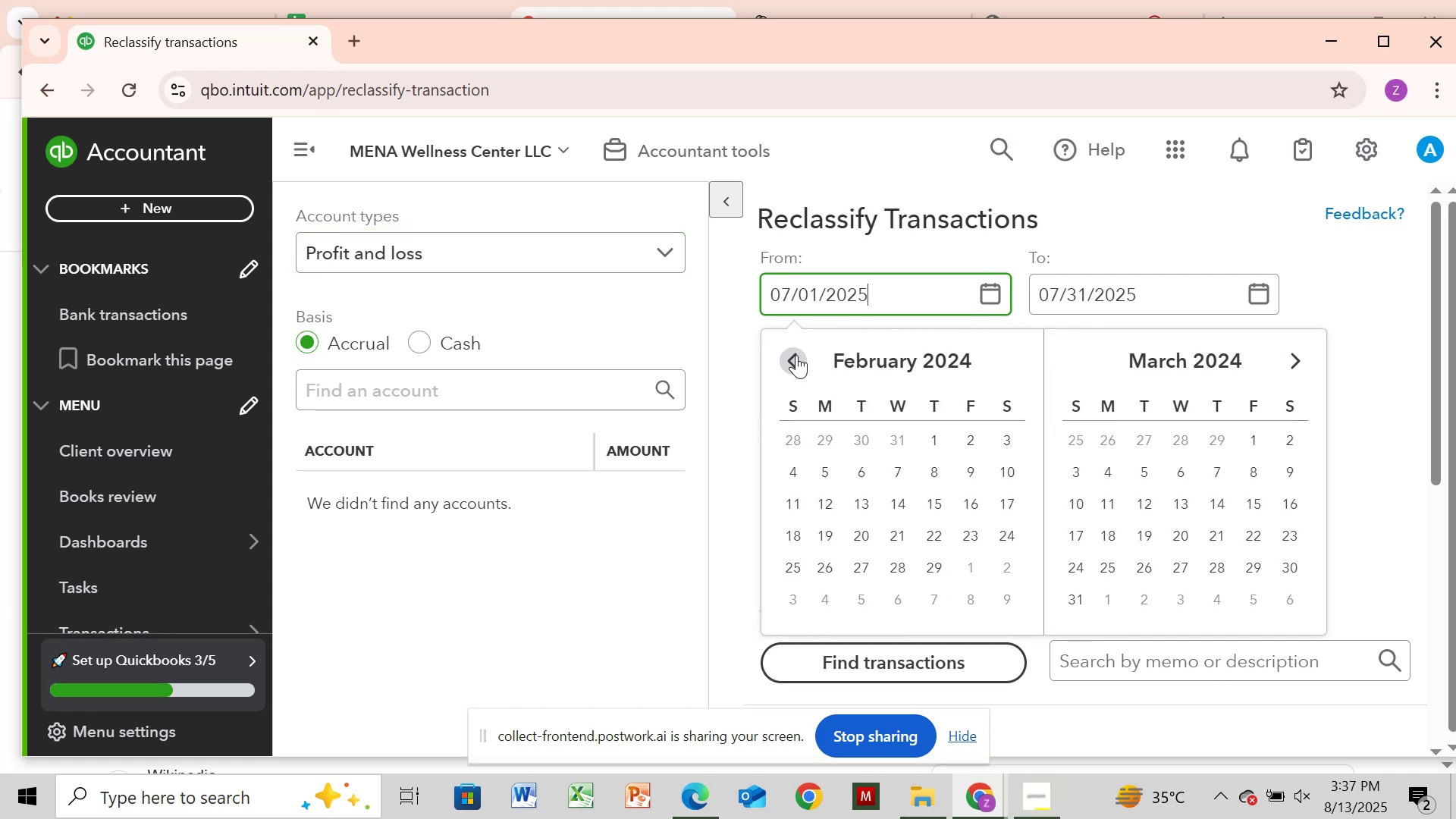 
left_click([796, 355])
 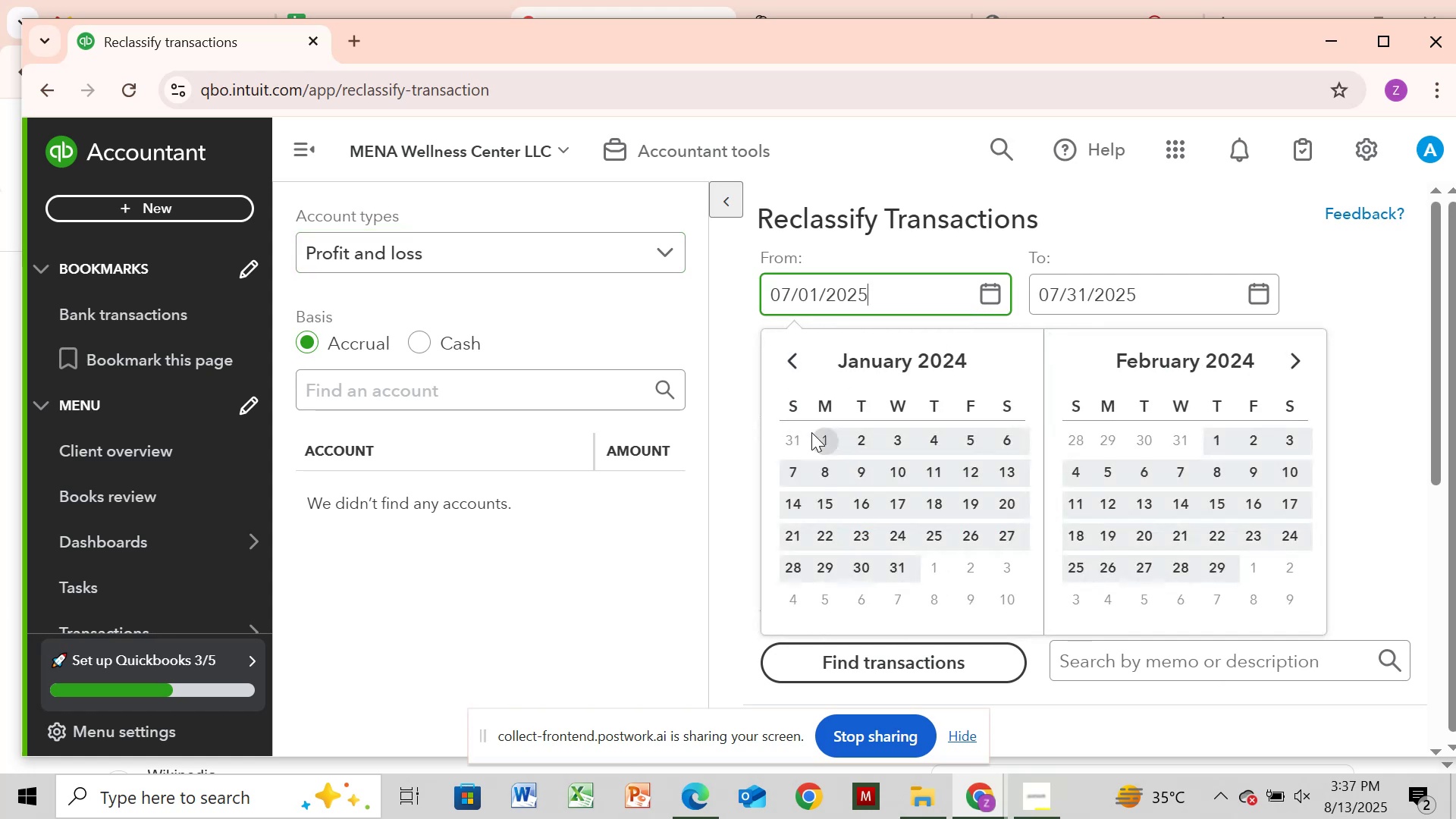 
left_click([811, 432])
 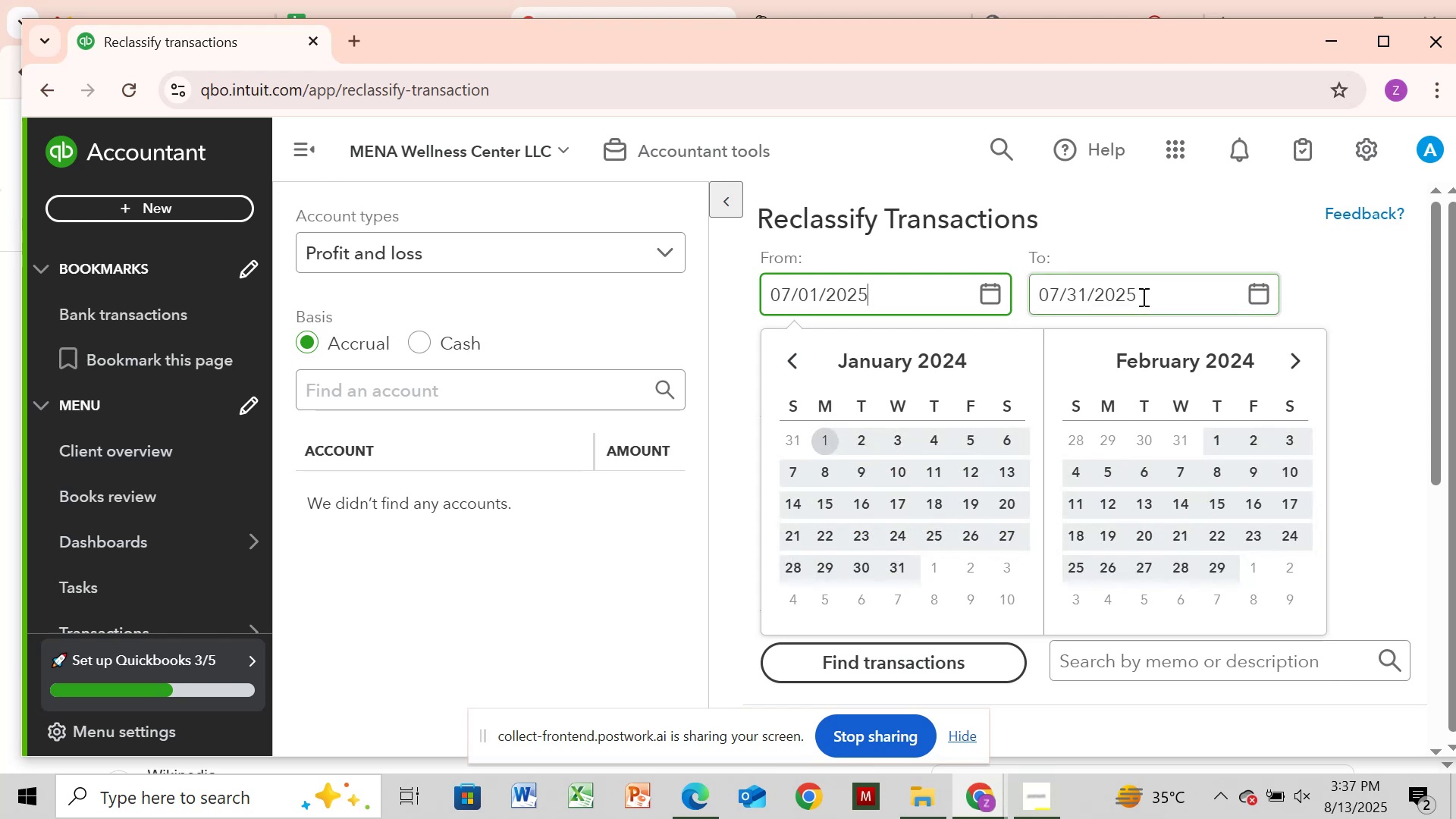 
left_click([1238, 296])
 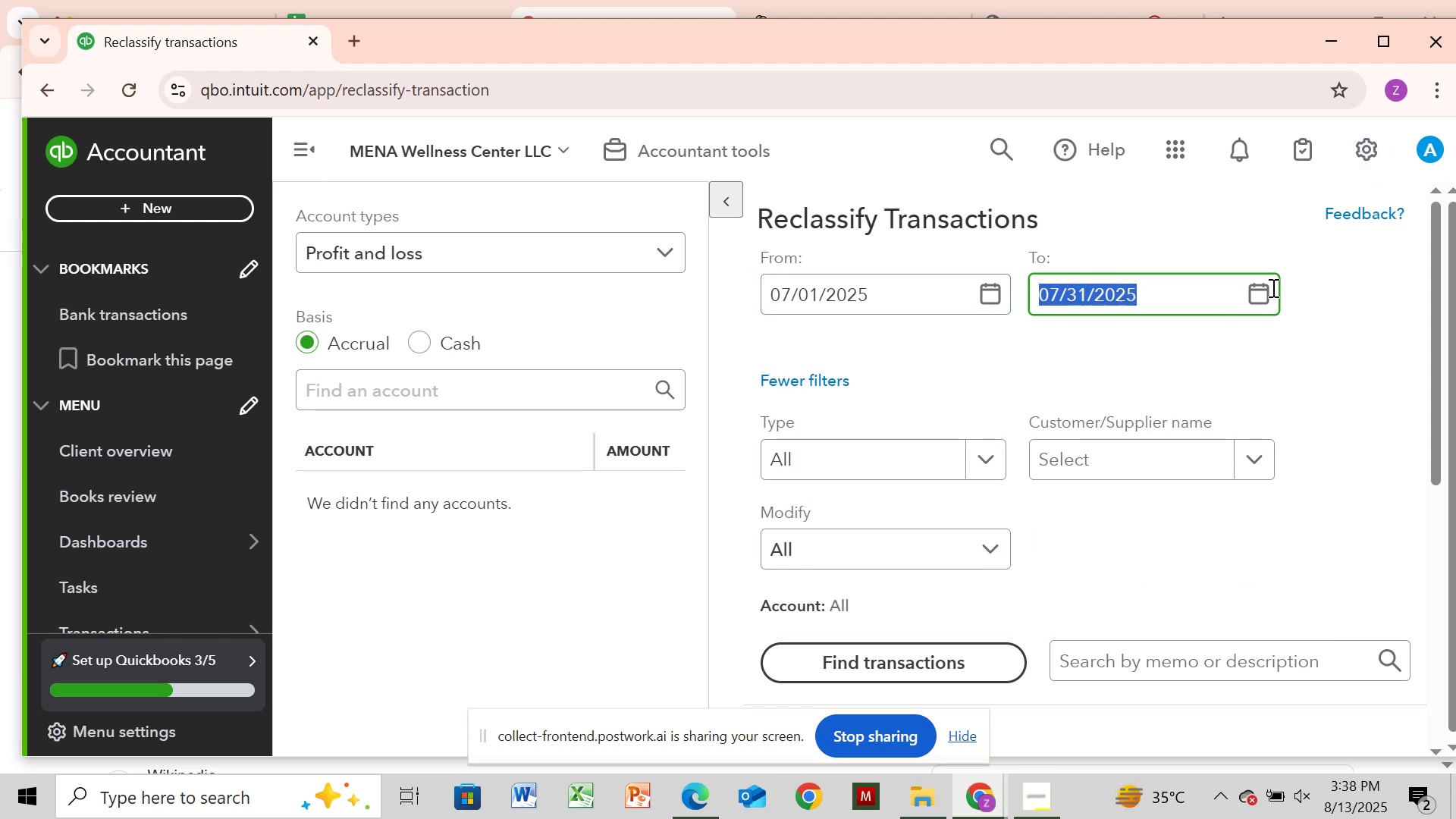 
left_click([1270, 290])
 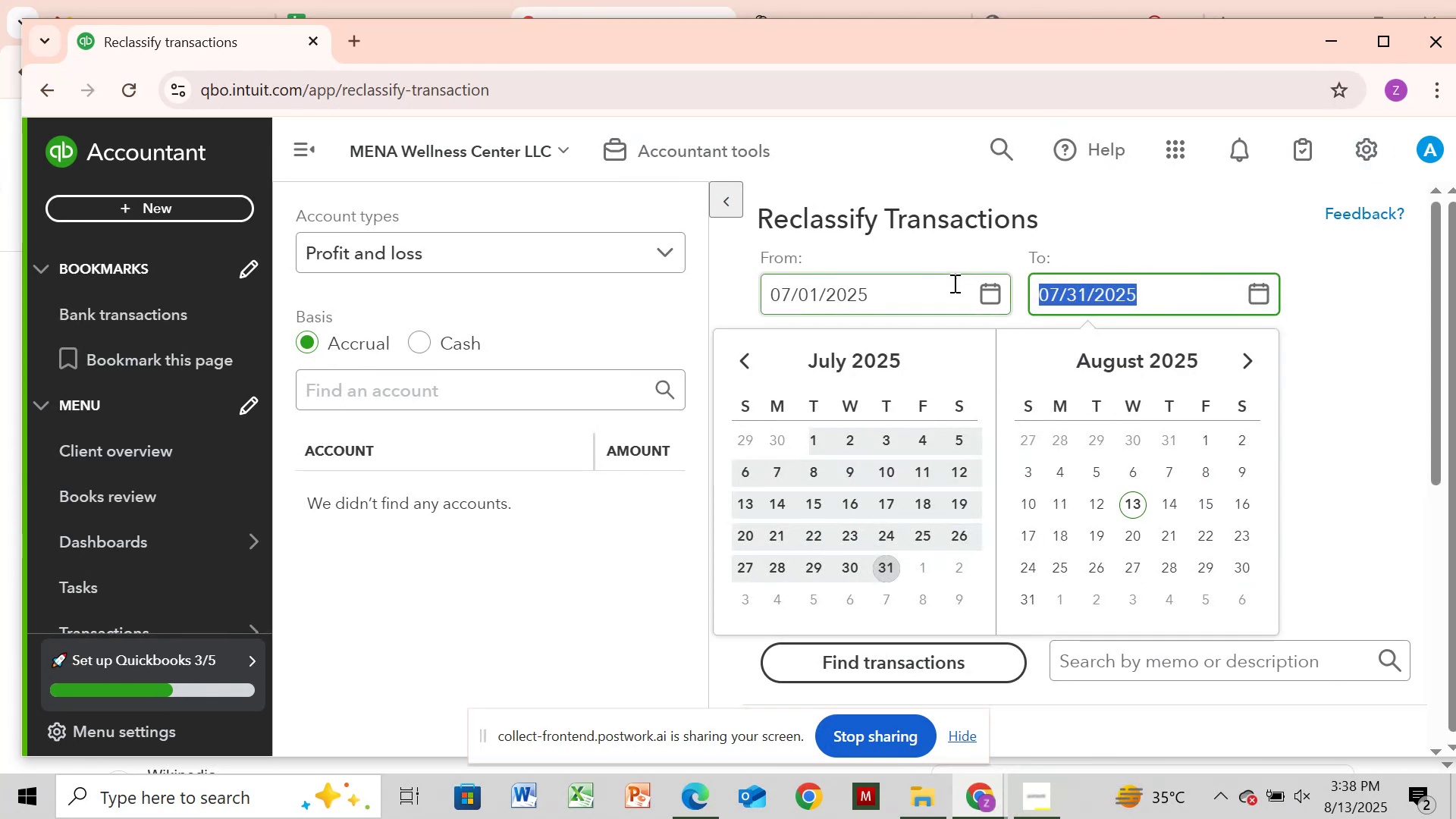 
left_click([996, 293])
 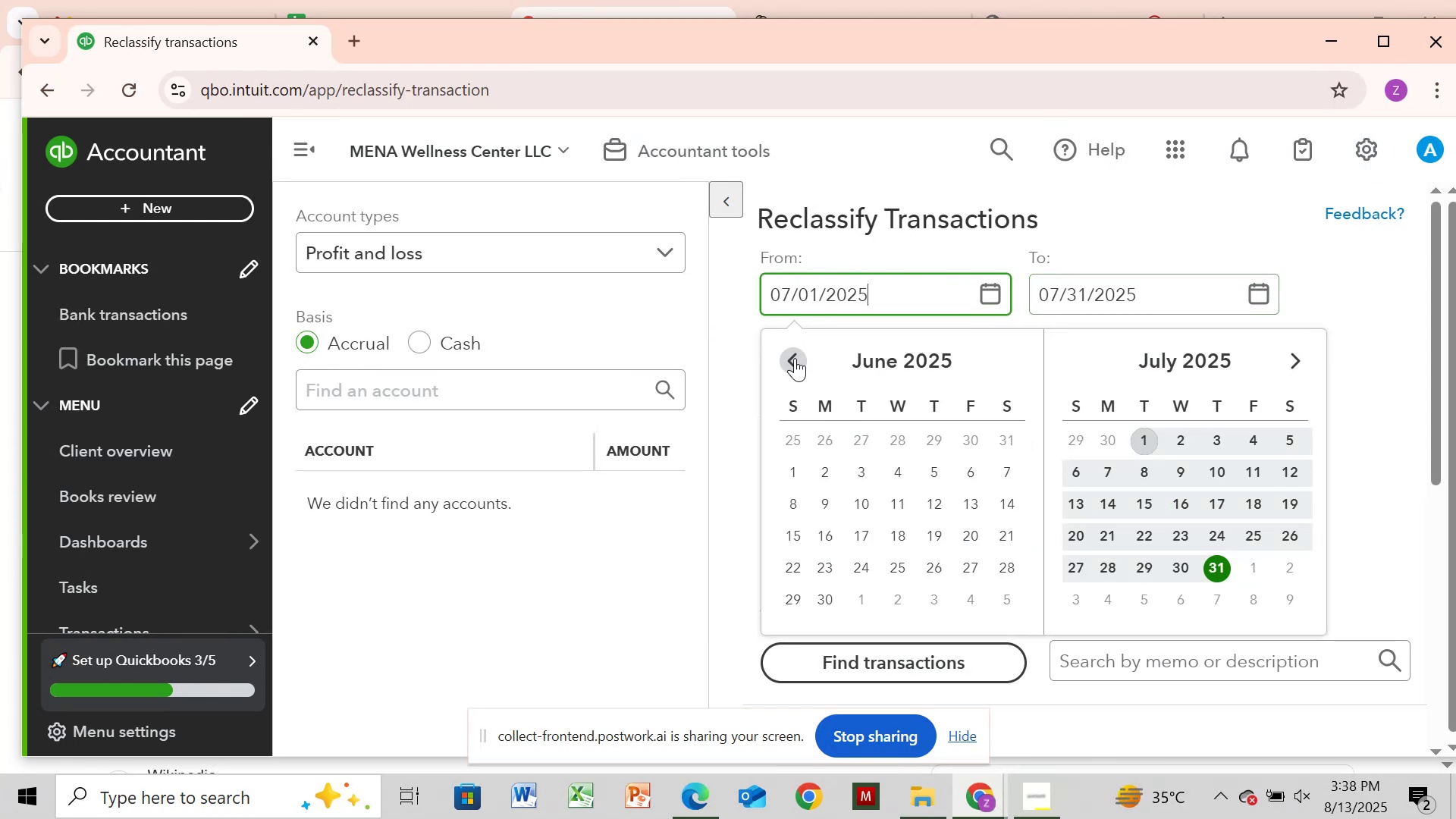 
triple_click([797, 359])
 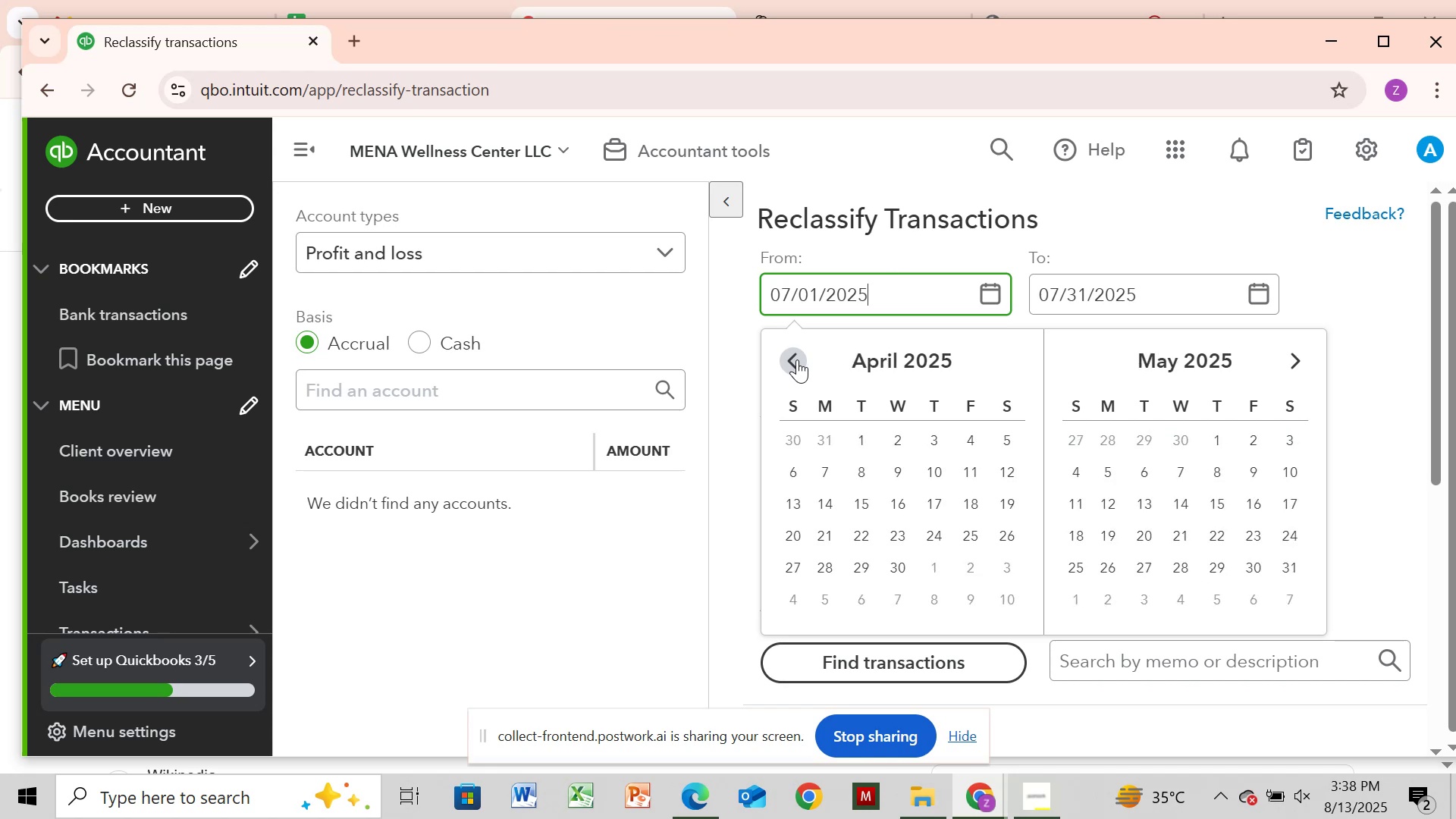 
triple_click([797, 359])
 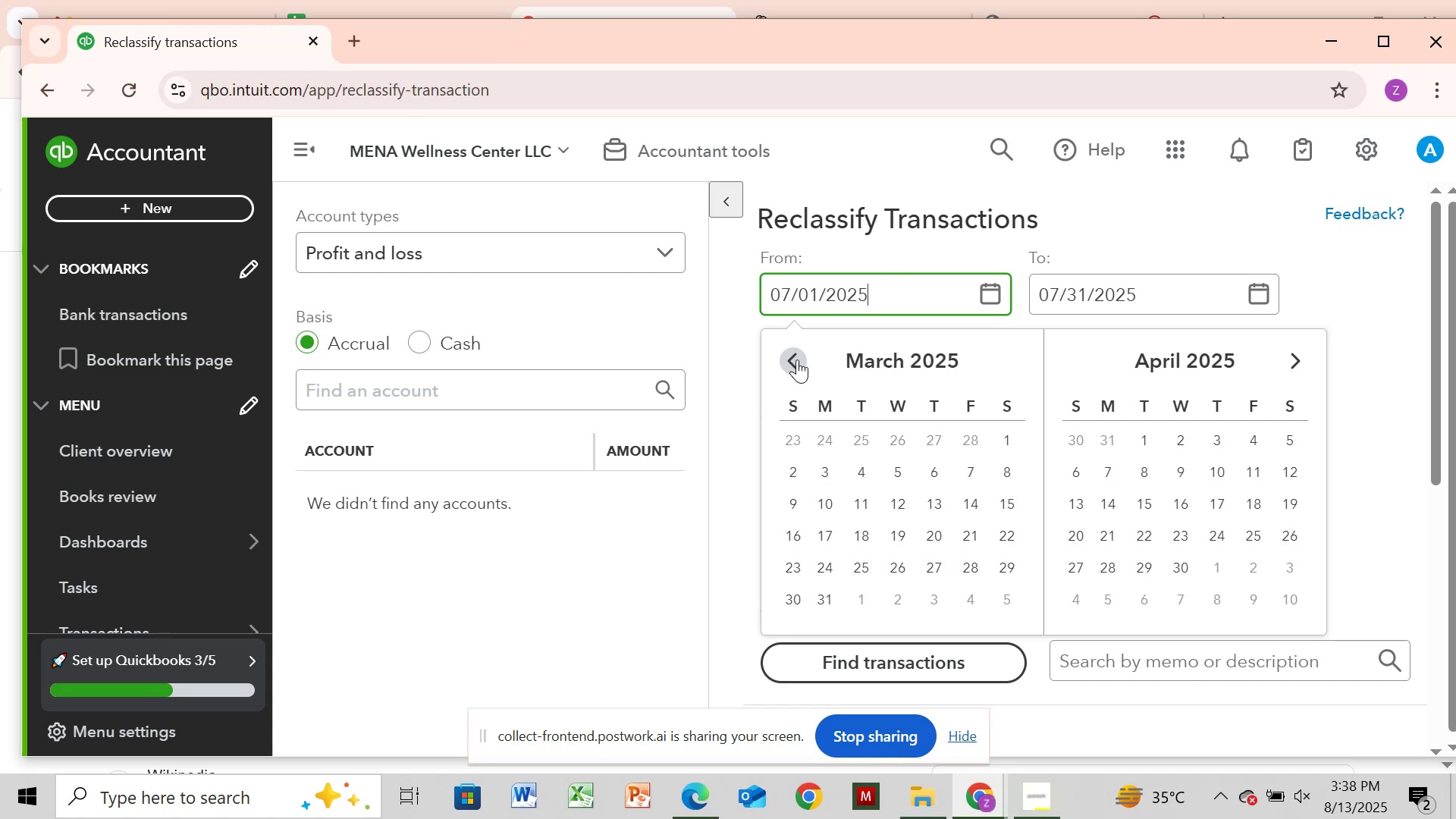 
triple_click([797, 359])
 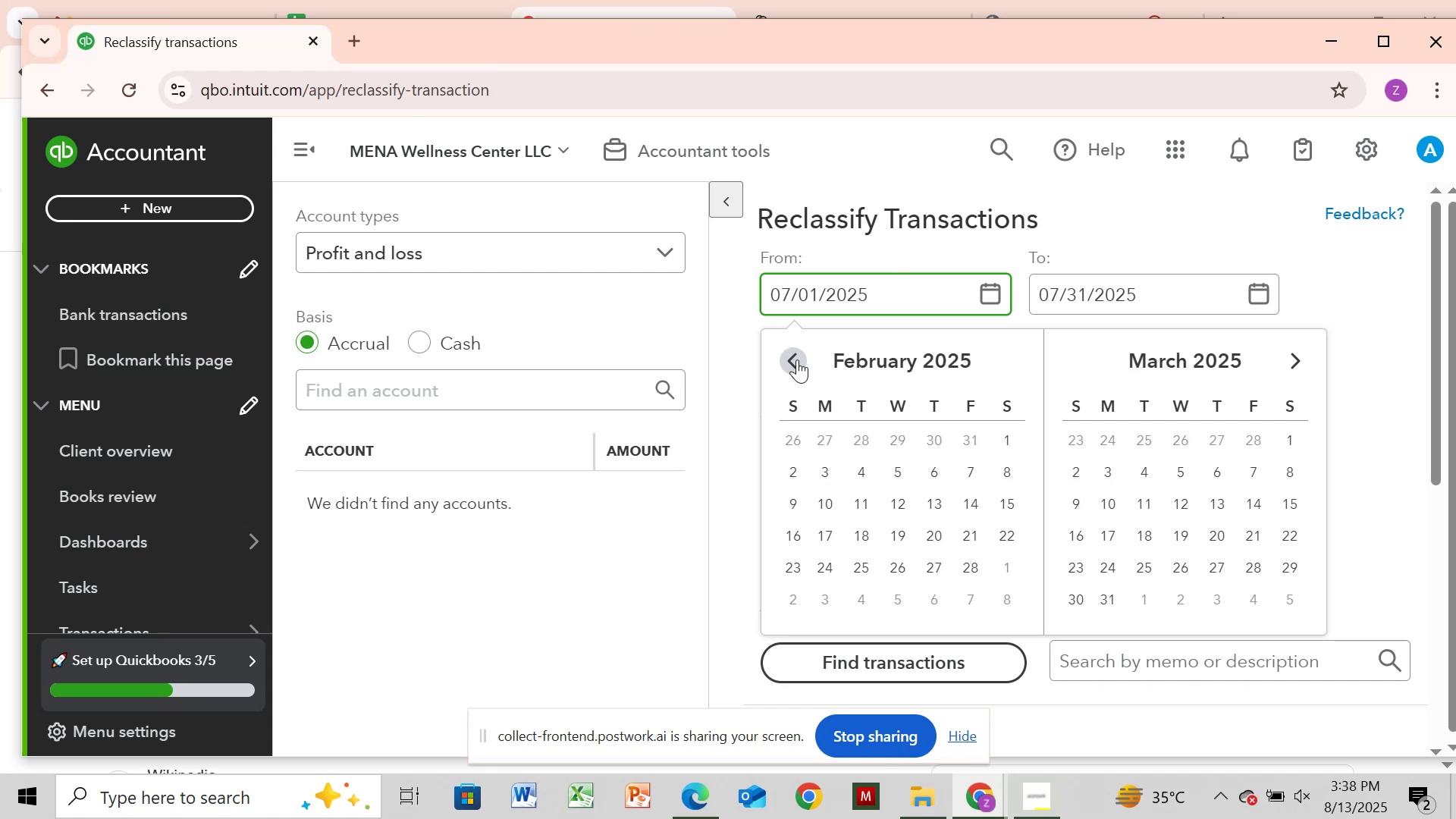 
double_click([797, 359])
 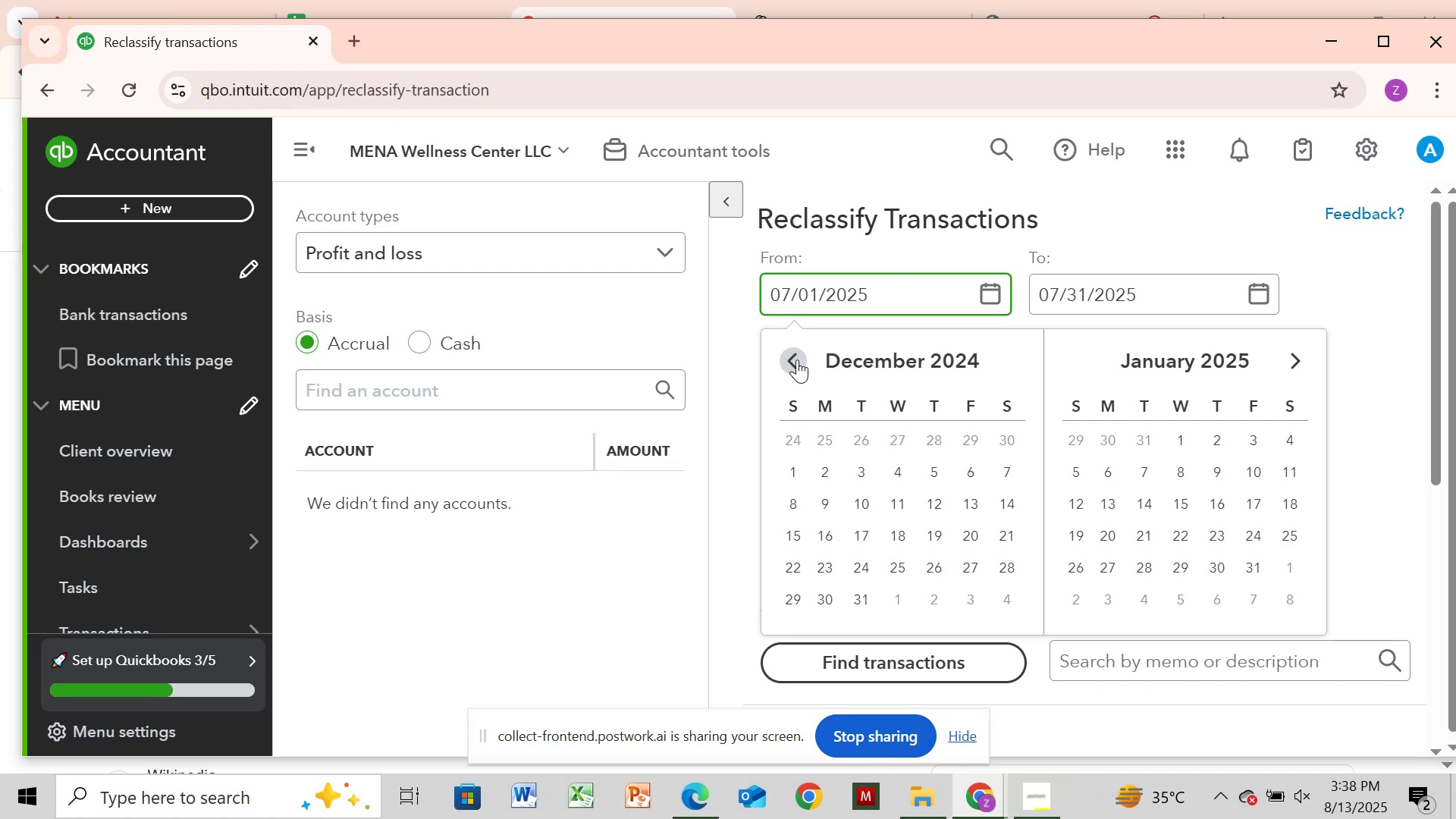 
triple_click([797, 359])
 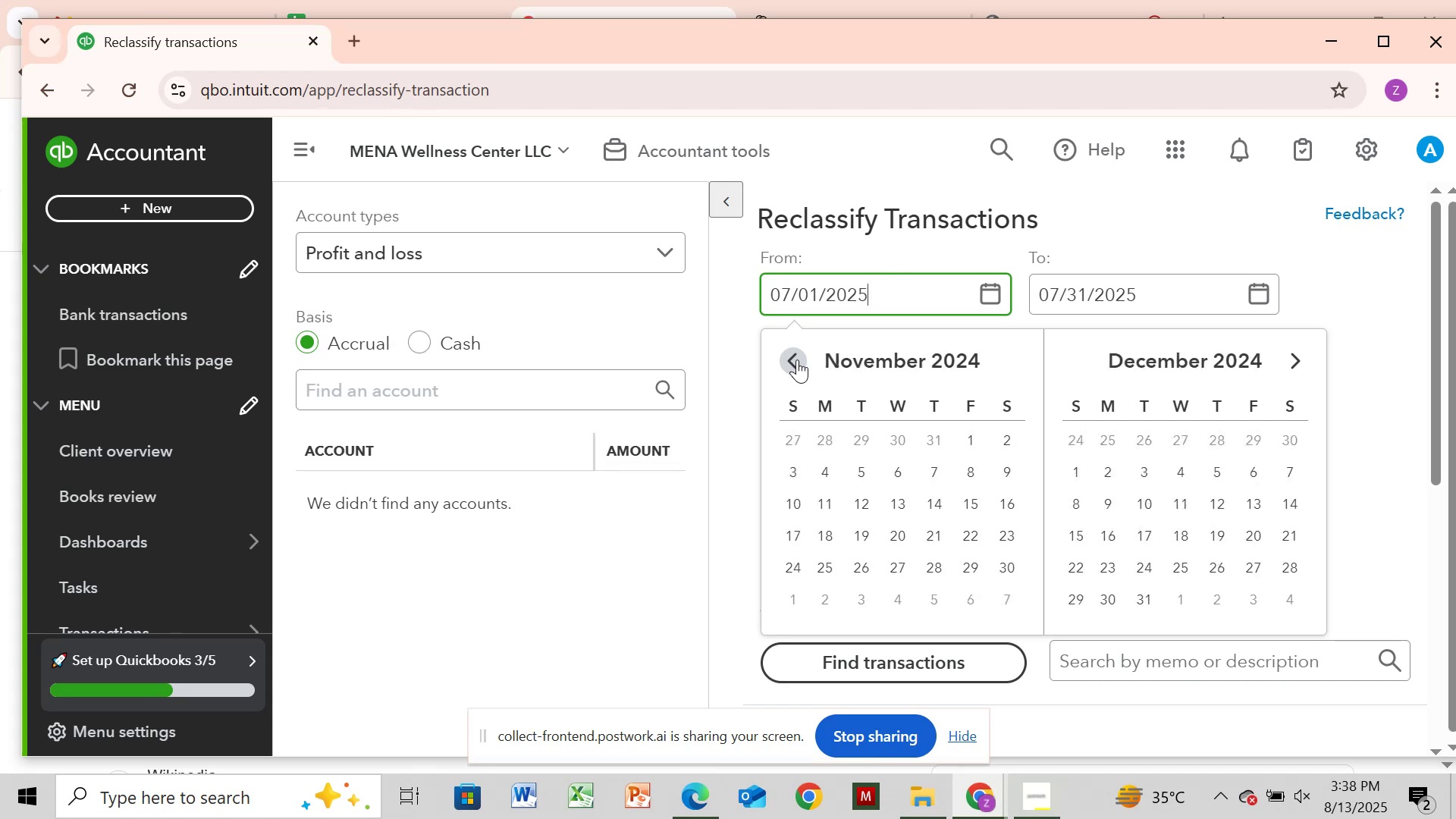 
triple_click([797, 359])
 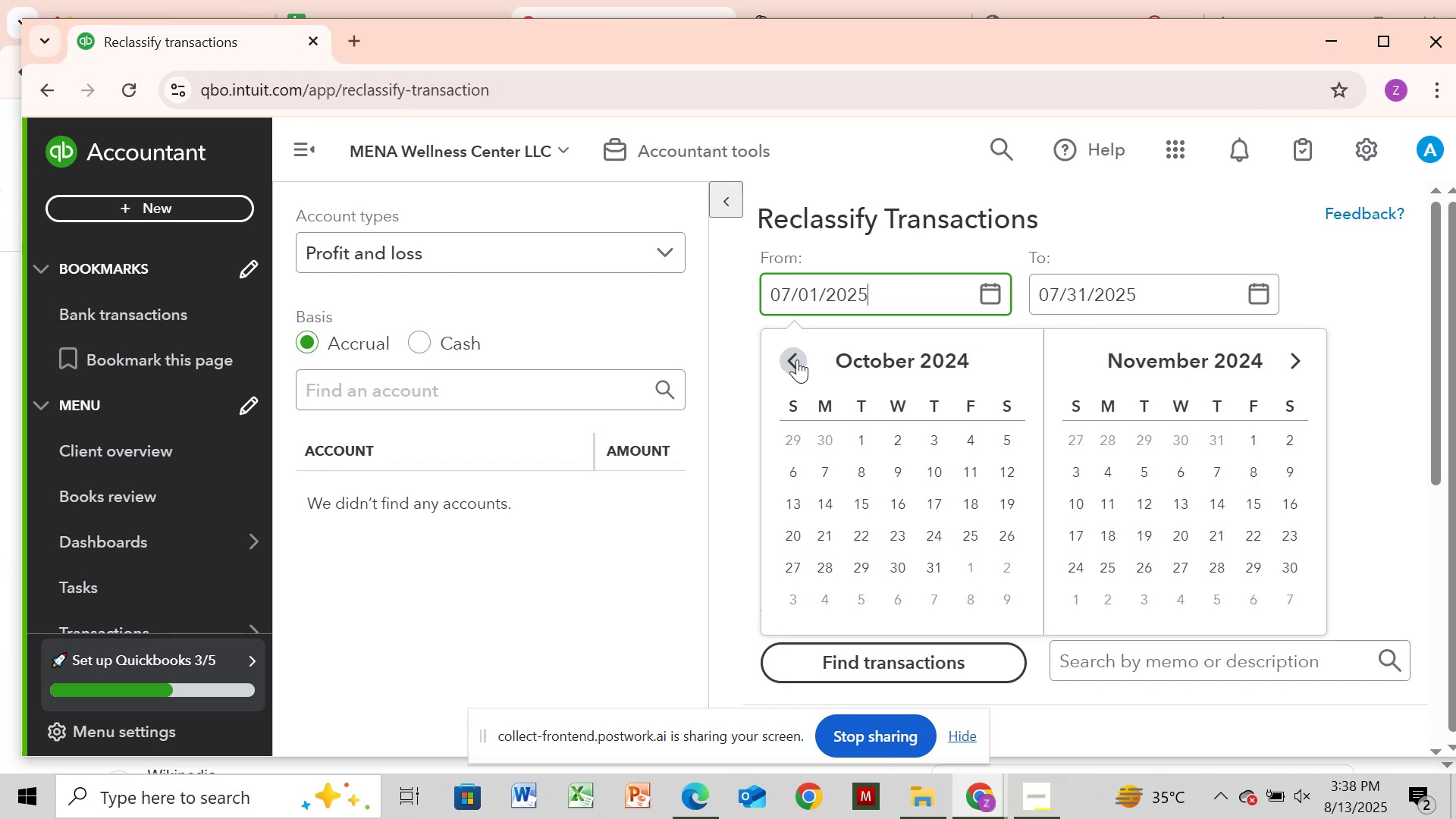 
triple_click([797, 359])
 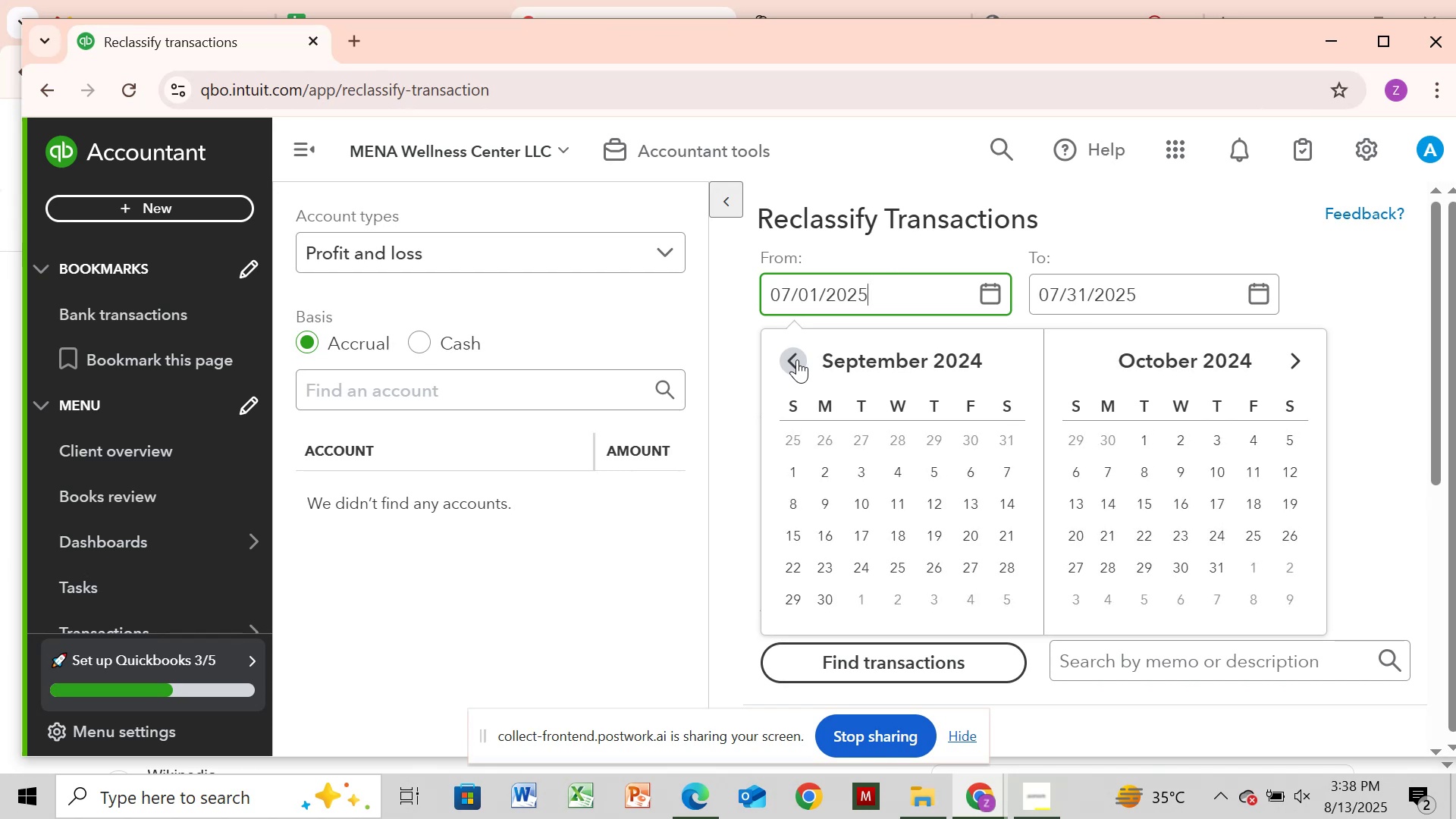 
triple_click([797, 359])
 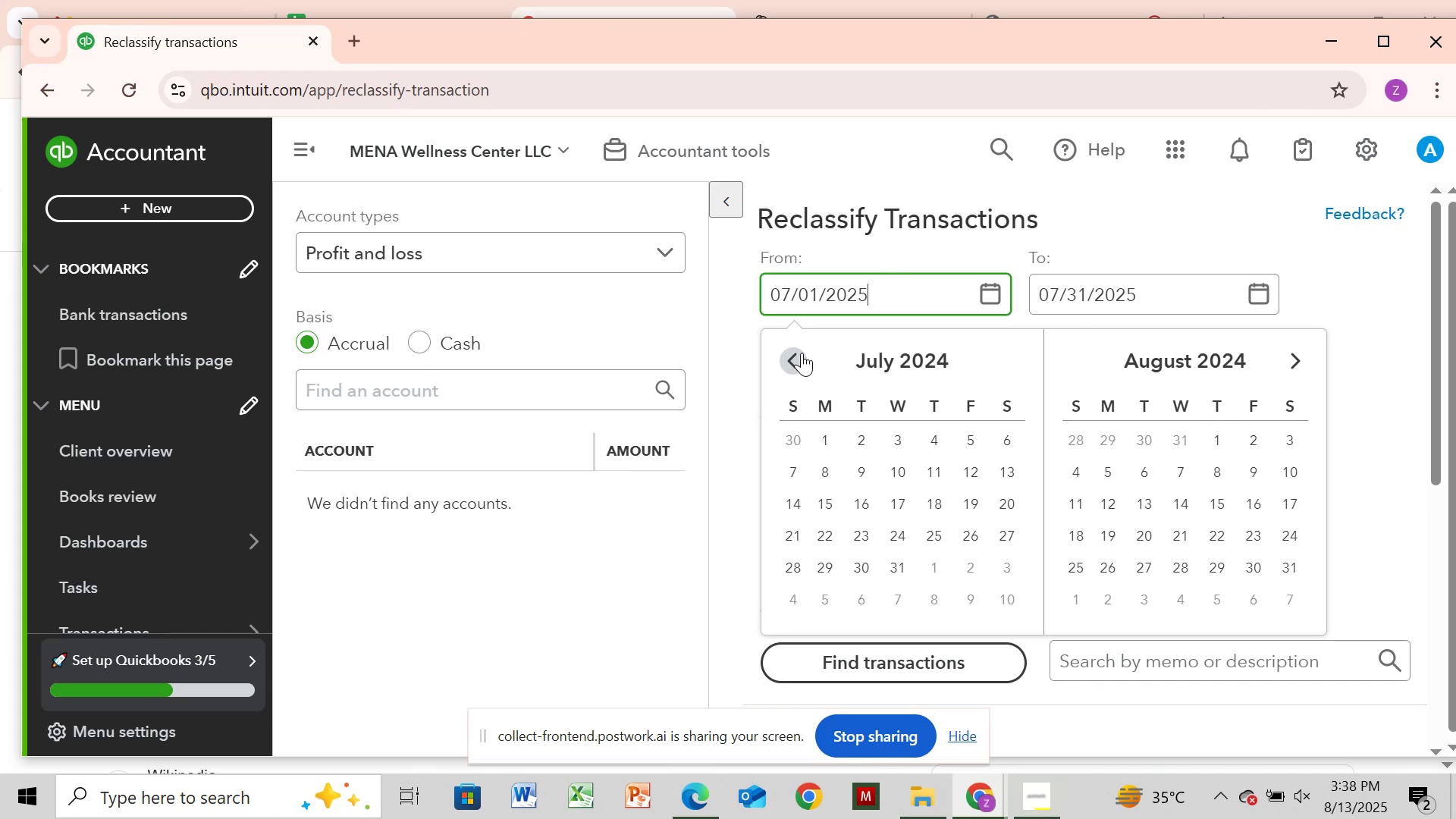 
double_click([802, 353])
 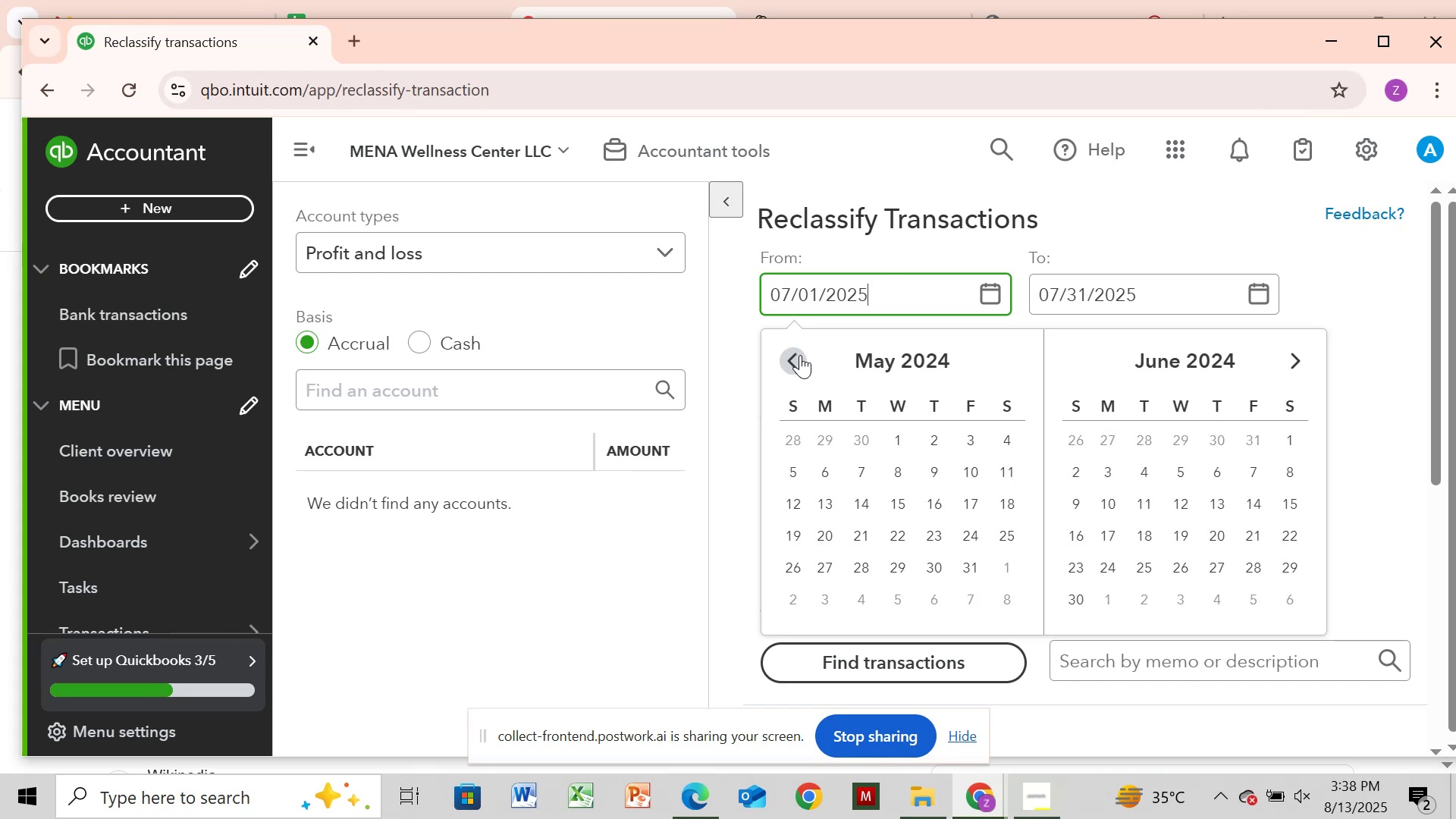 
left_click([800, 355])
 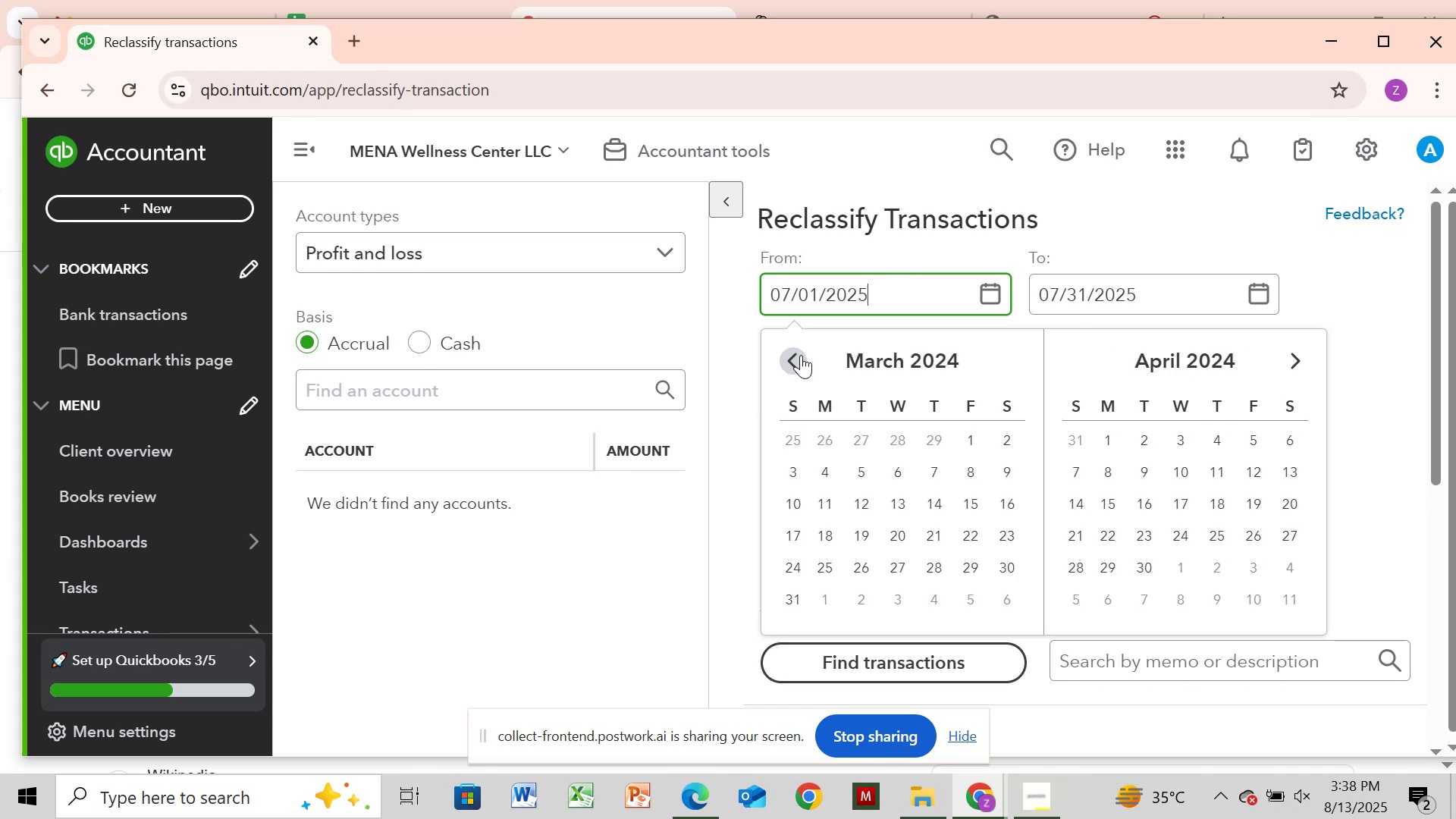 
double_click([801, 355])
 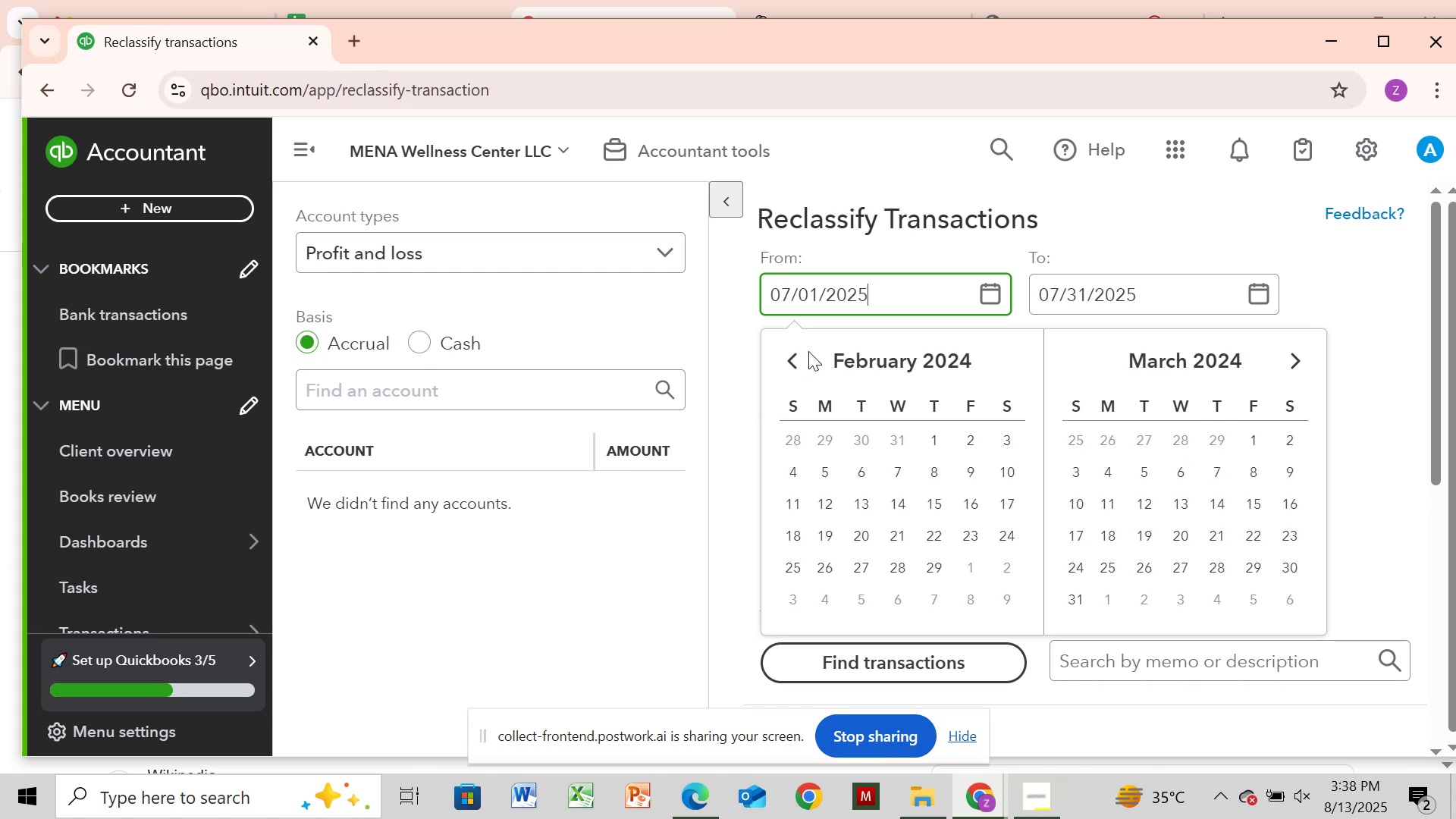 
left_click([808, 351])
 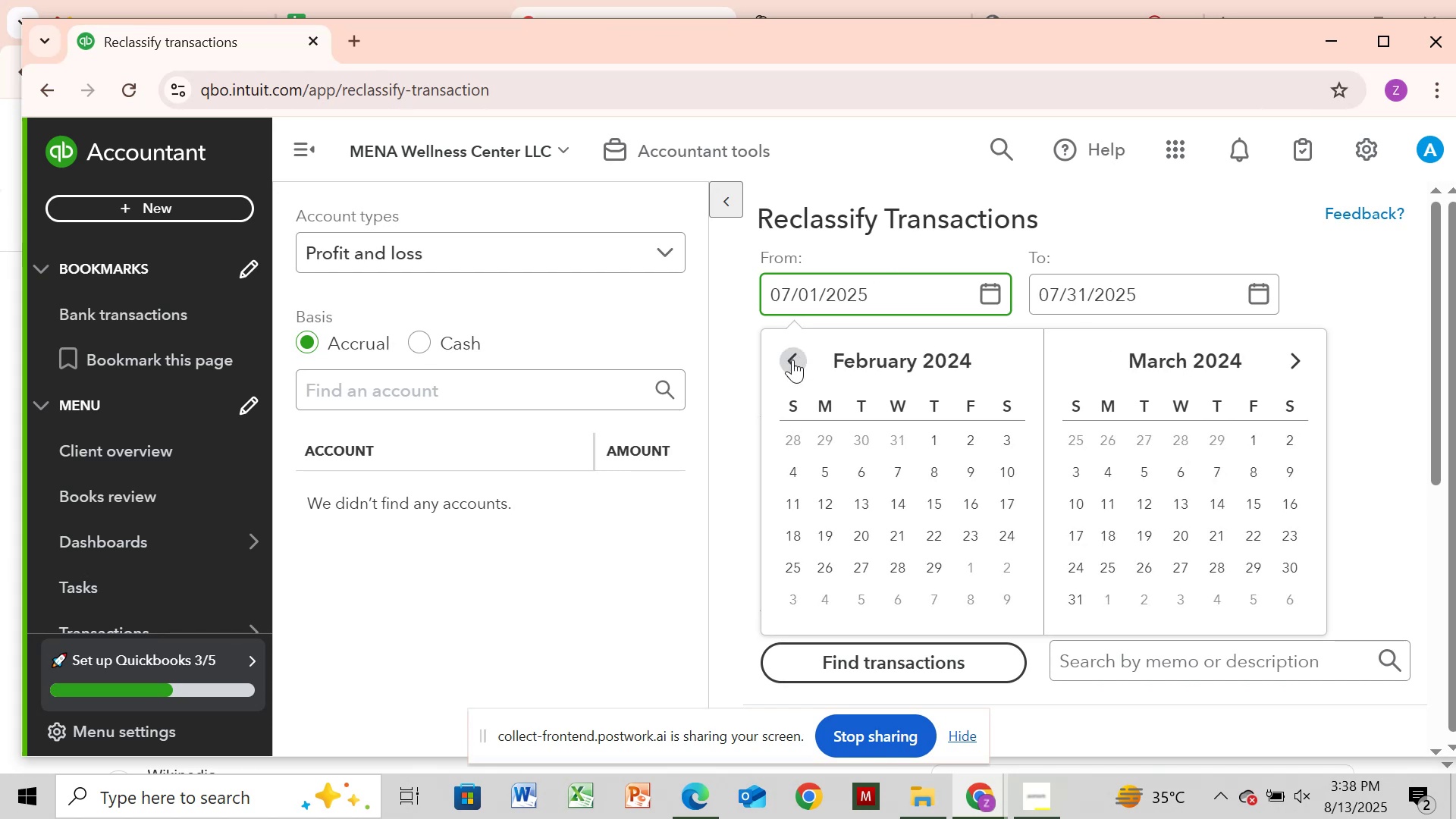 
left_click([792, 359])
 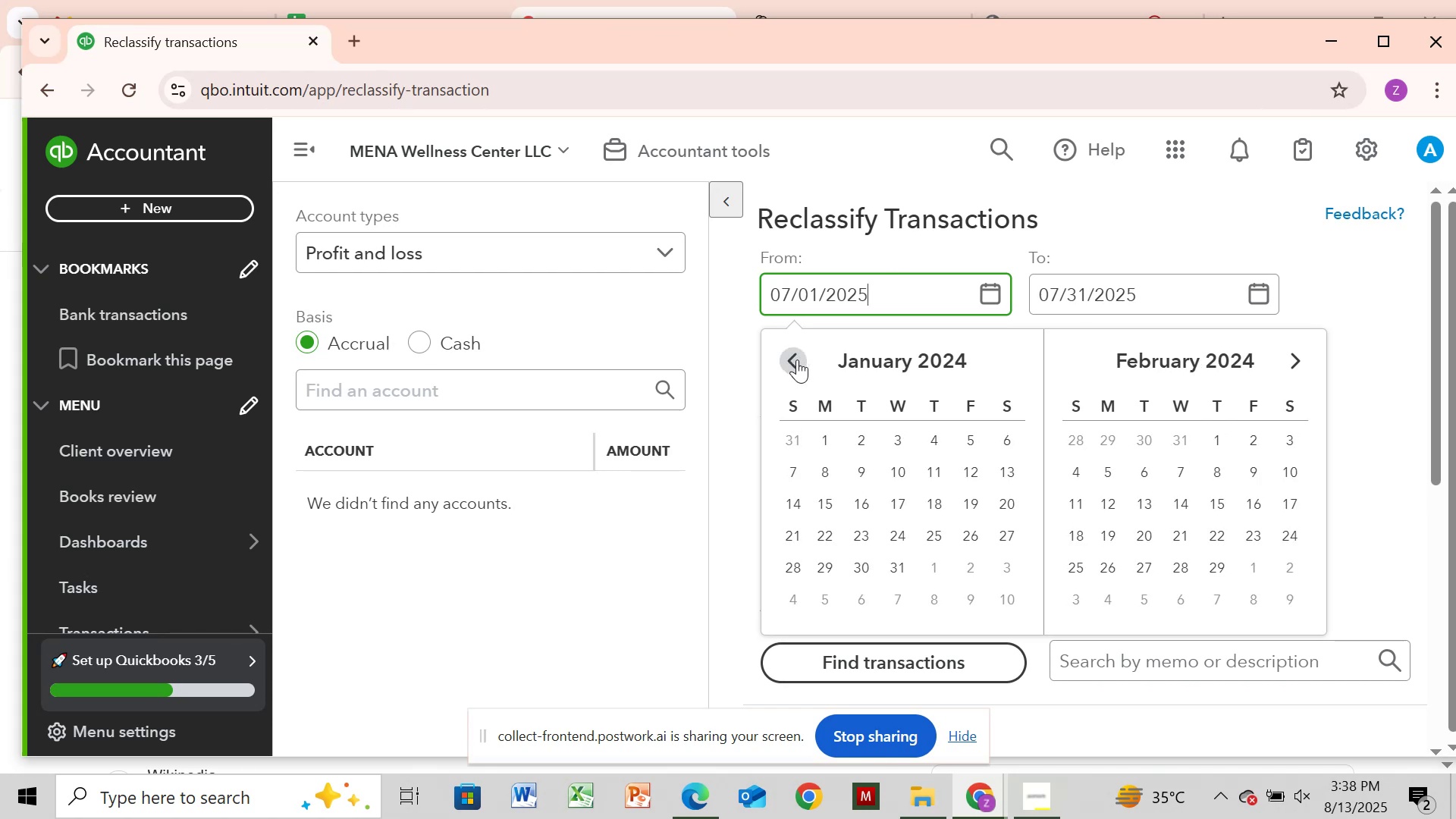 
left_click([797, 359])
 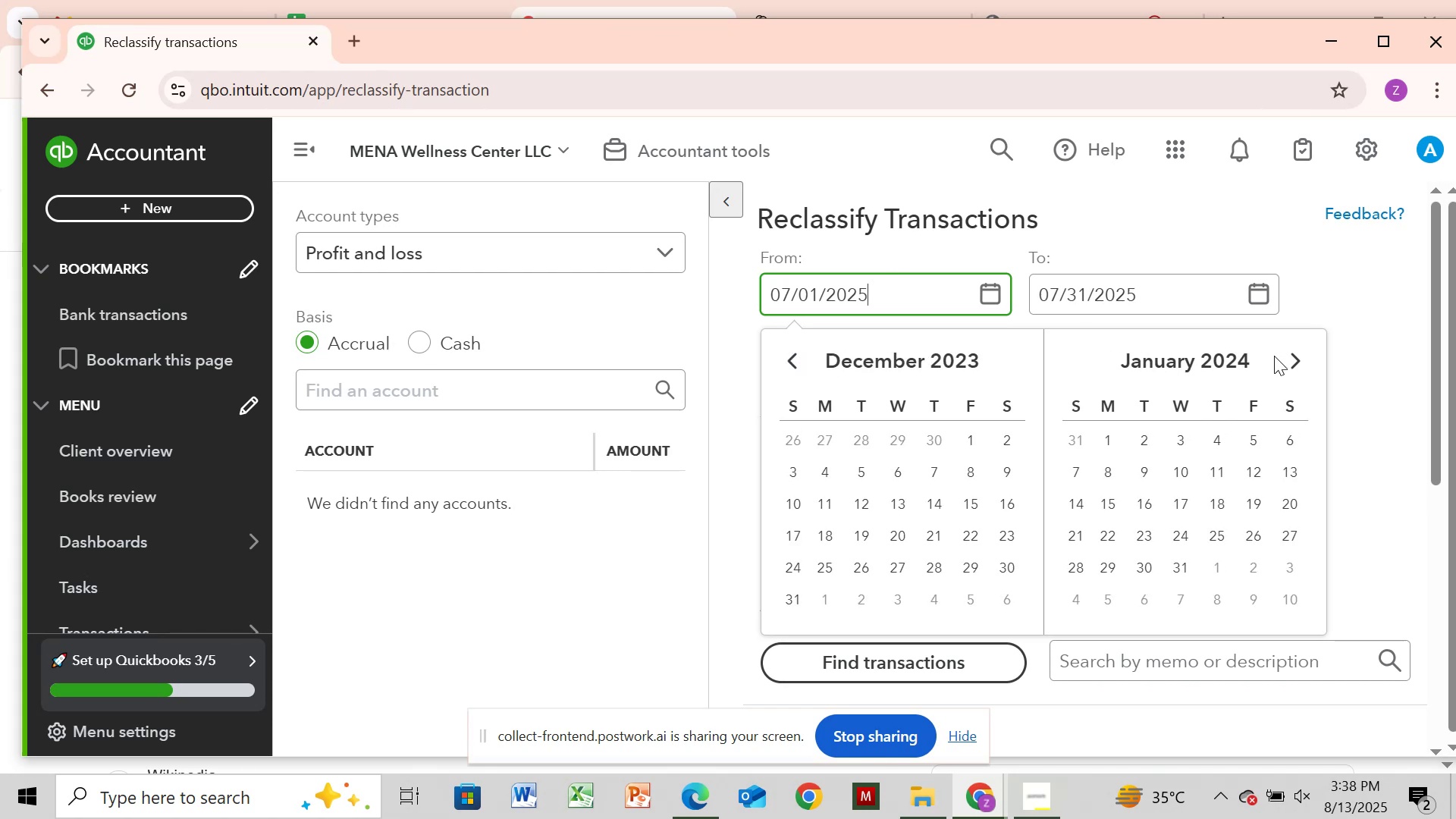 
left_click([1298, 362])
 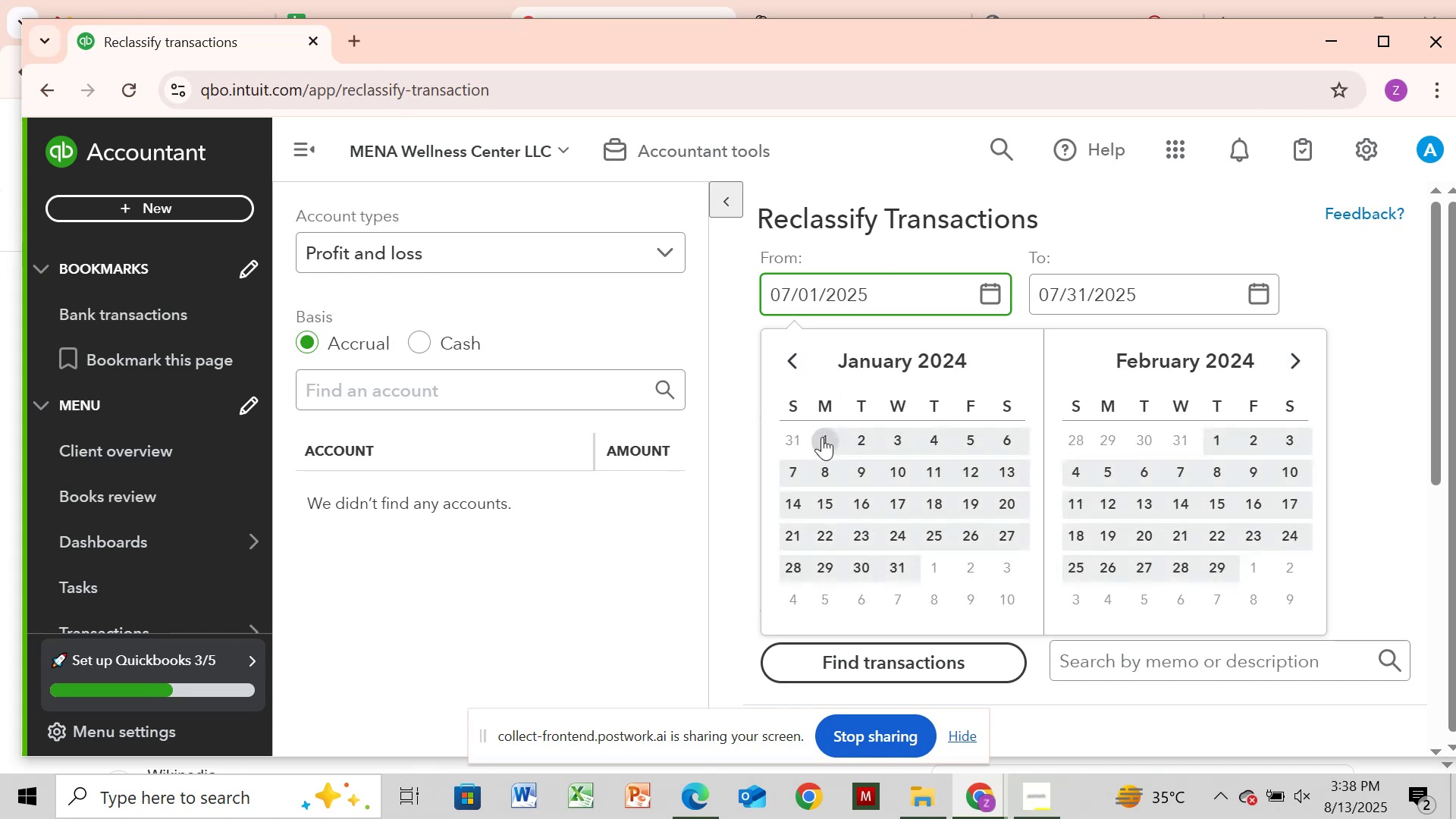 
left_click([821, 441])
 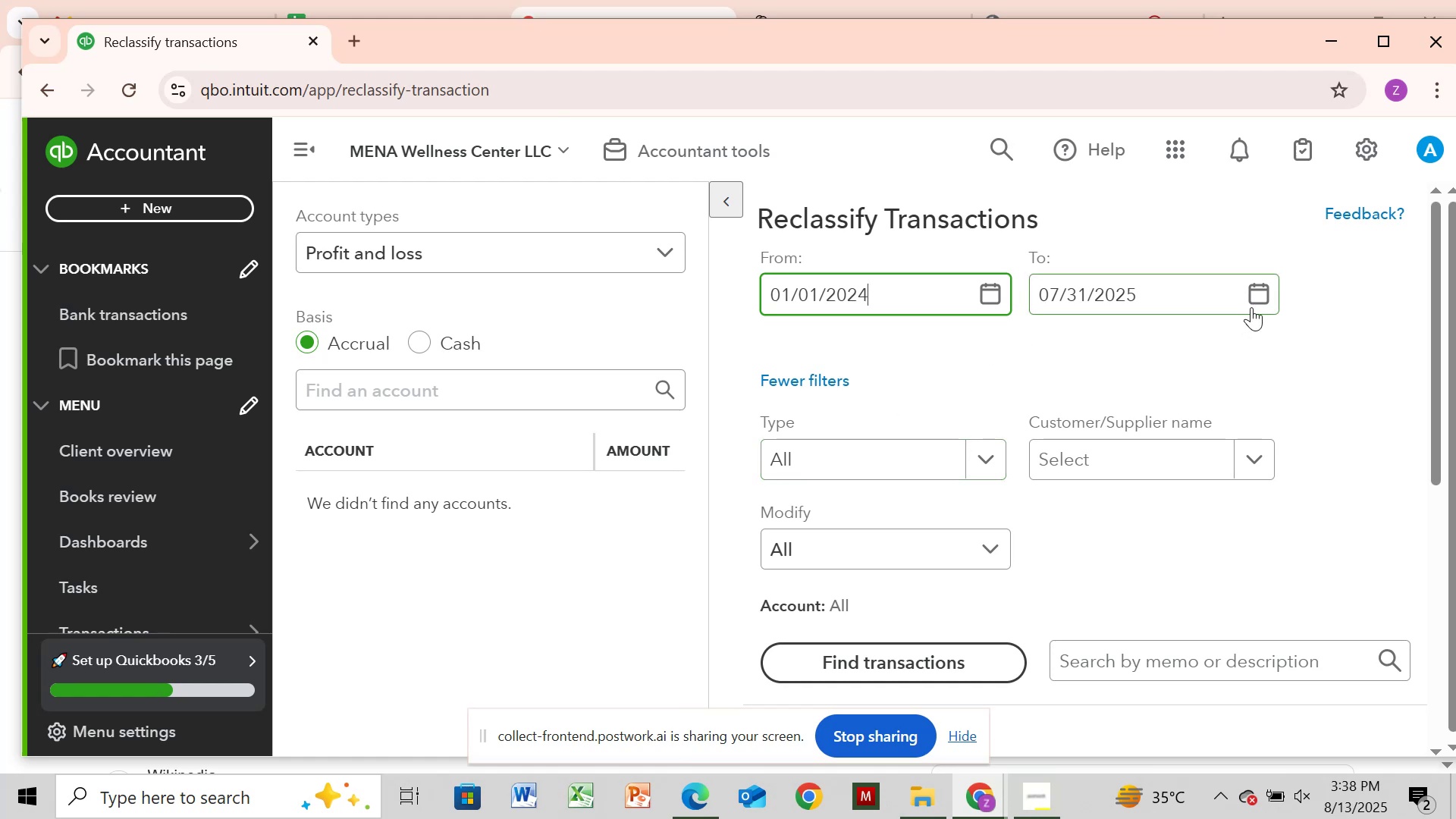 
left_click([1251, 307])
 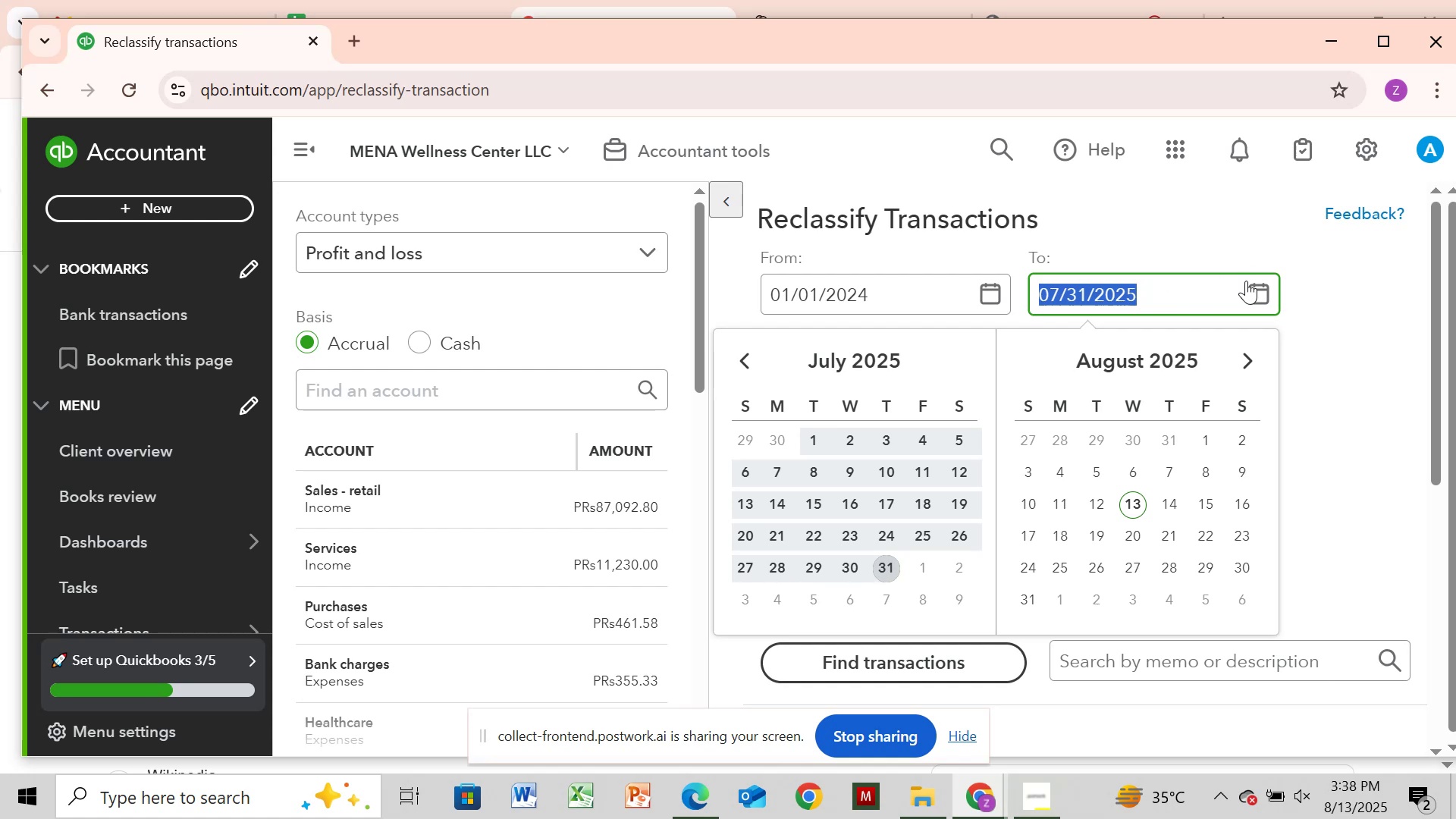 
wait(29.59)
 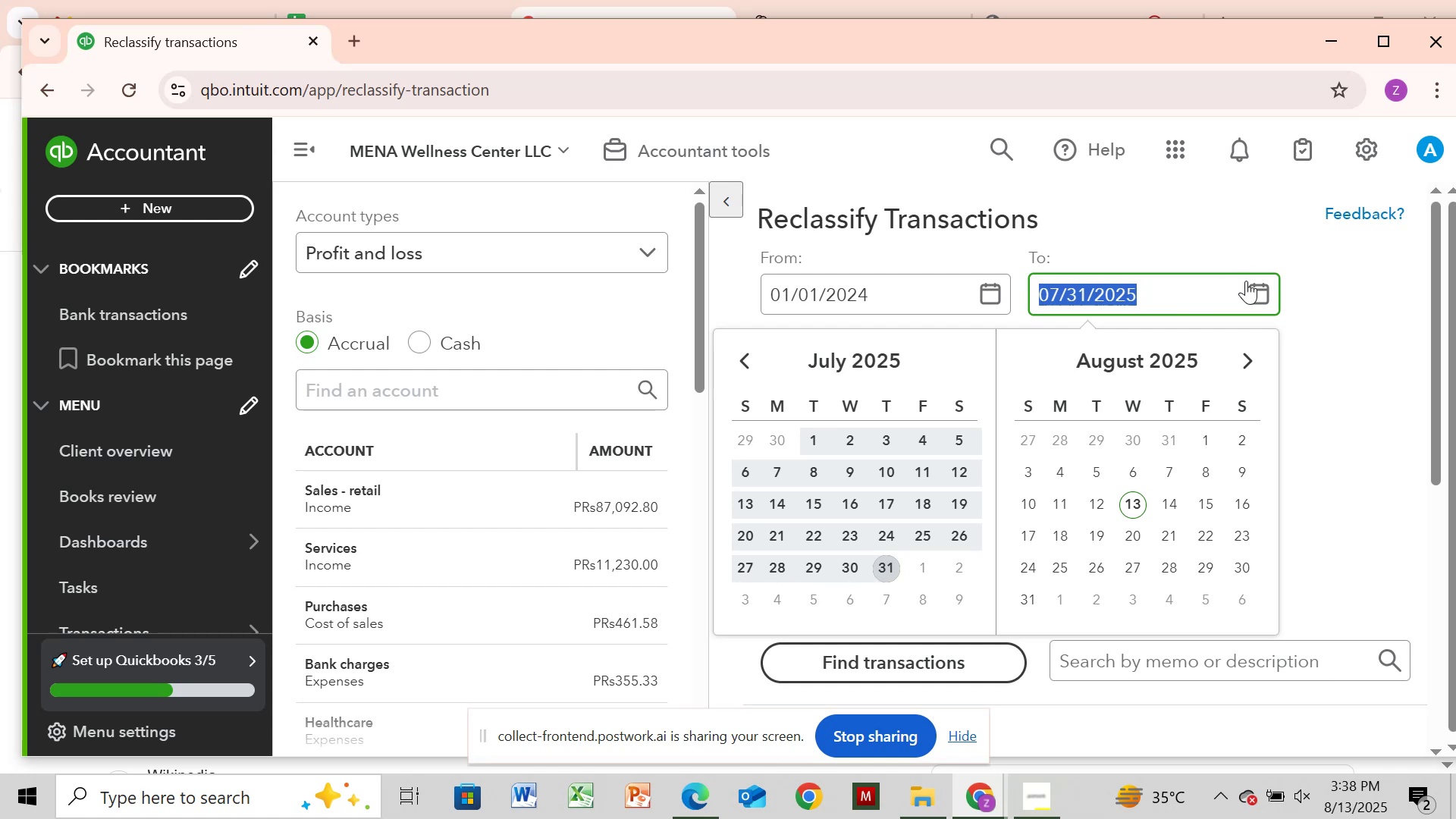 
double_click([751, 364])
 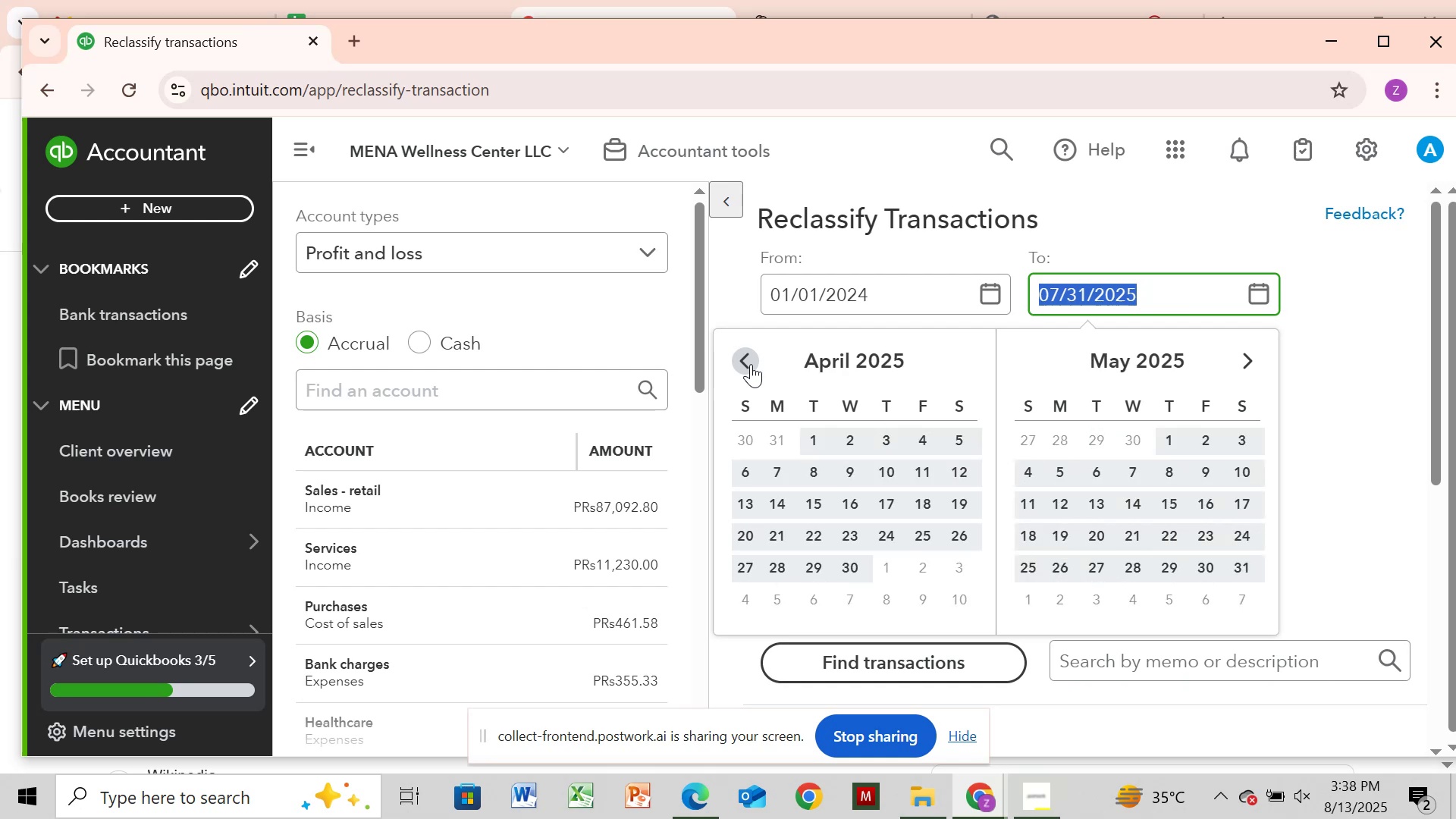 
triple_click([751, 364])
 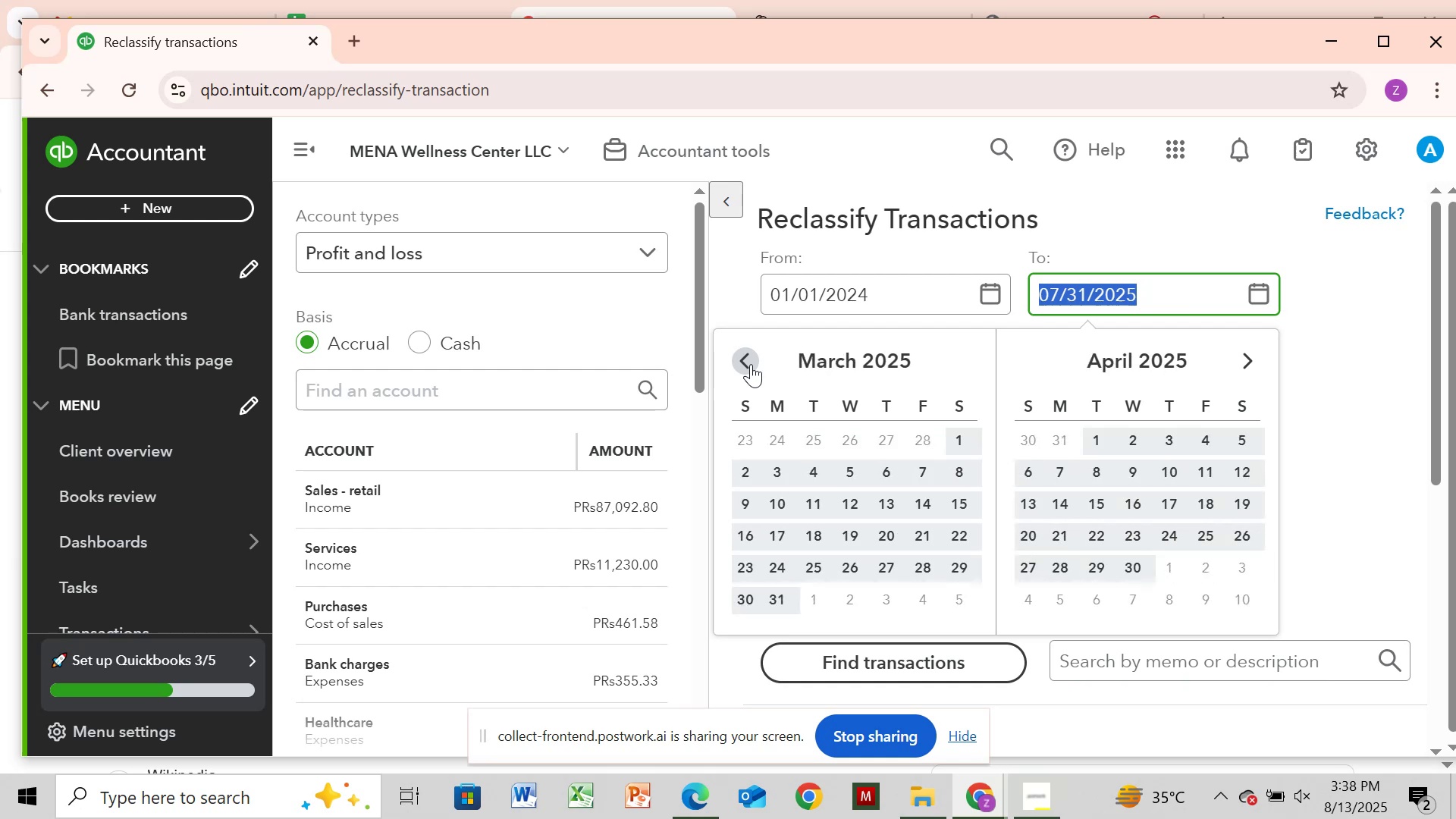 
triple_click([751, 364])
 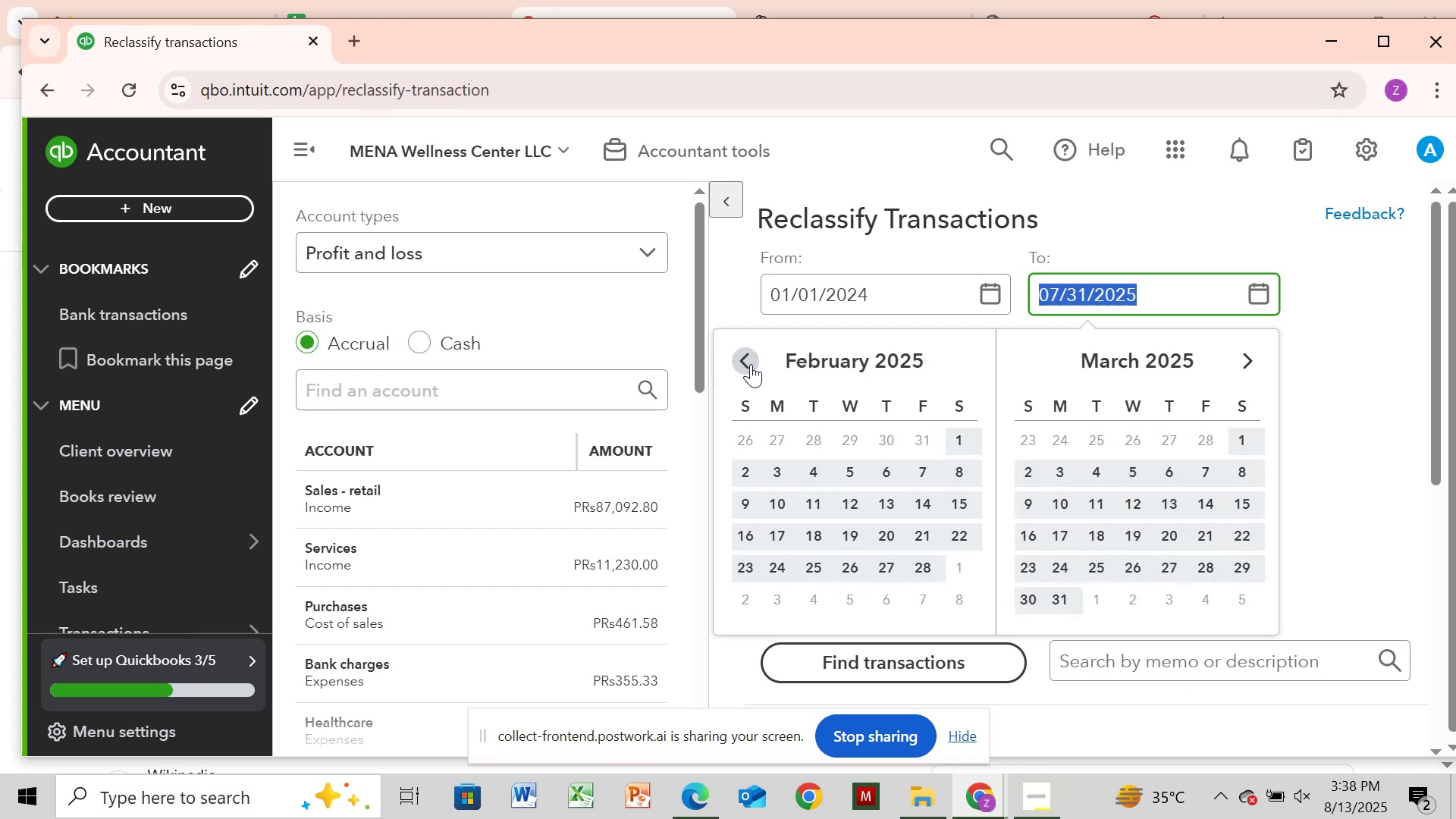 
triple_click([751, 364])
 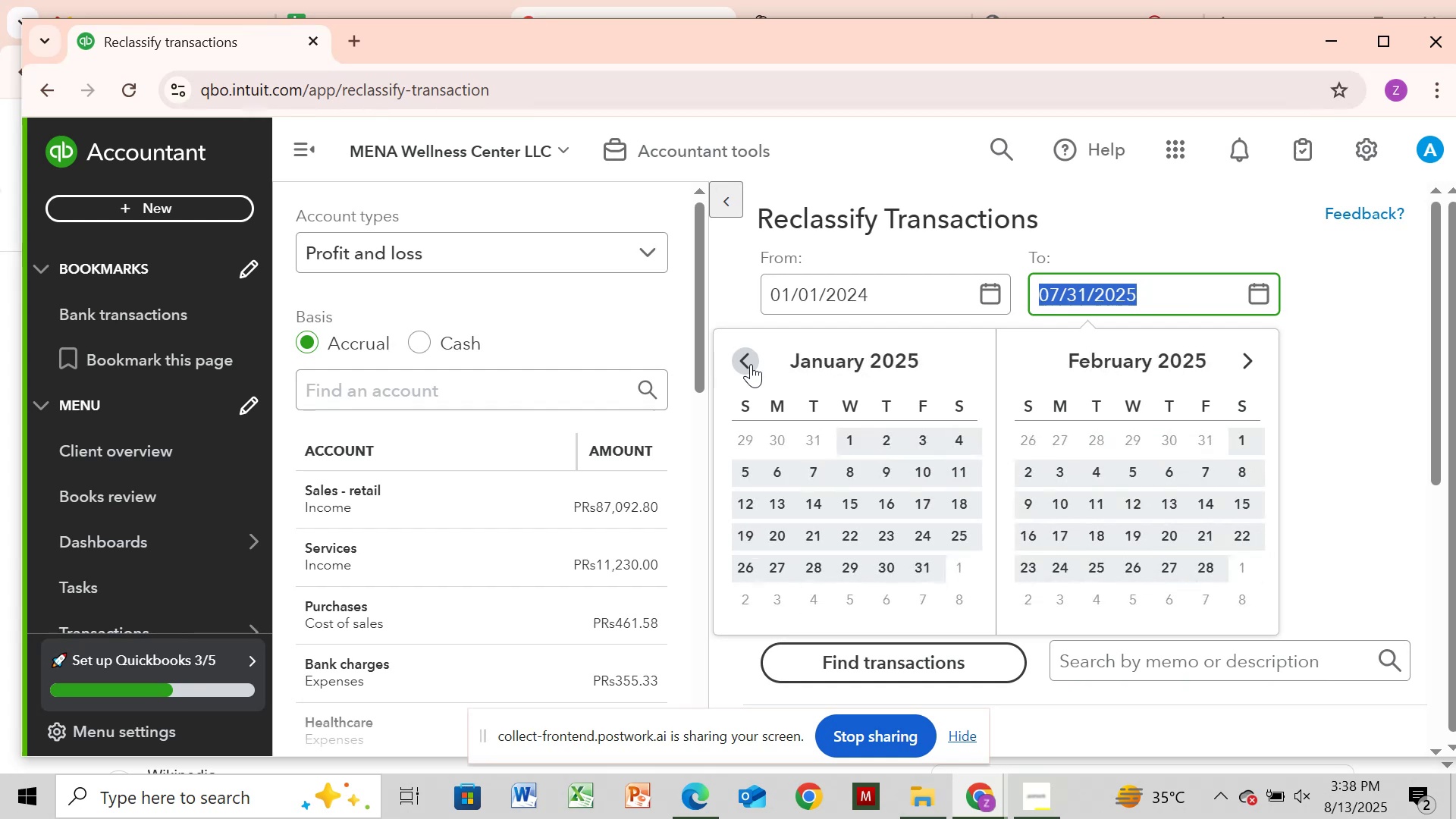 
triple_click([751, 364])
 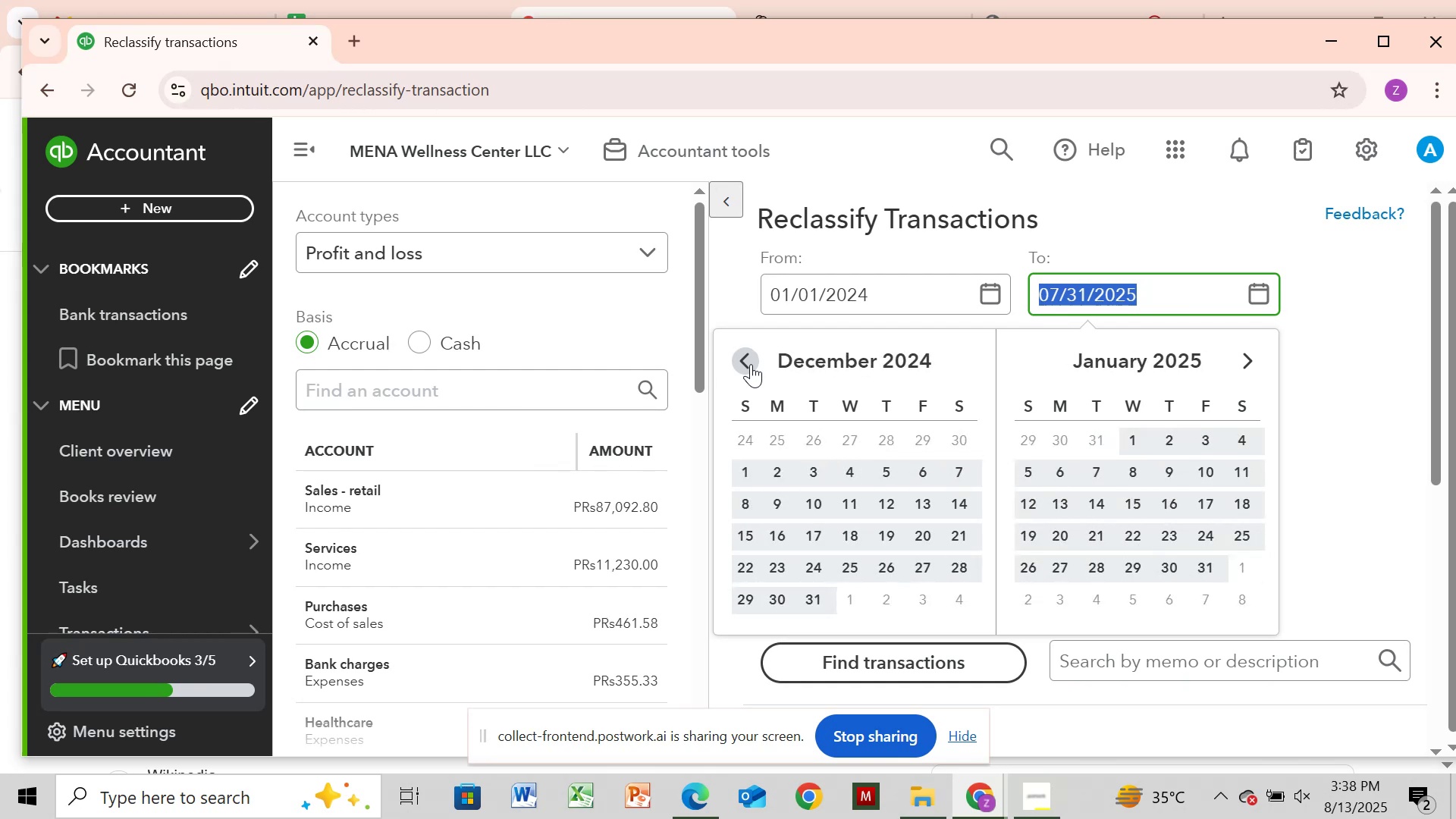 
double_click([751, 364])
 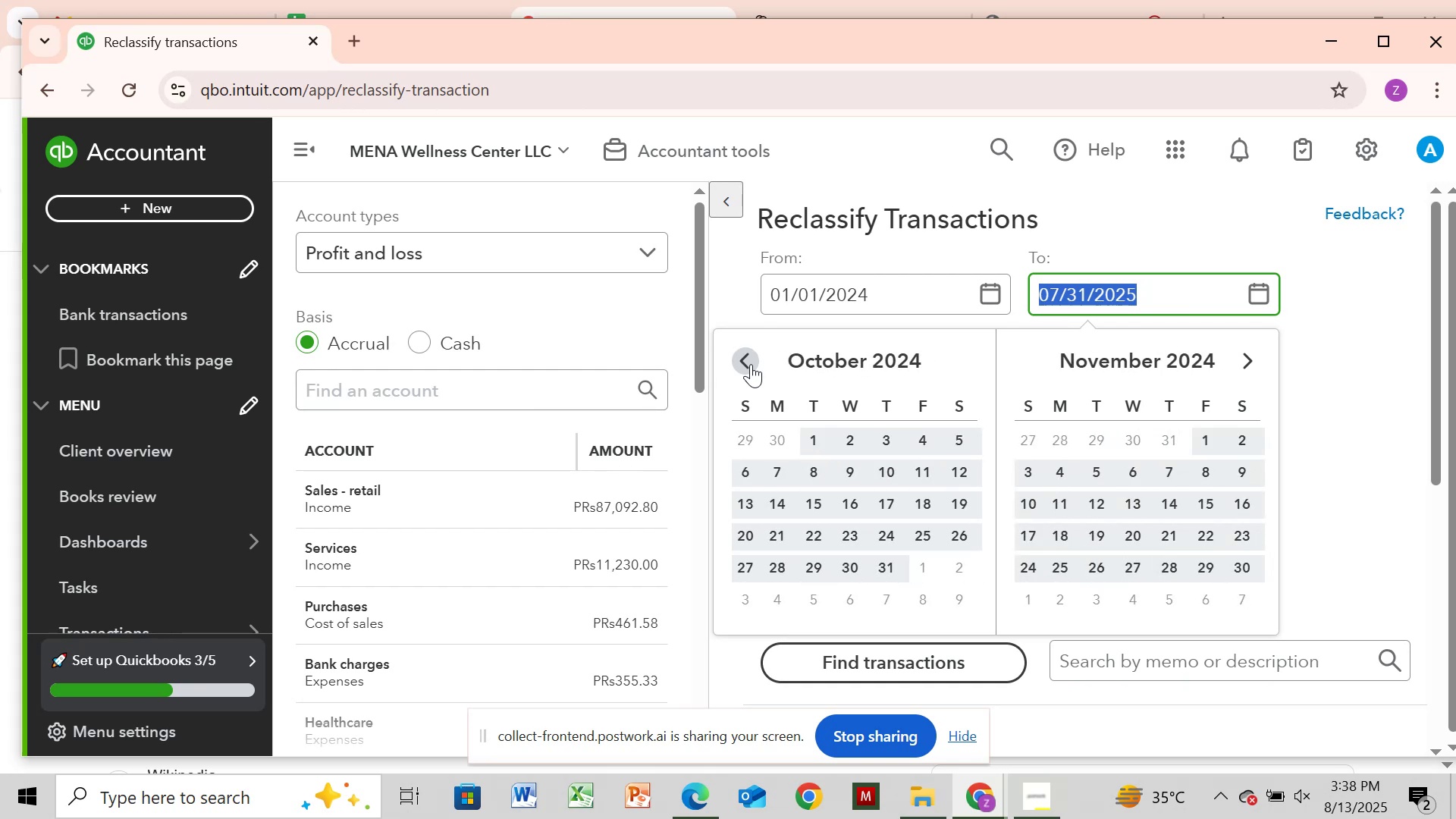 
left_click([751, 364])
 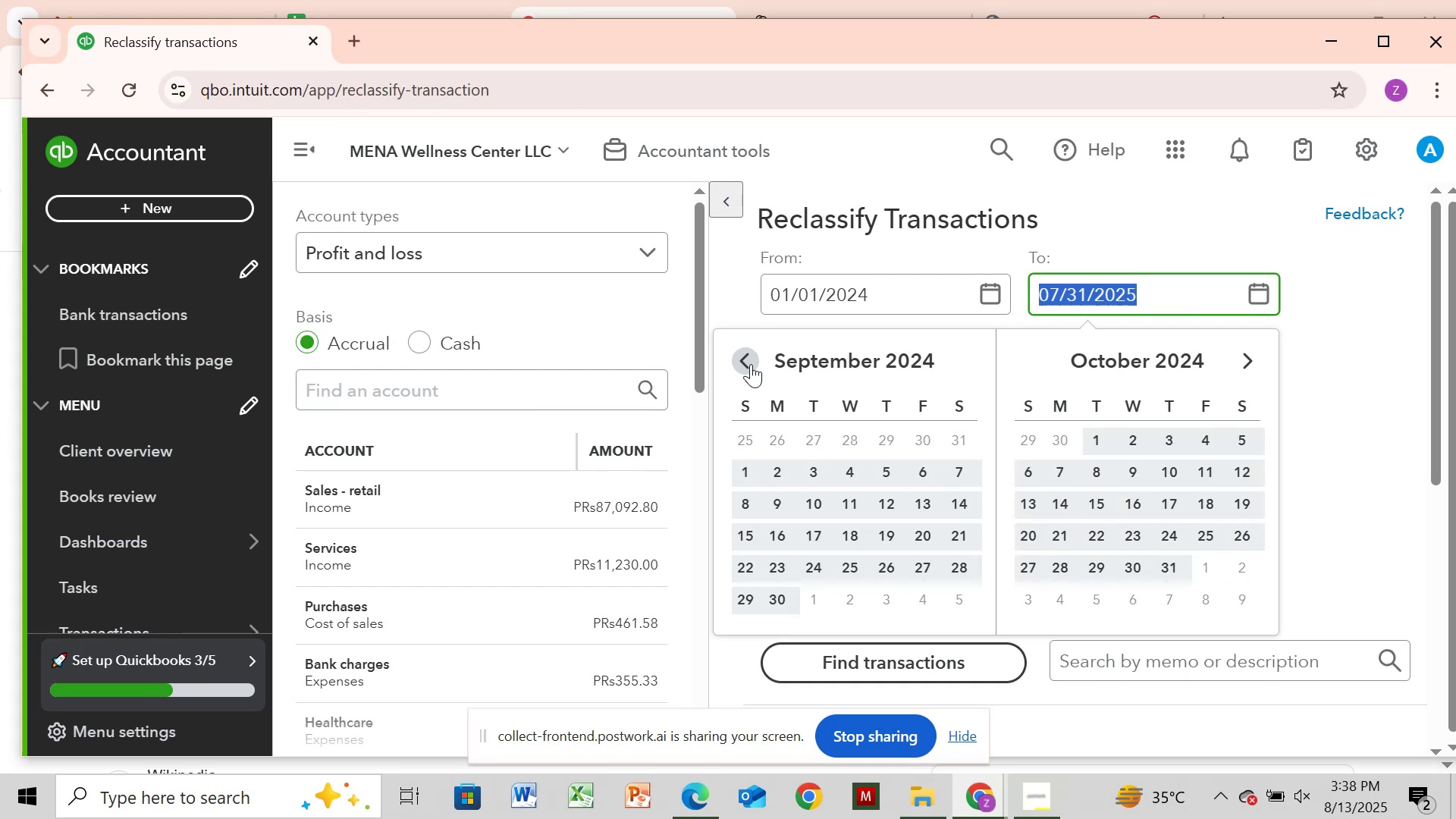 
left_click([751, 364])
 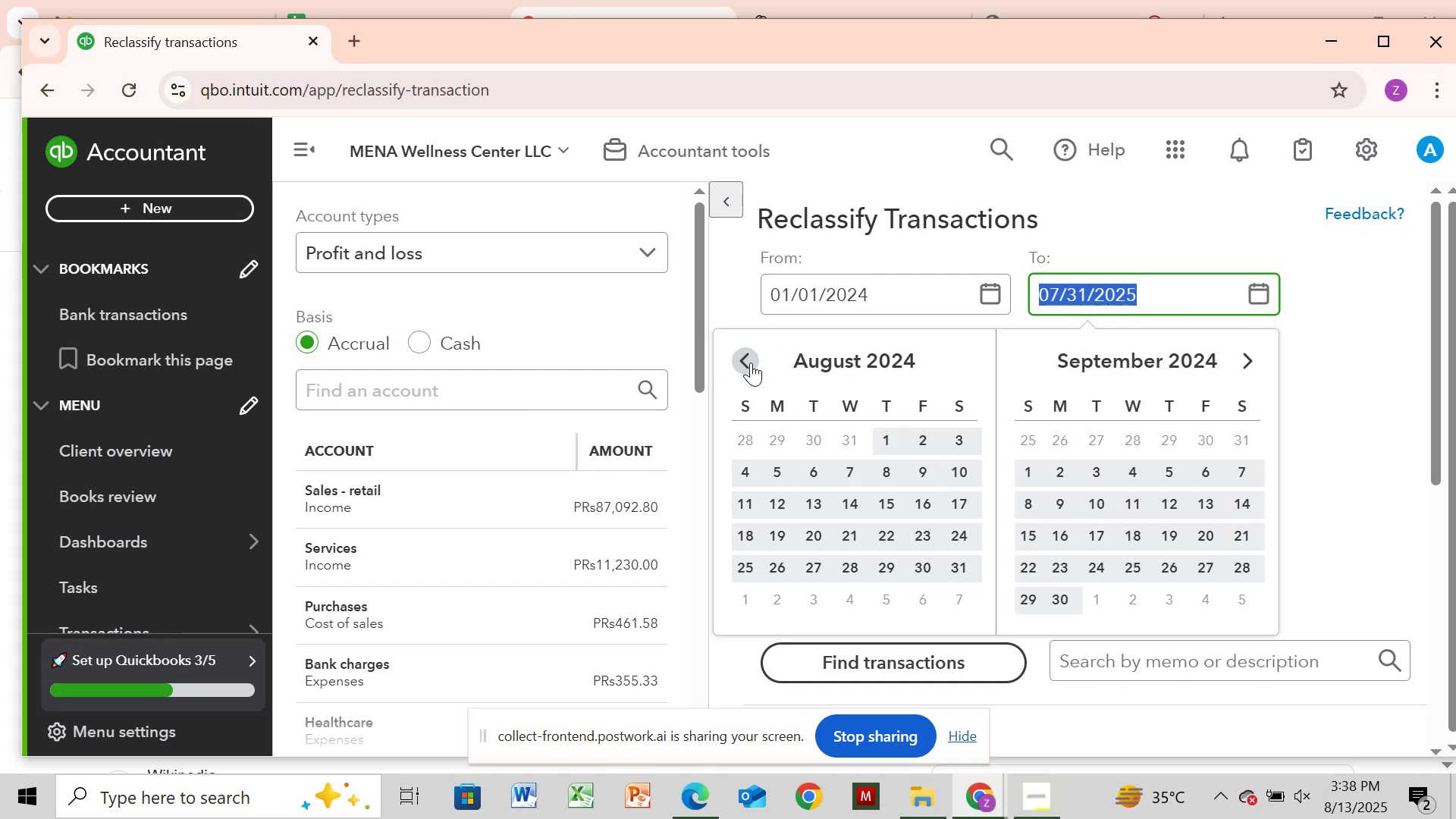 
left_click([751, 362])
 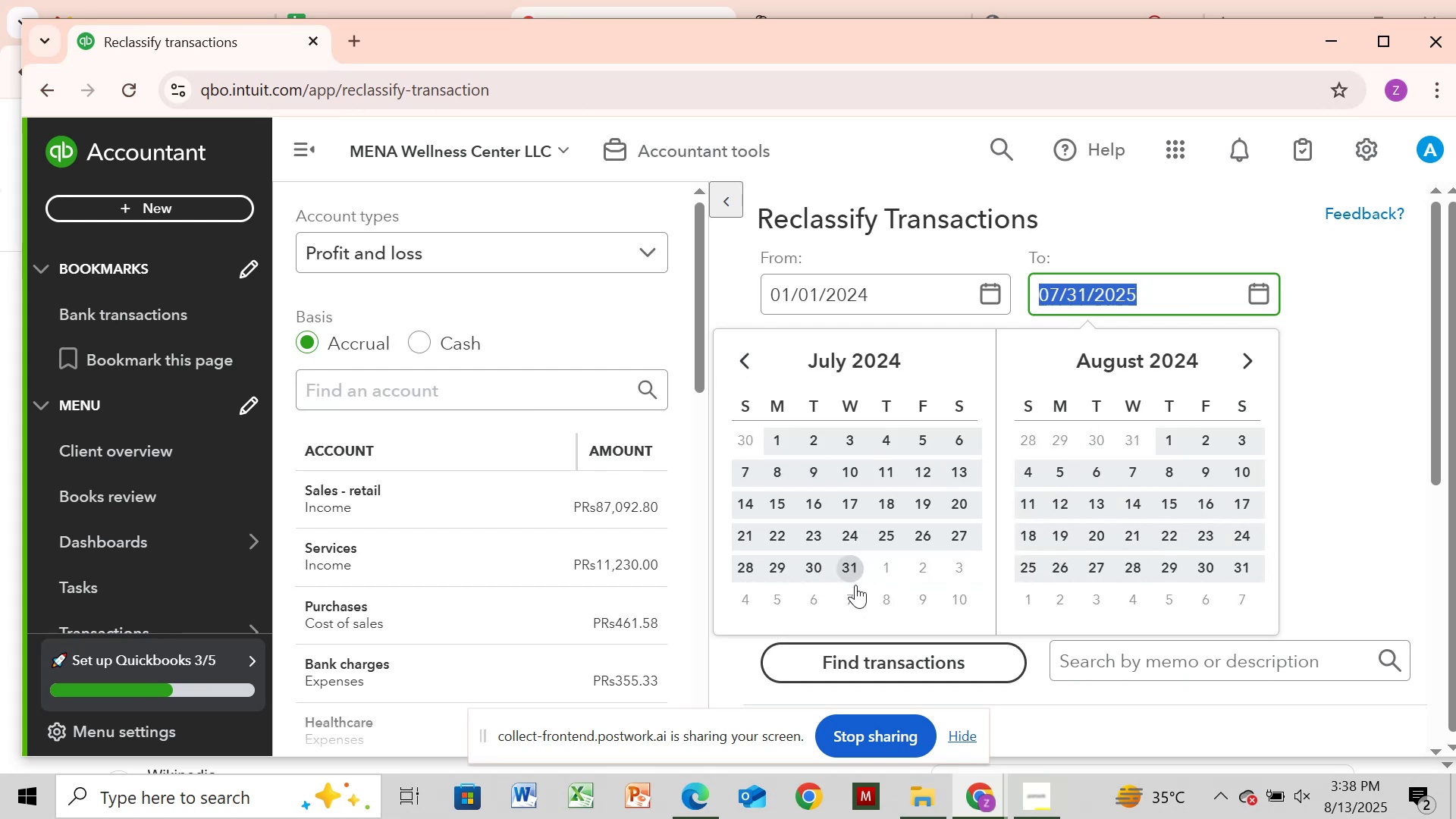 
left_click([849, 577])
 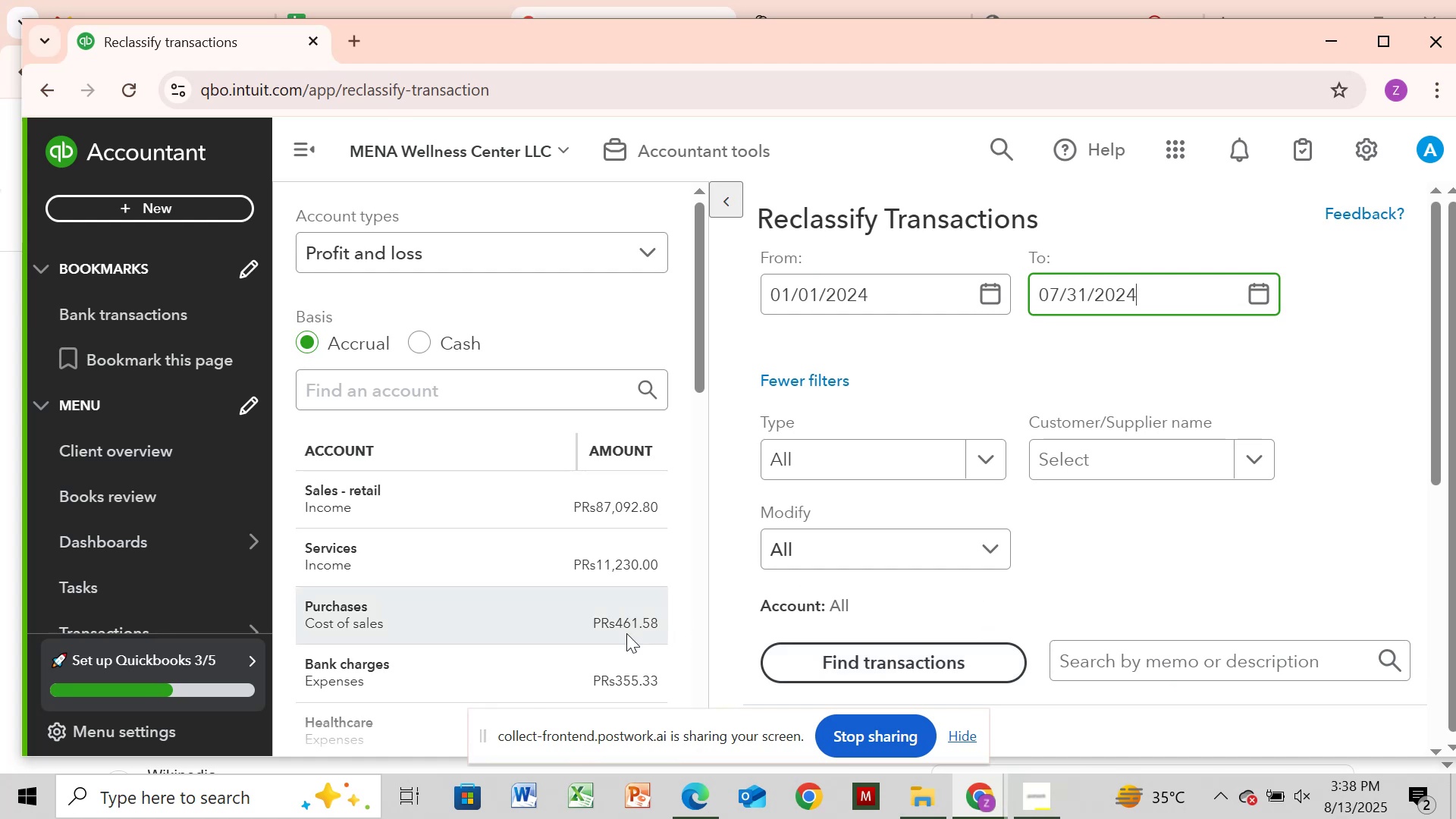 
wait(7.48)
 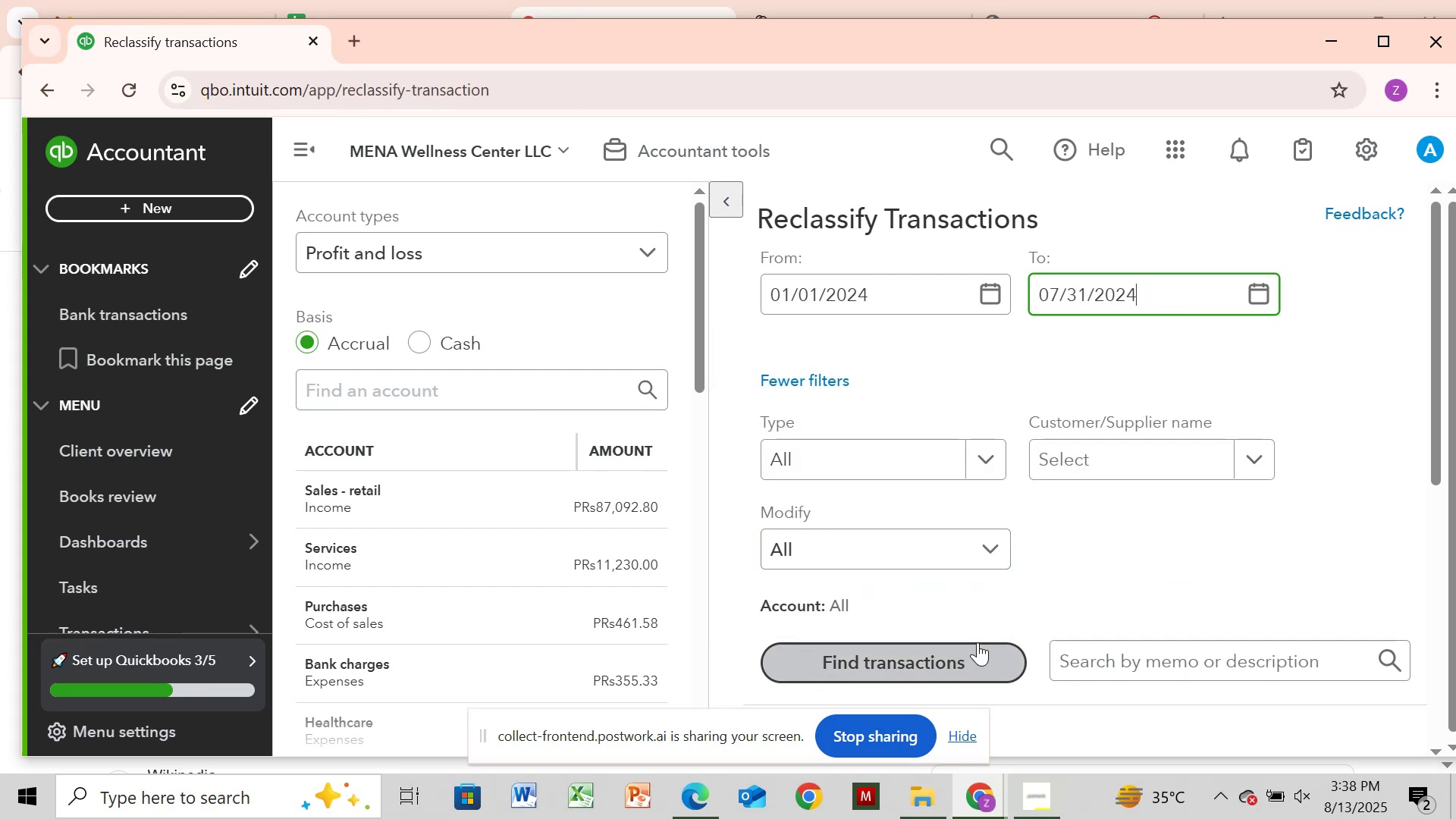 
left_click([494, 380])
 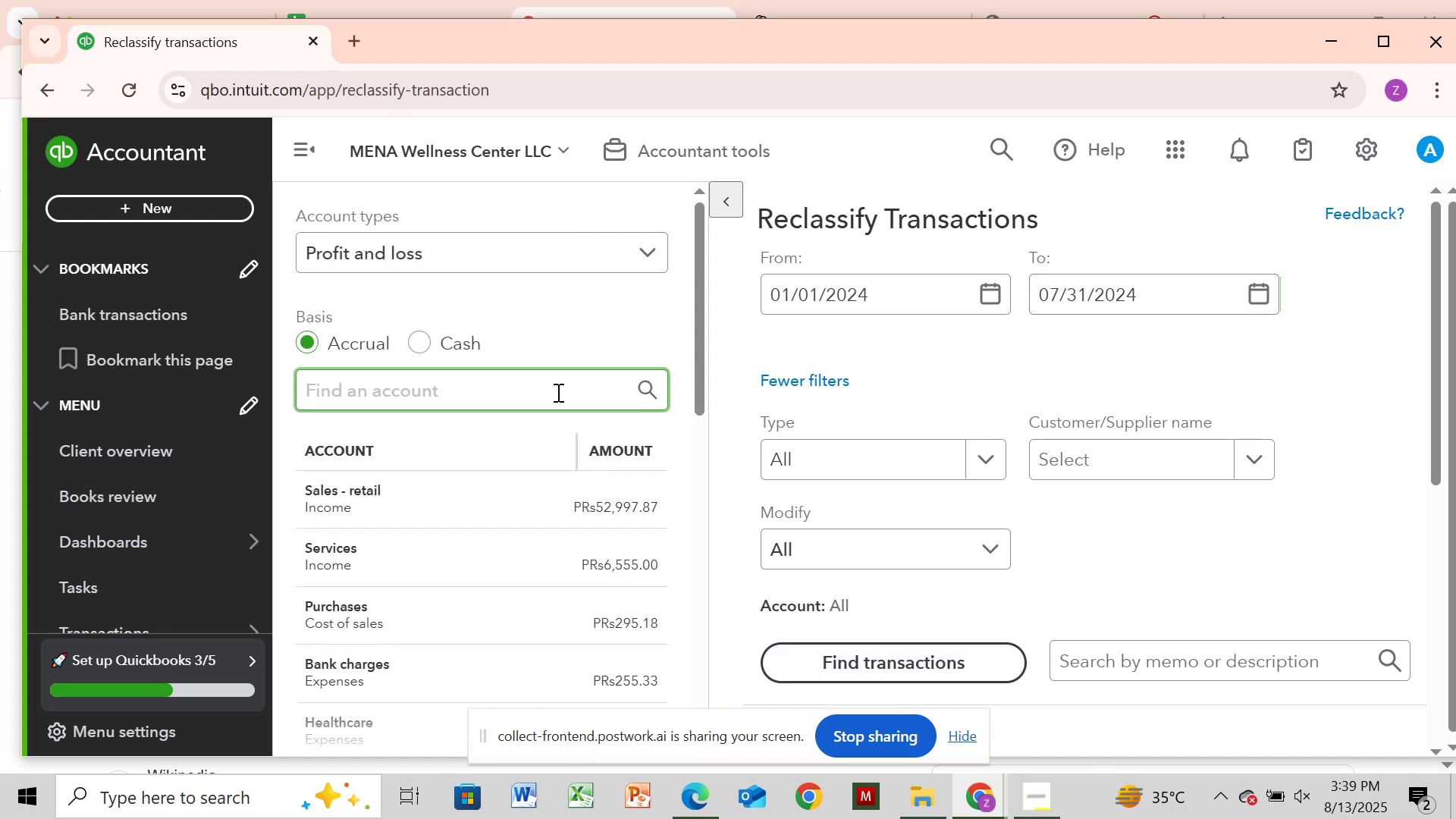 
type(te)
 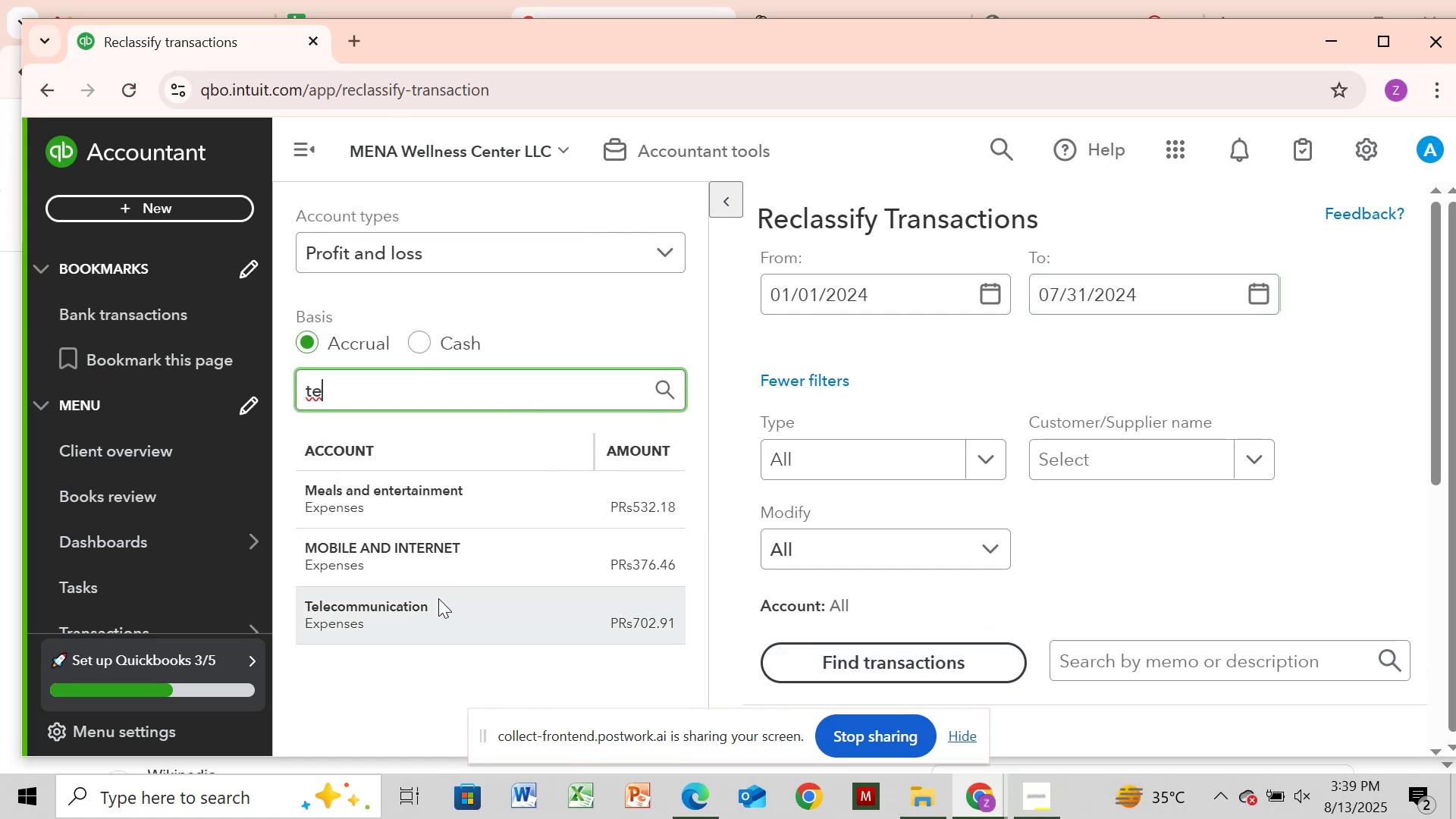 
left_click([434, 604])
 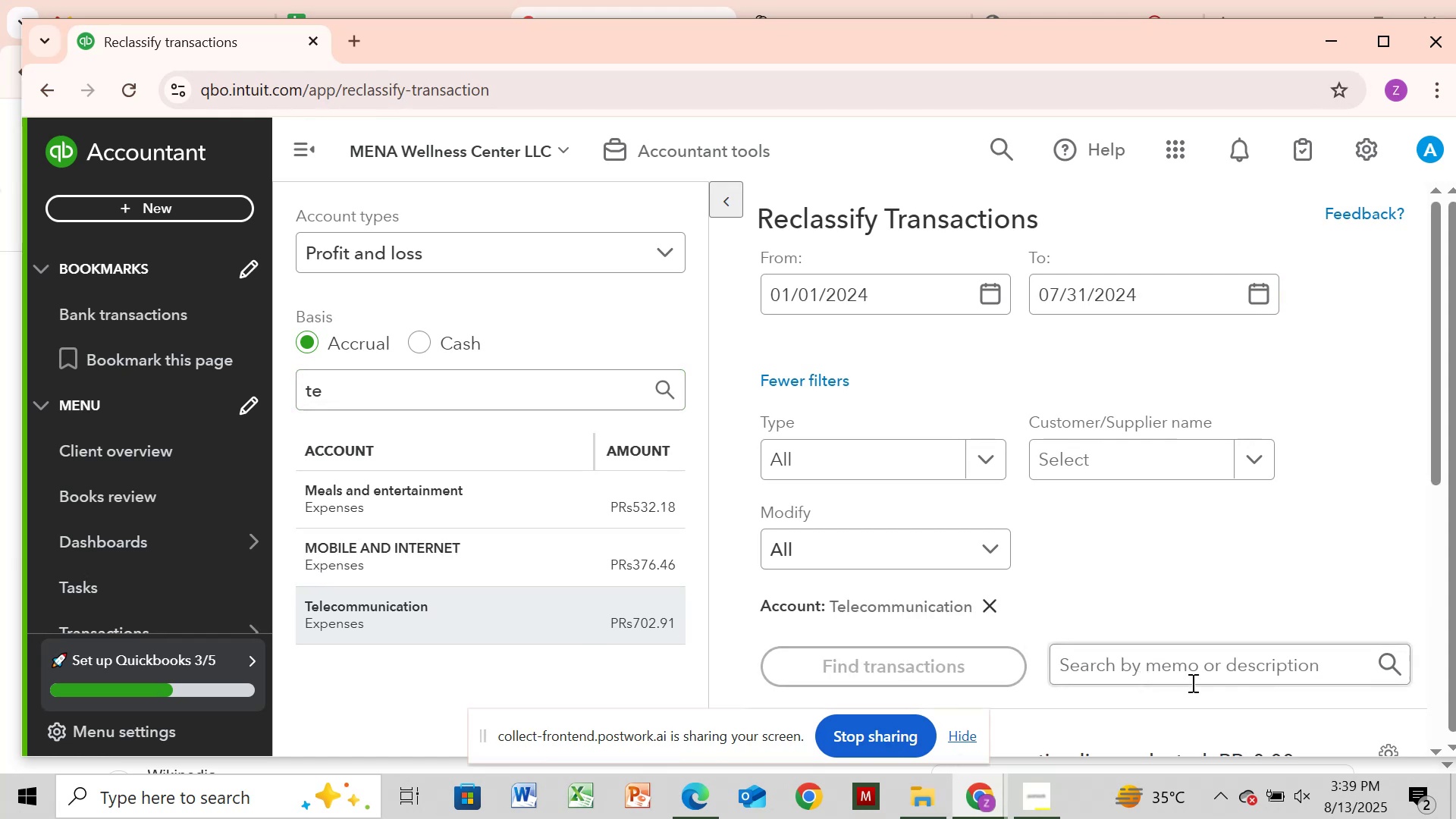 
left_click([1438, 641])
 